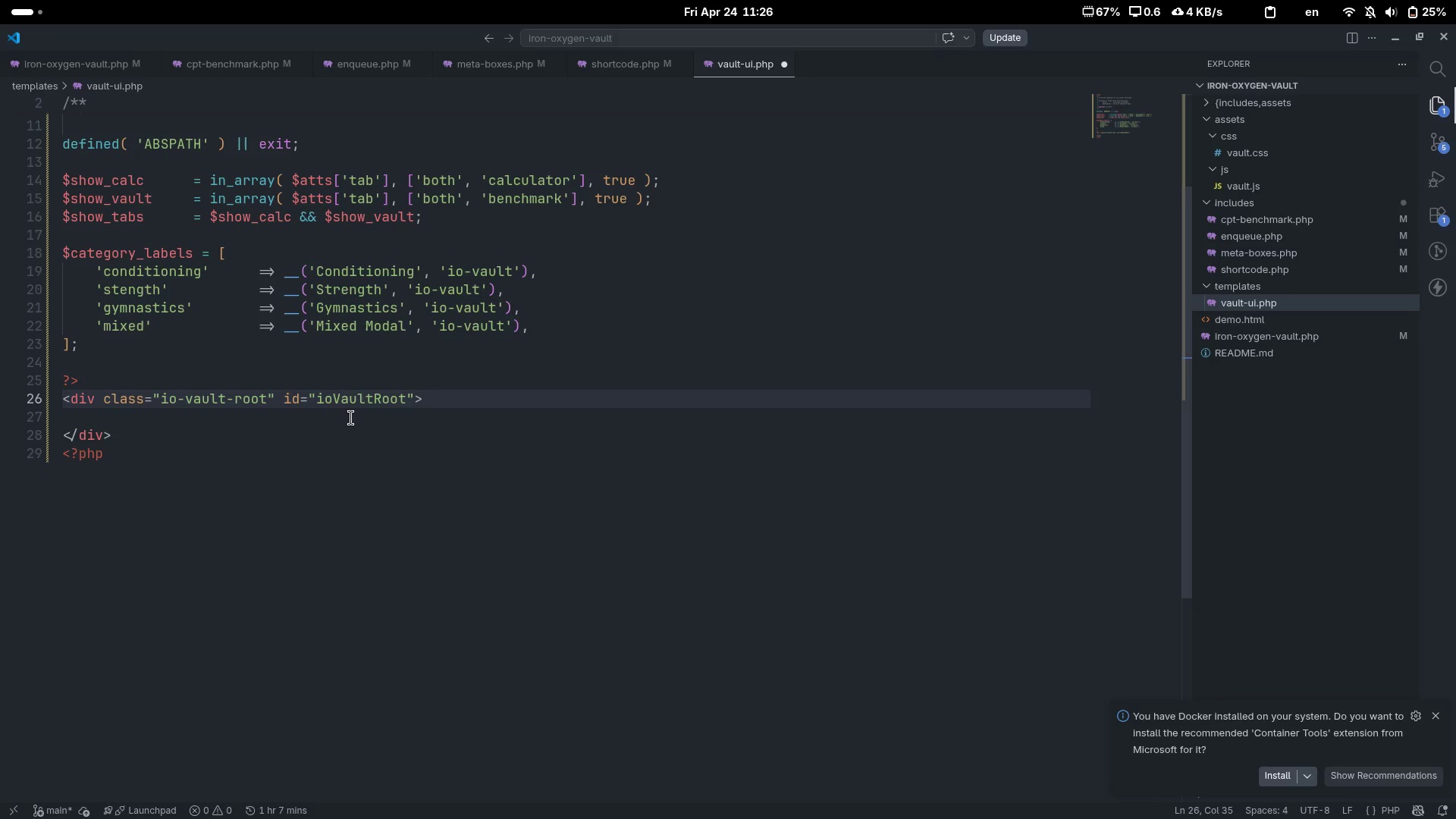 
key(Control+ArrowRight)
 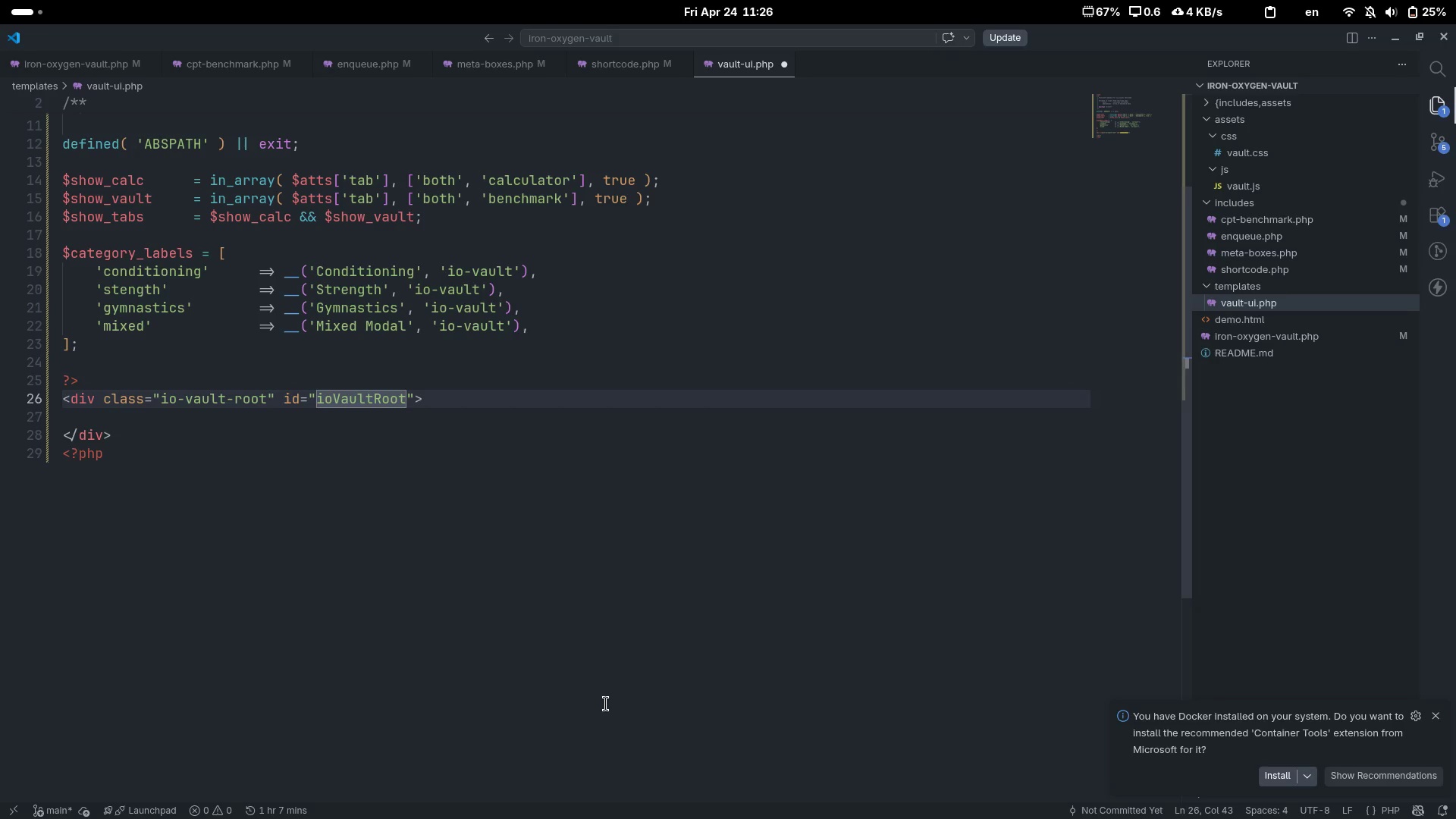 
key(ArrowRight)
 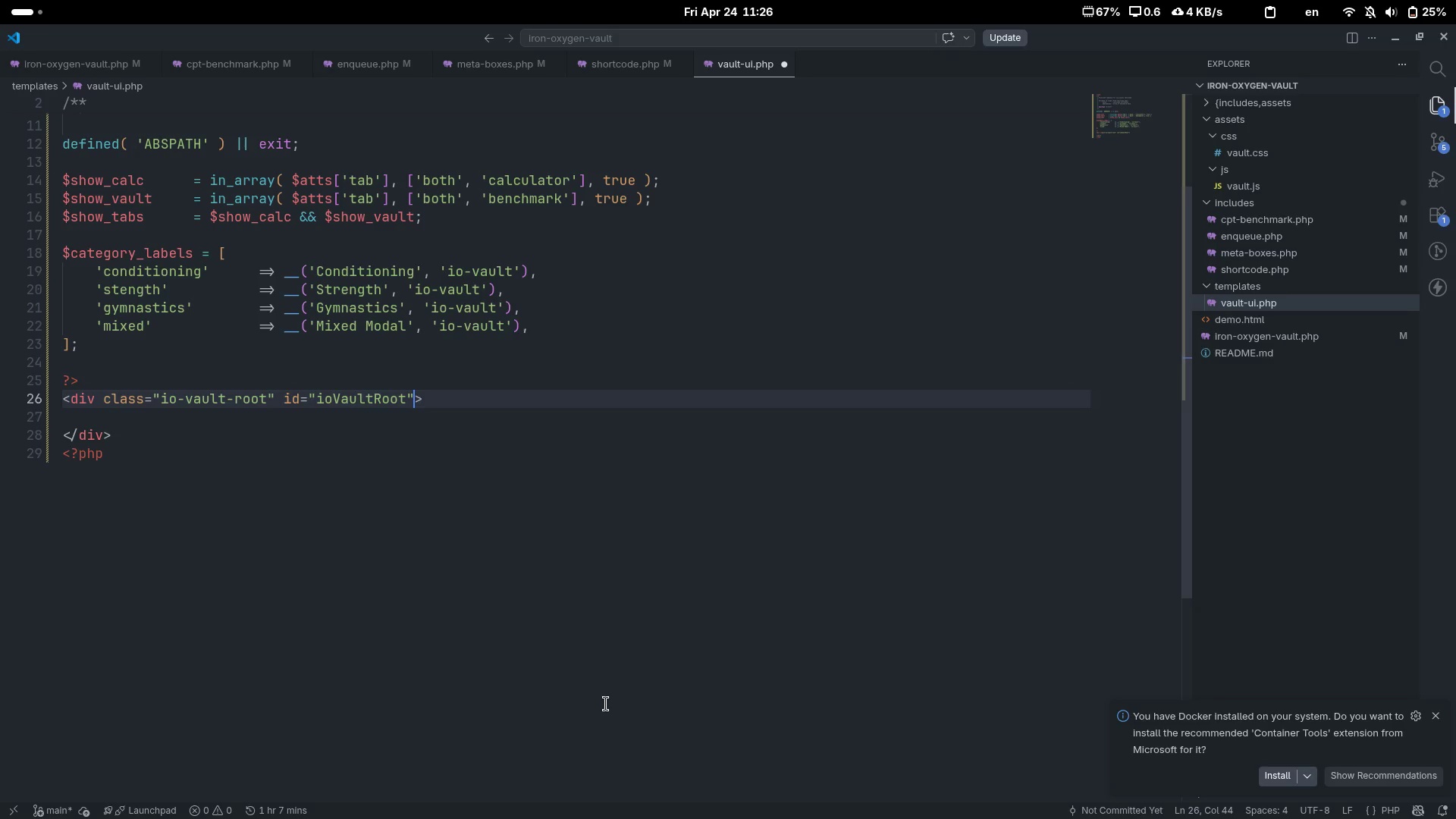 
type( data=)
key(Backspace)
type(=-)
key(Backspace)
key(Backspace)
type(-show-calc="")
 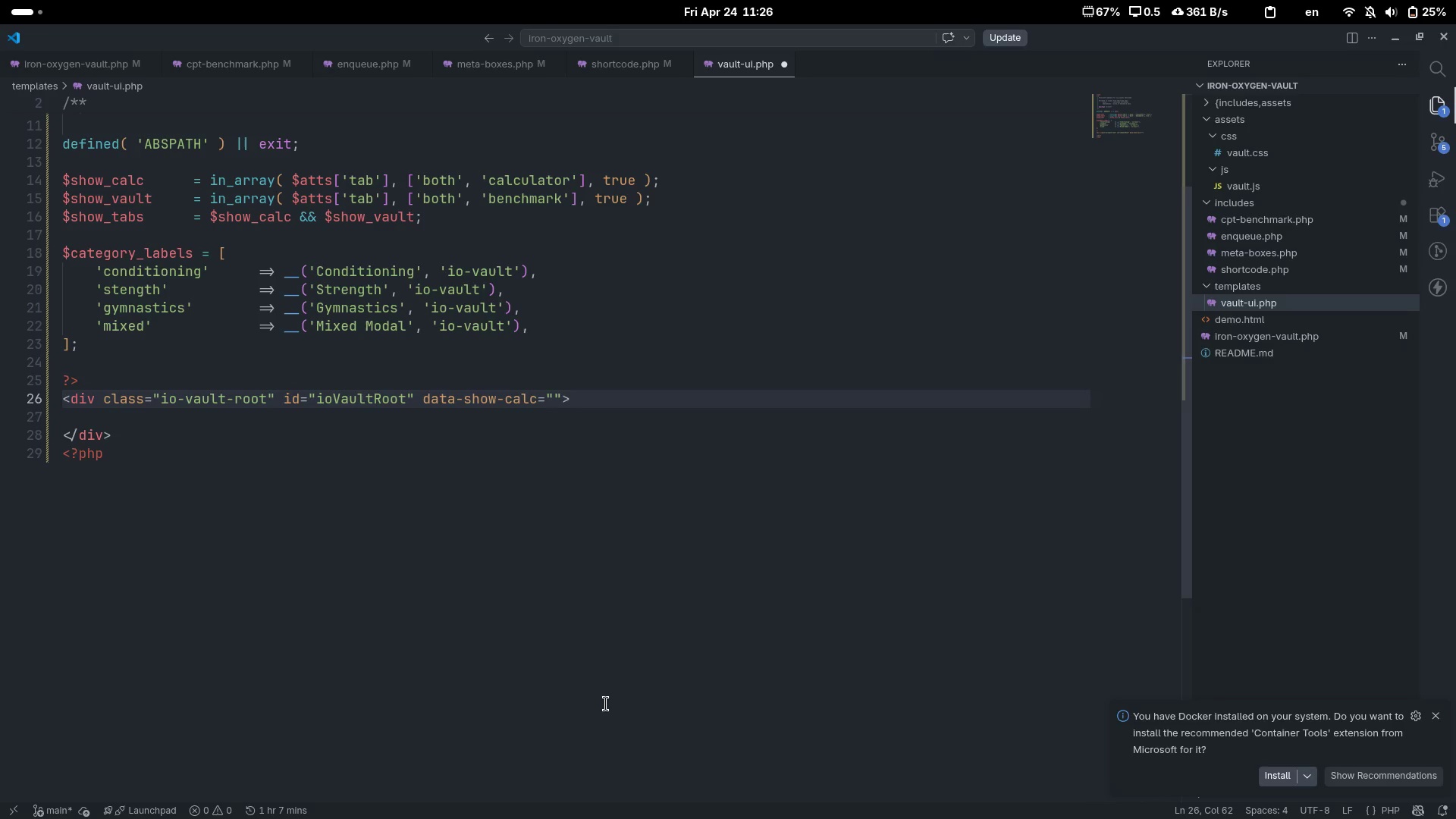 
 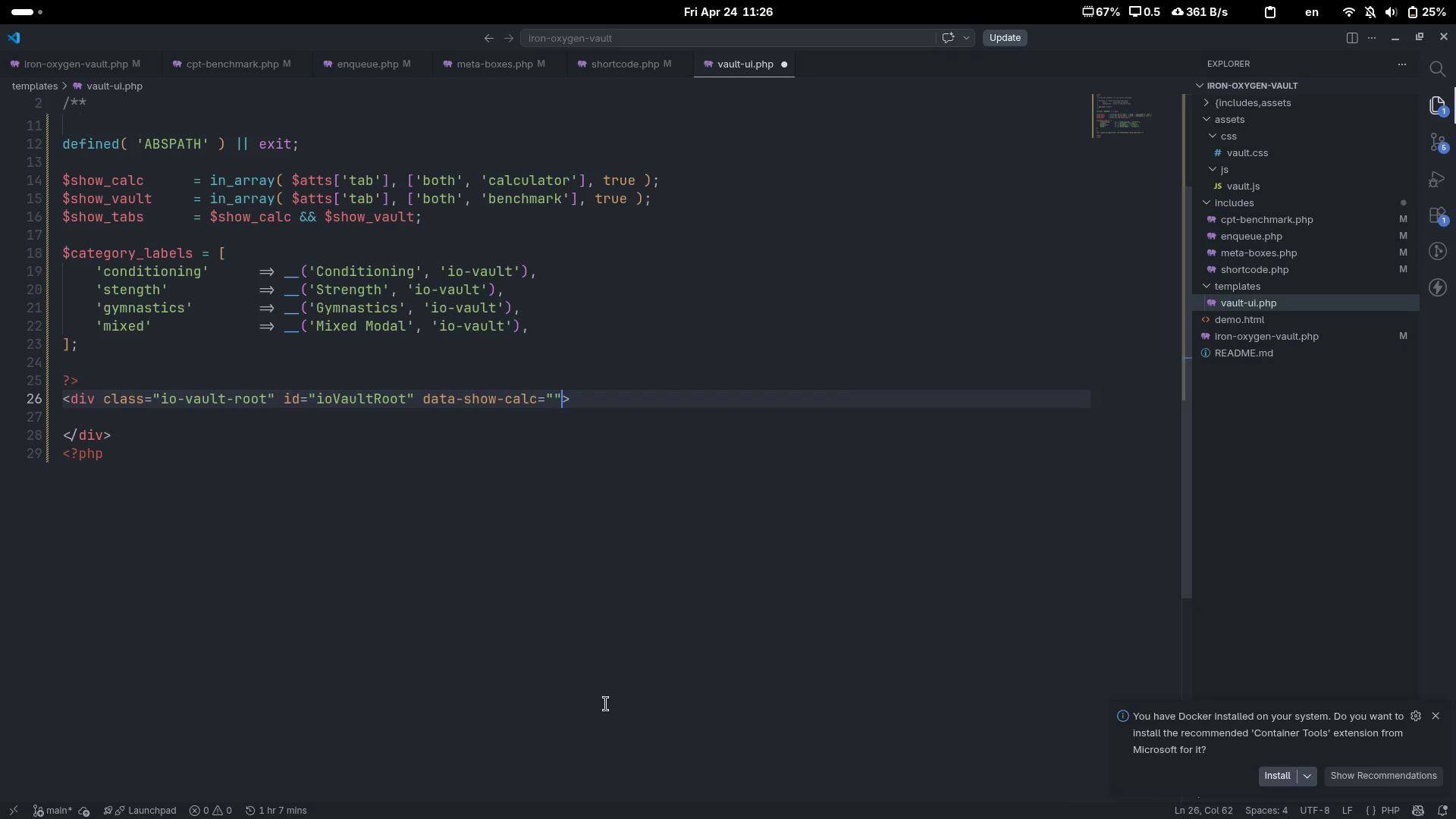 
key(ArrowLeft)
 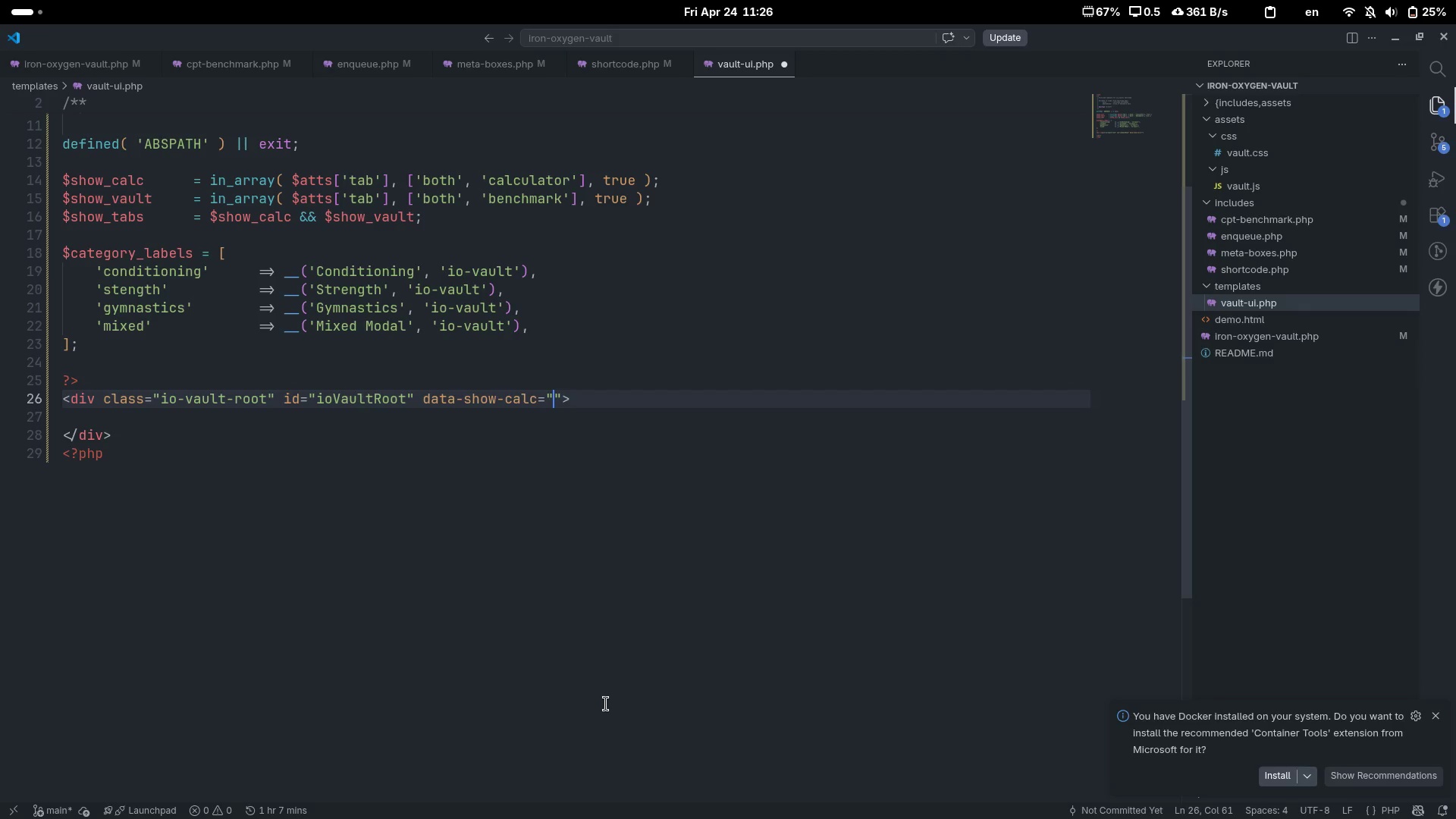 
key(Shift+Comma)
 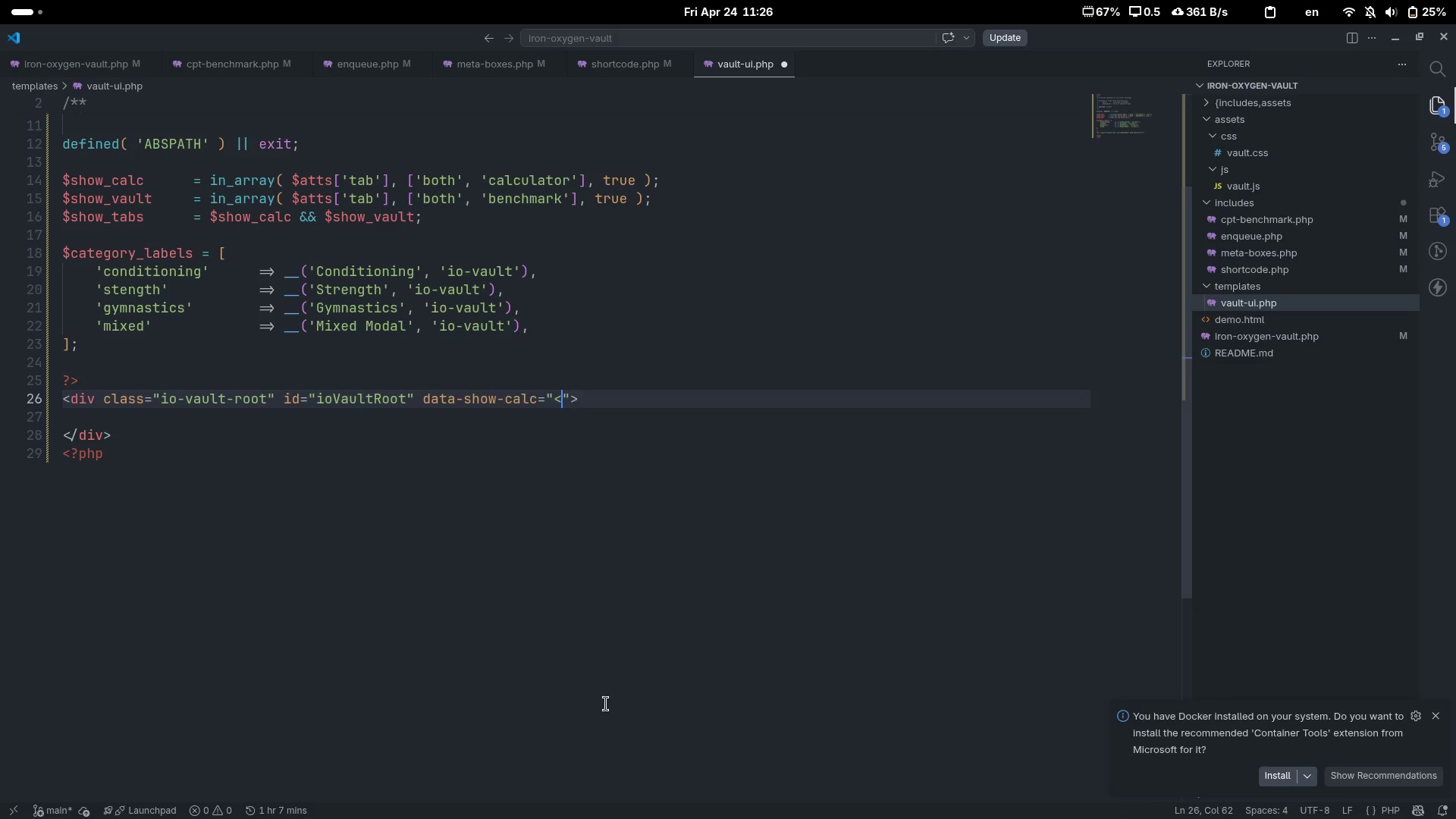 
key(Shift+Slash)
 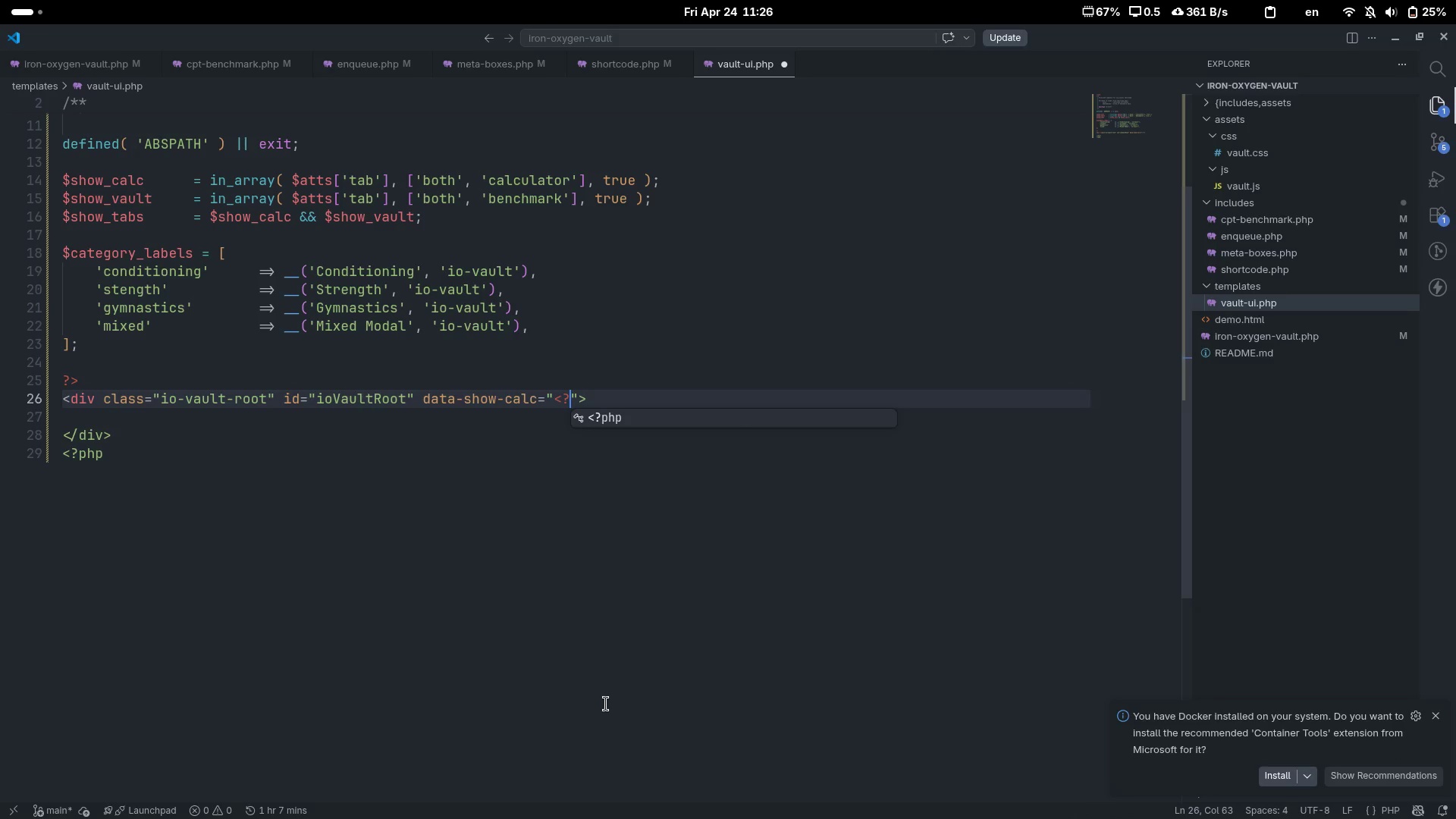 
key(Tab)
 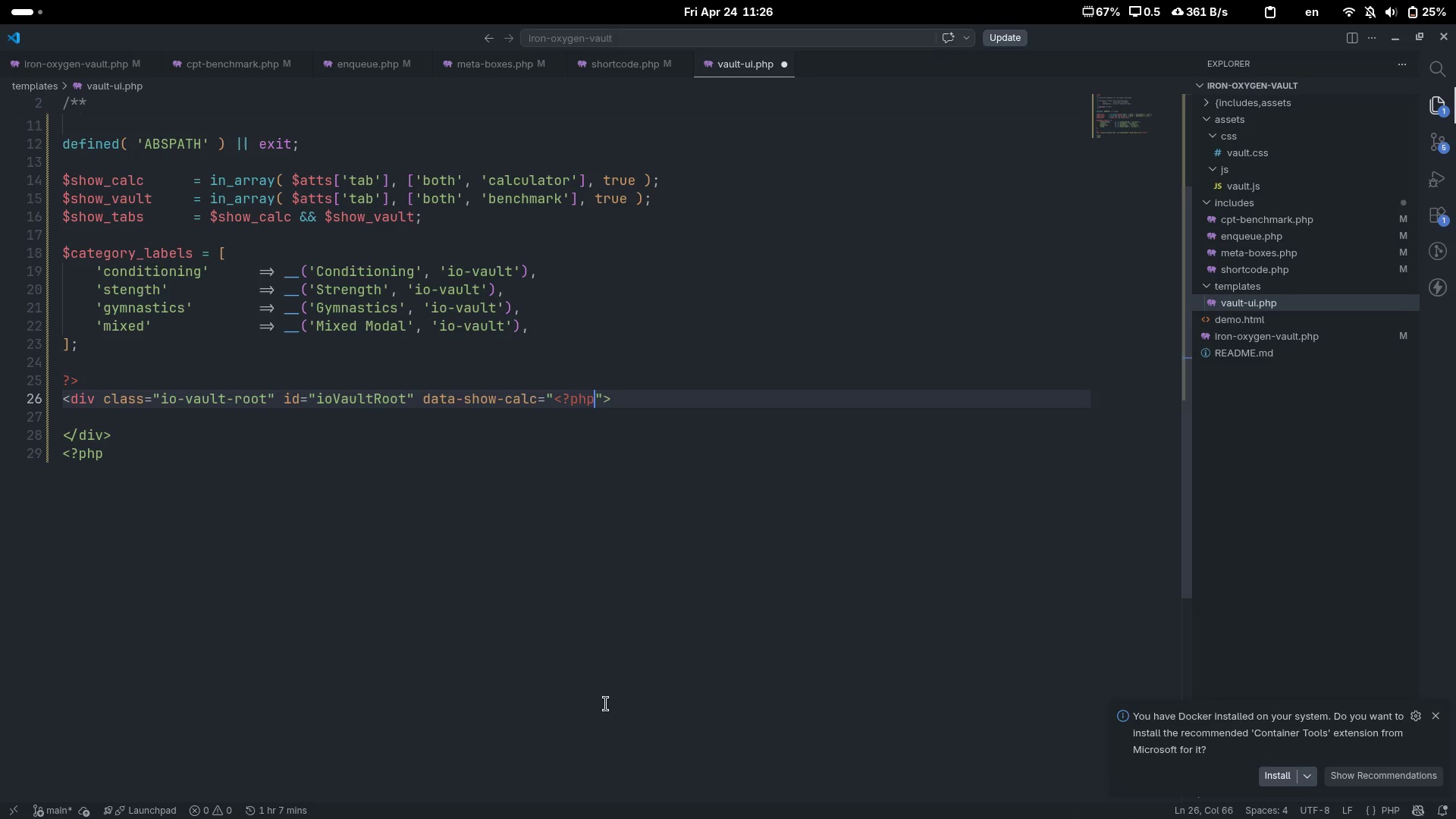 
key(Space)
 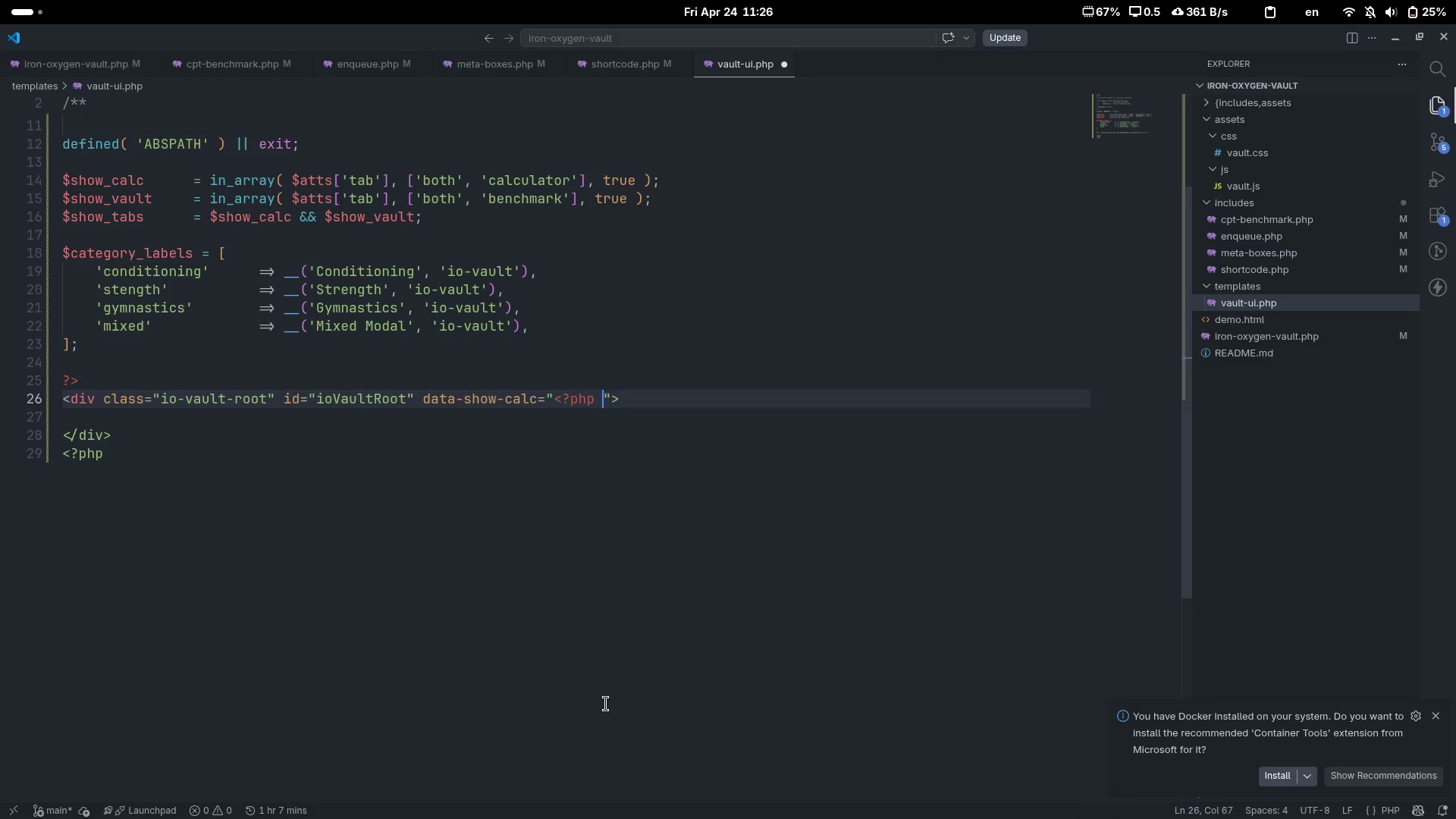 
key(Shift+Slash)
 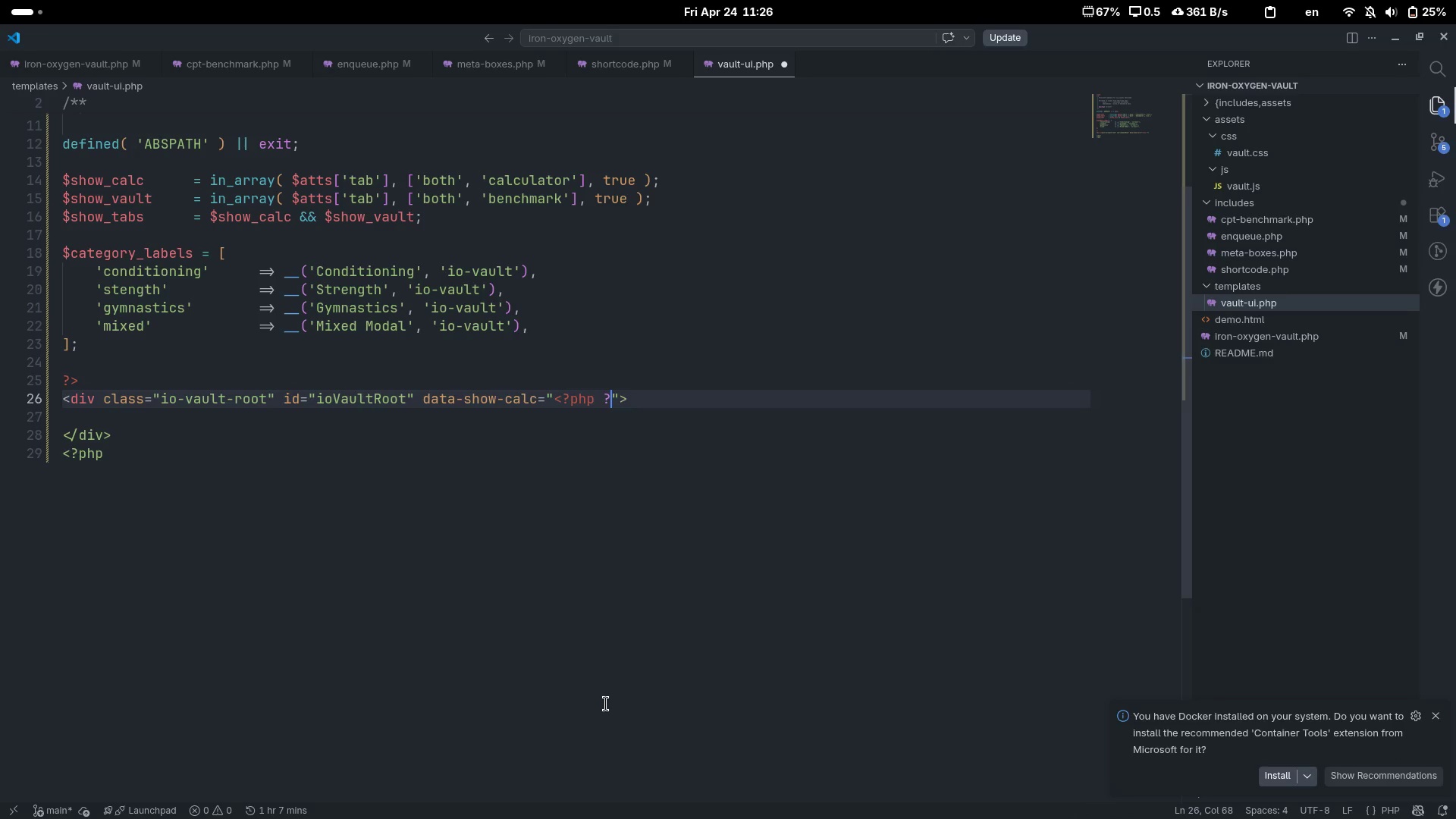 
key(Shift+Period)
 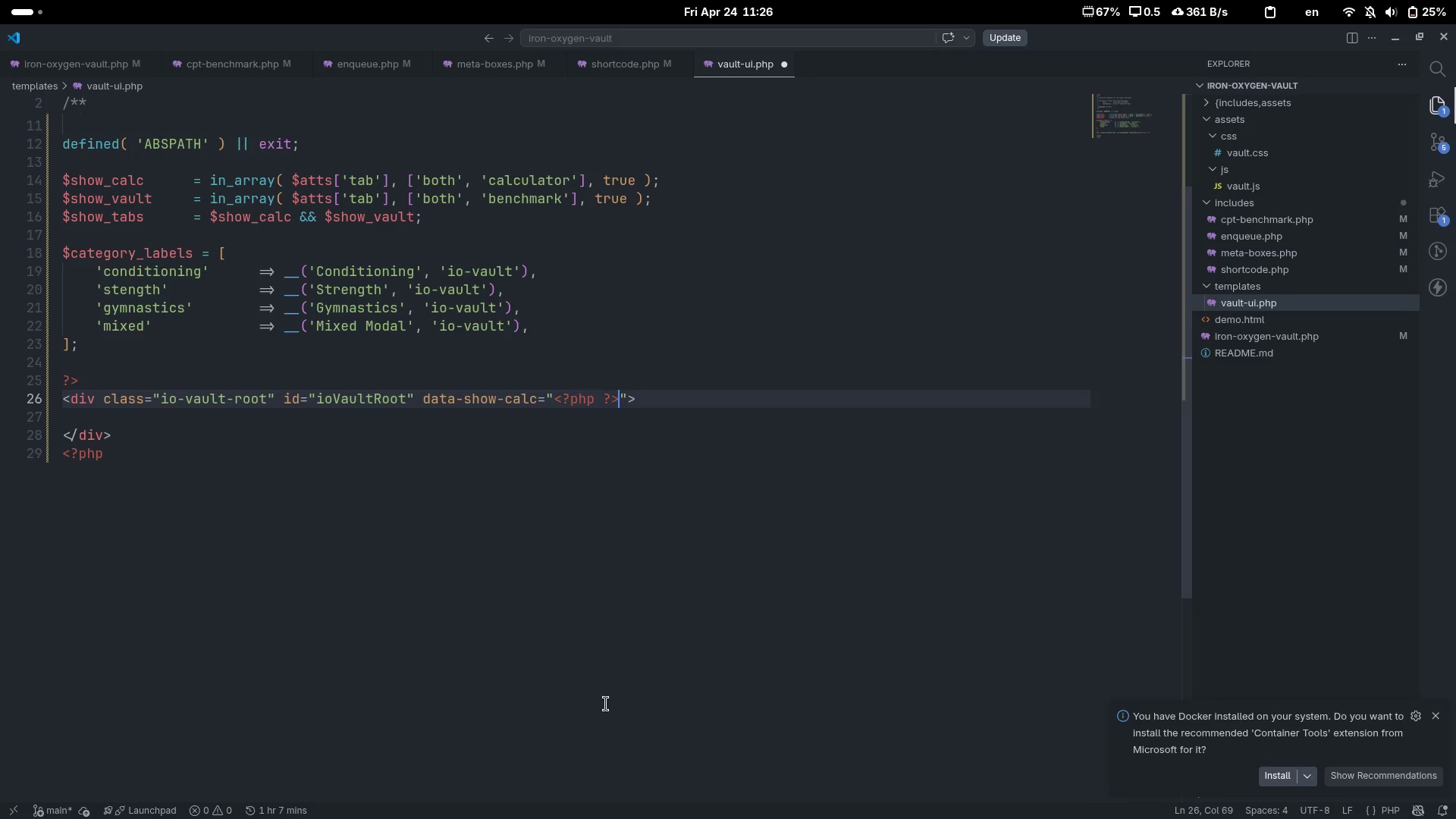 
key(ArrowLeft)
 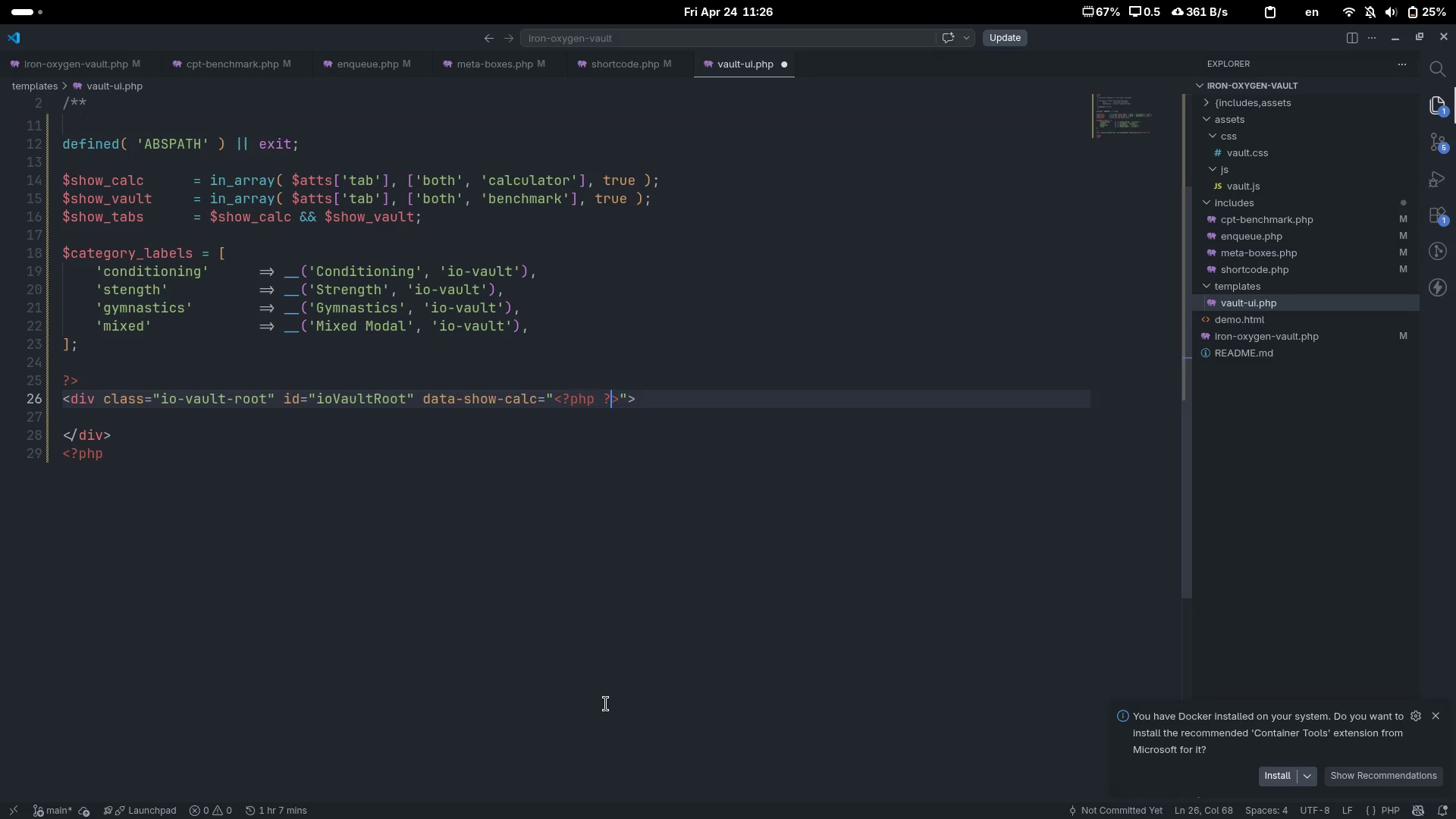 
key(ArrowLeft)
 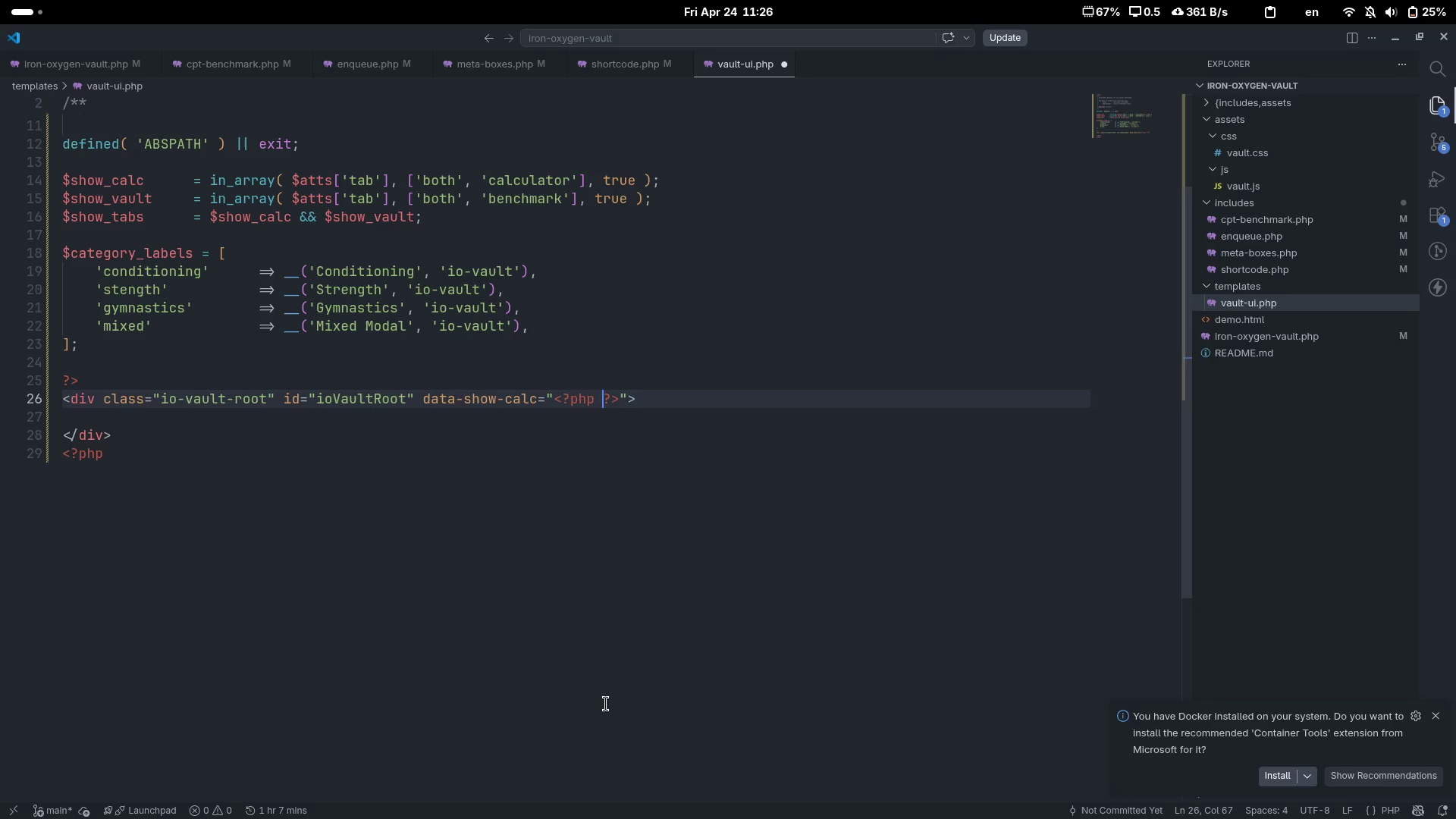 
key(ArrowLeft)
 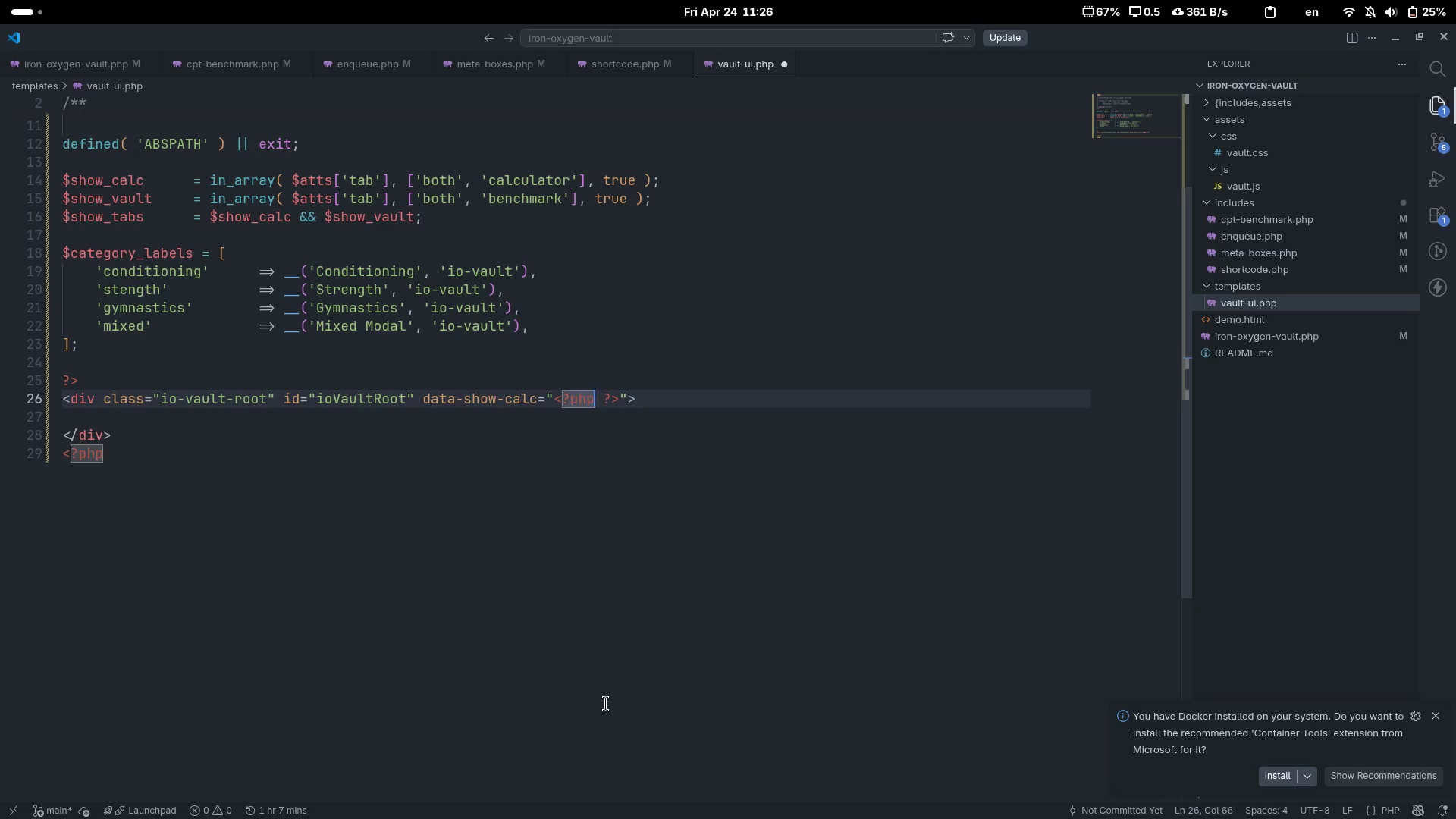 
type( echo $show)
key(Tab)
type( ? '1)
 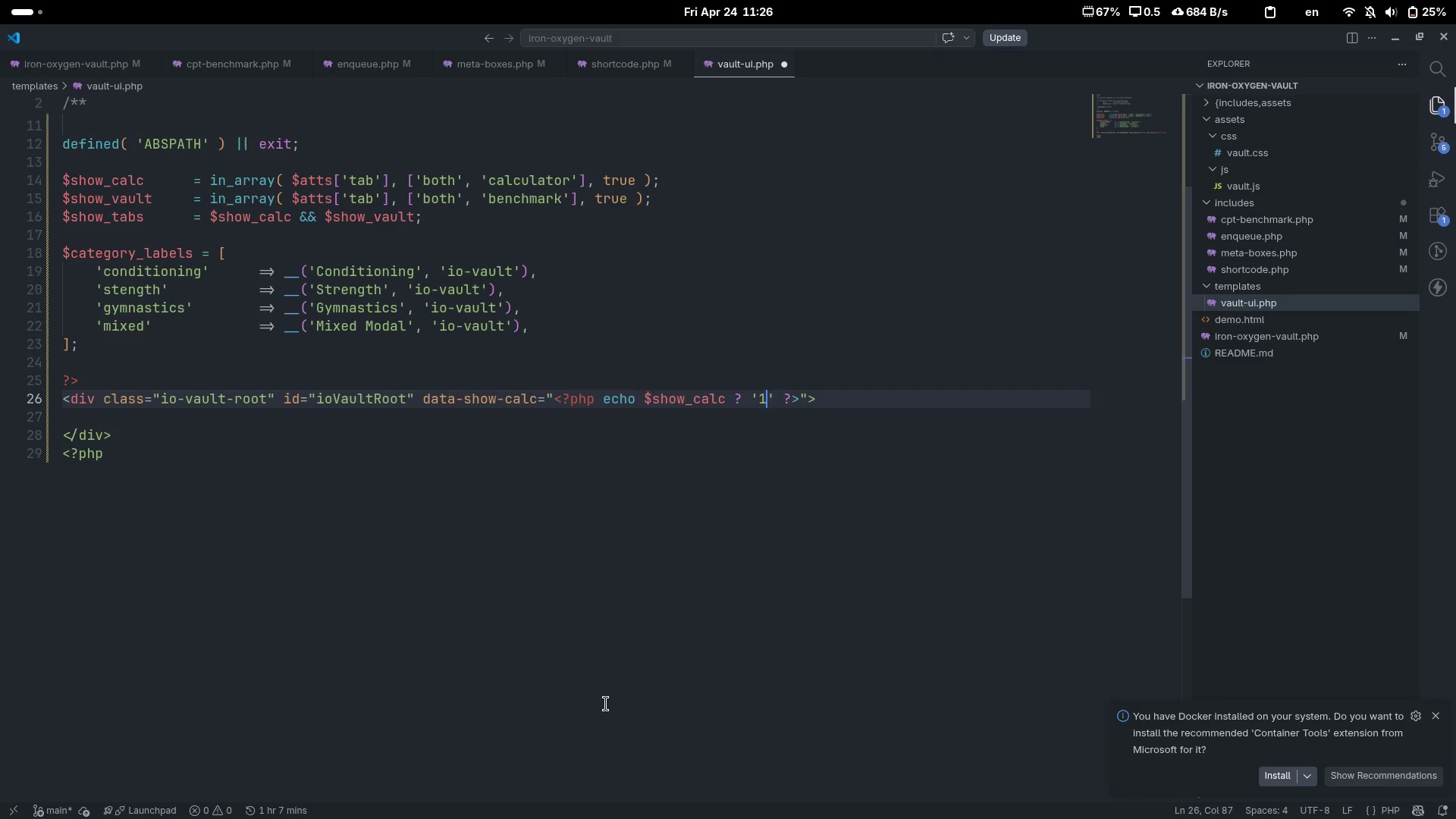 
key(ArrowRight)
 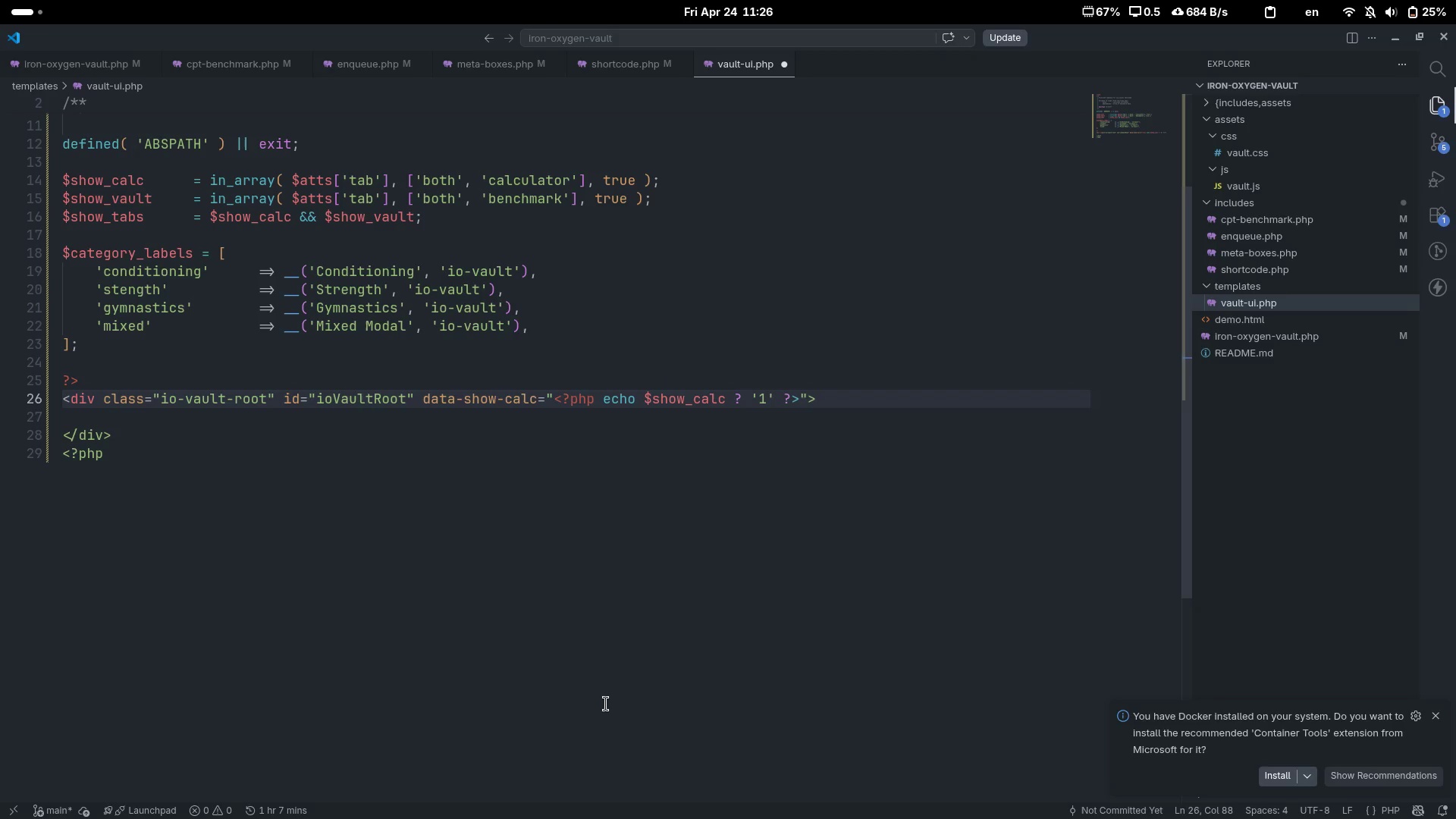 
key(Space)
 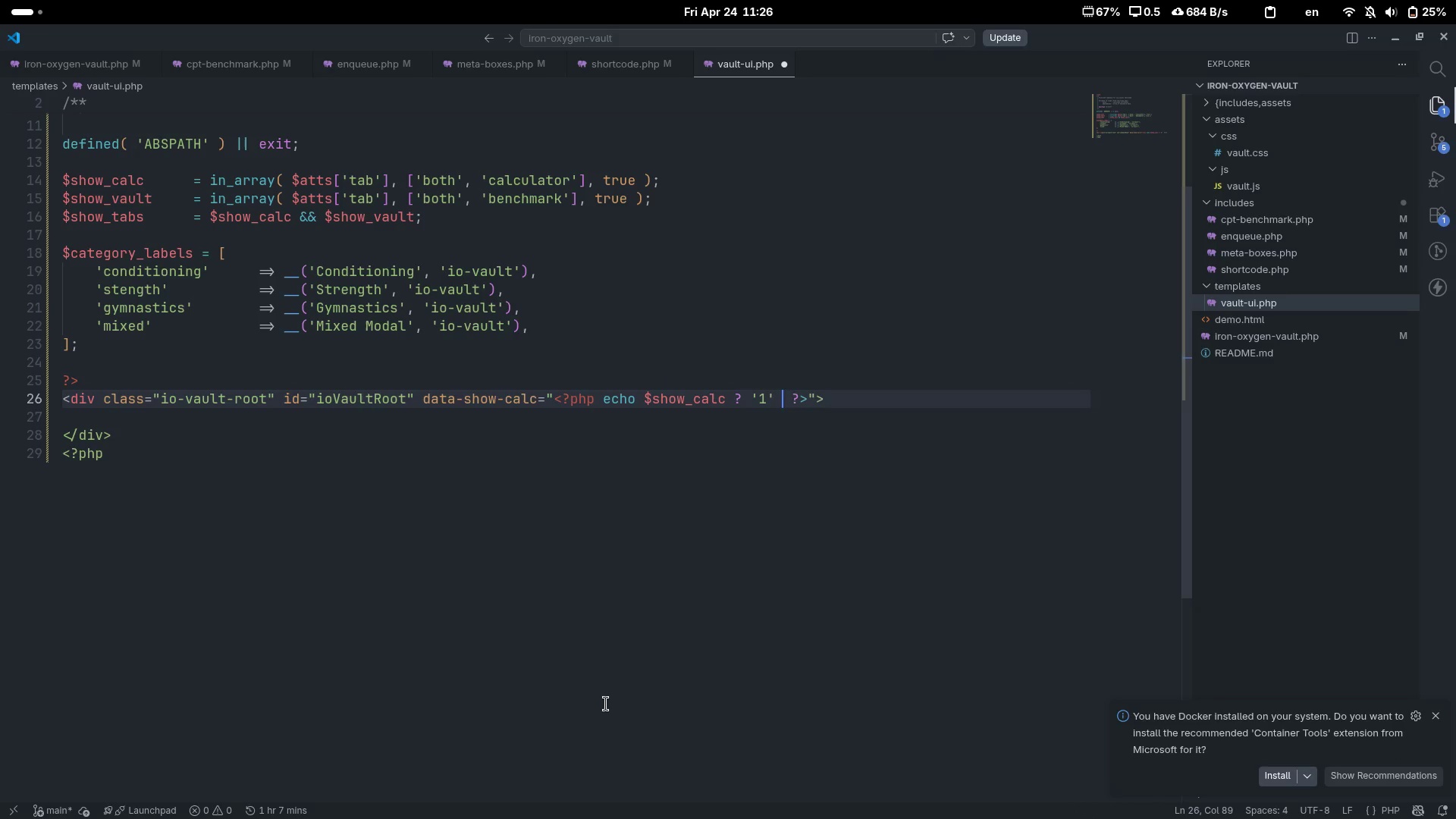 
key(Shift+ShiftLeft)
 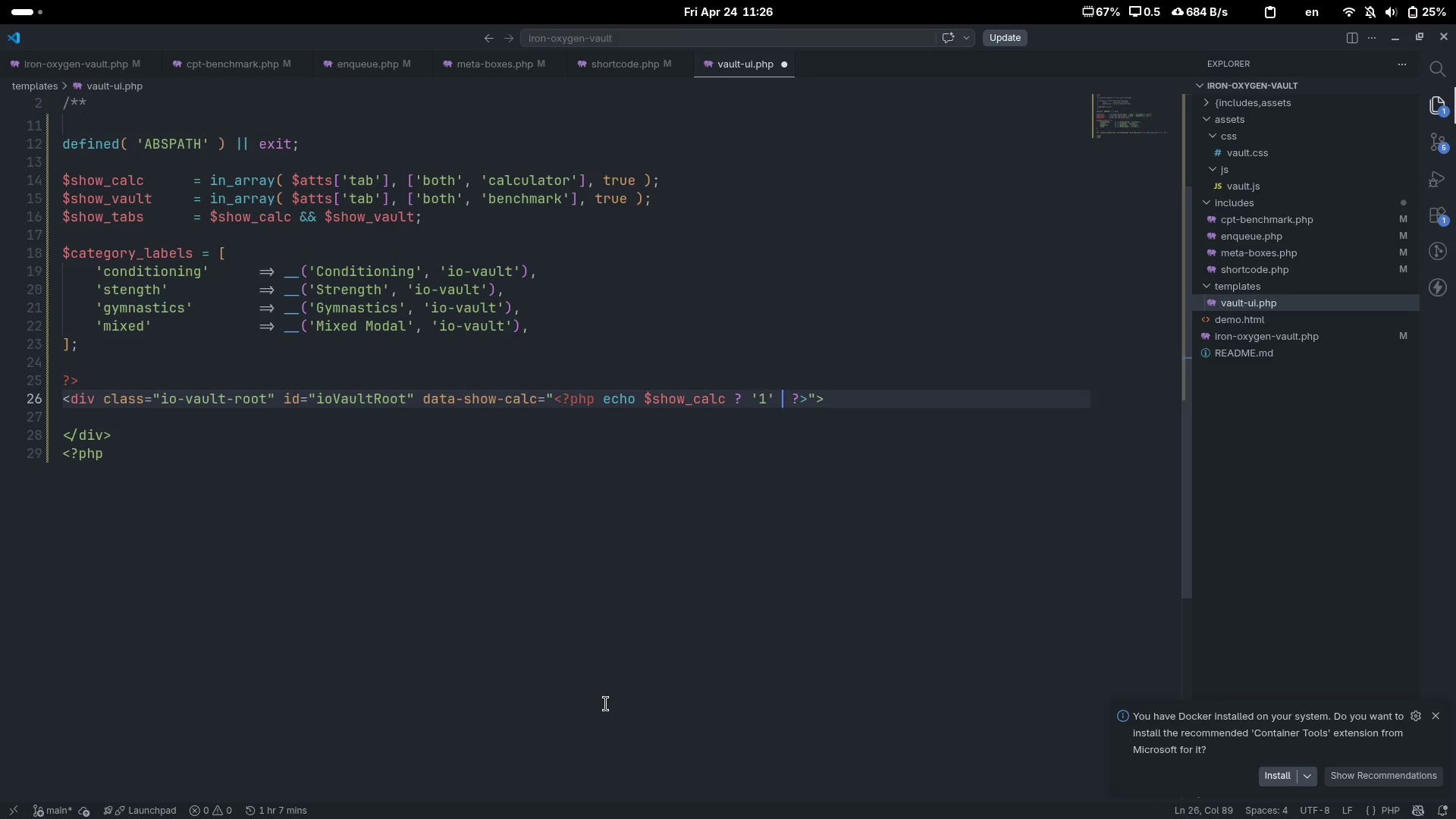 
key(Shift+Semicolon)
 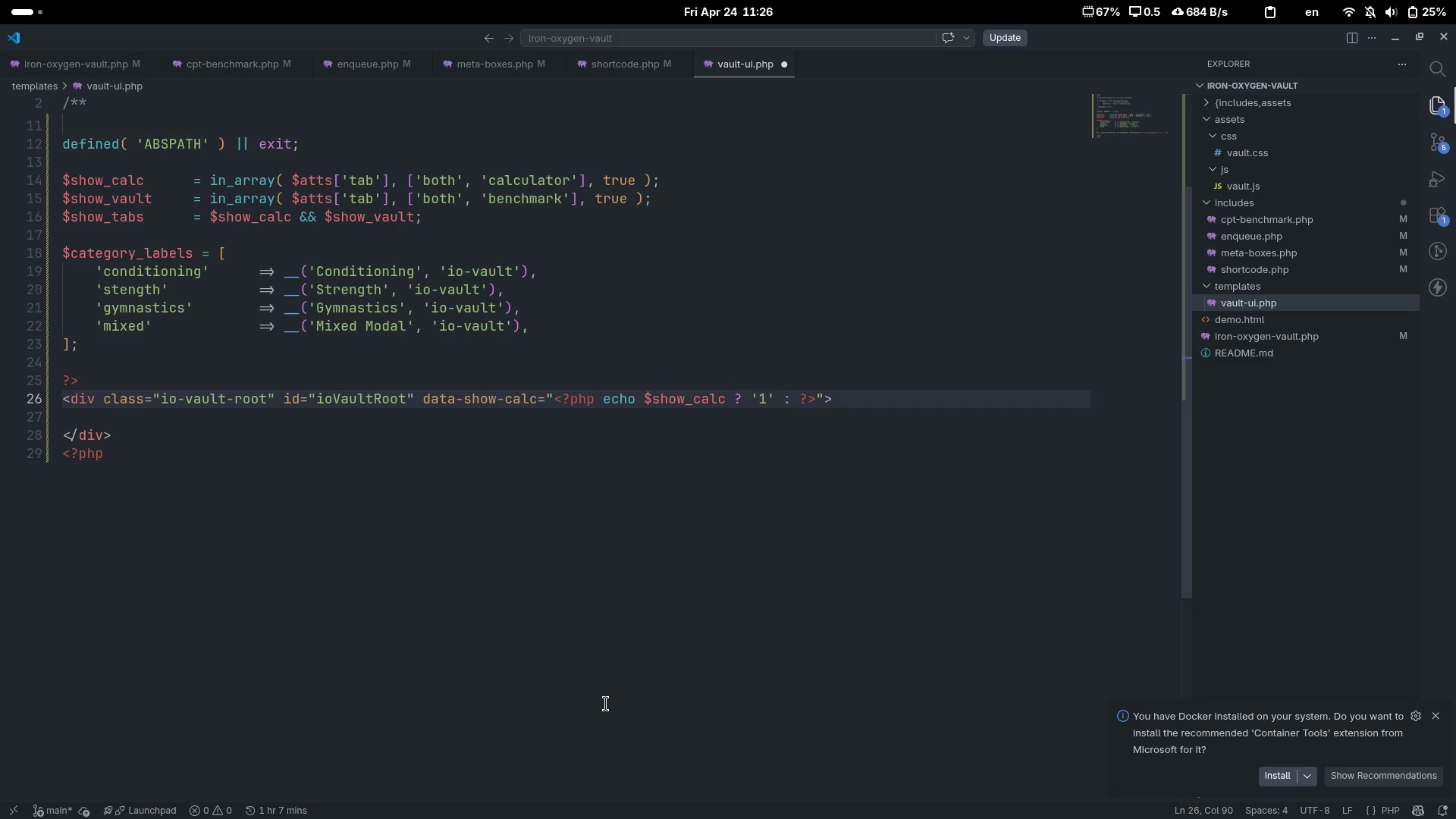 
key(Space)
 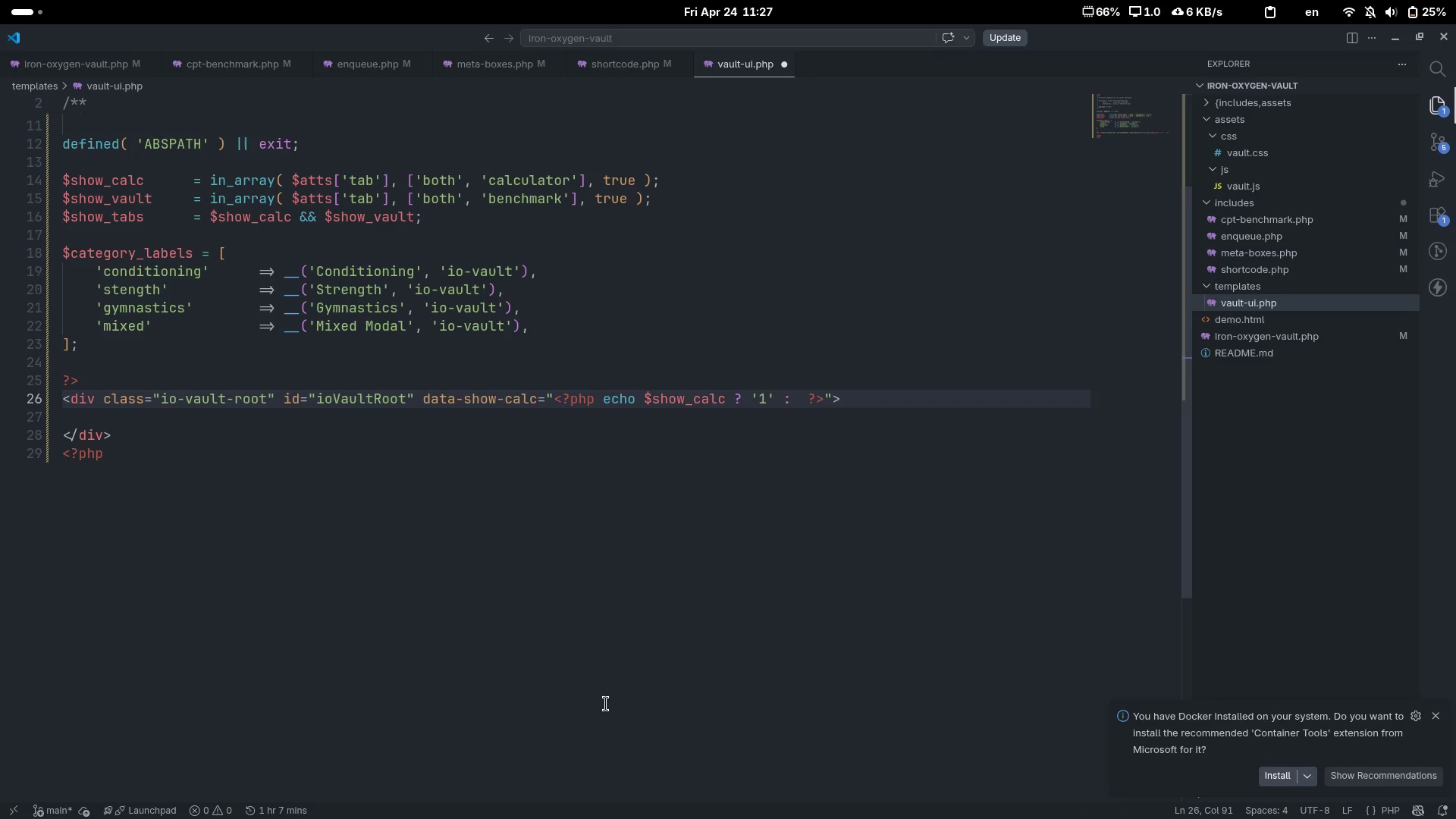 
key(Quote)
 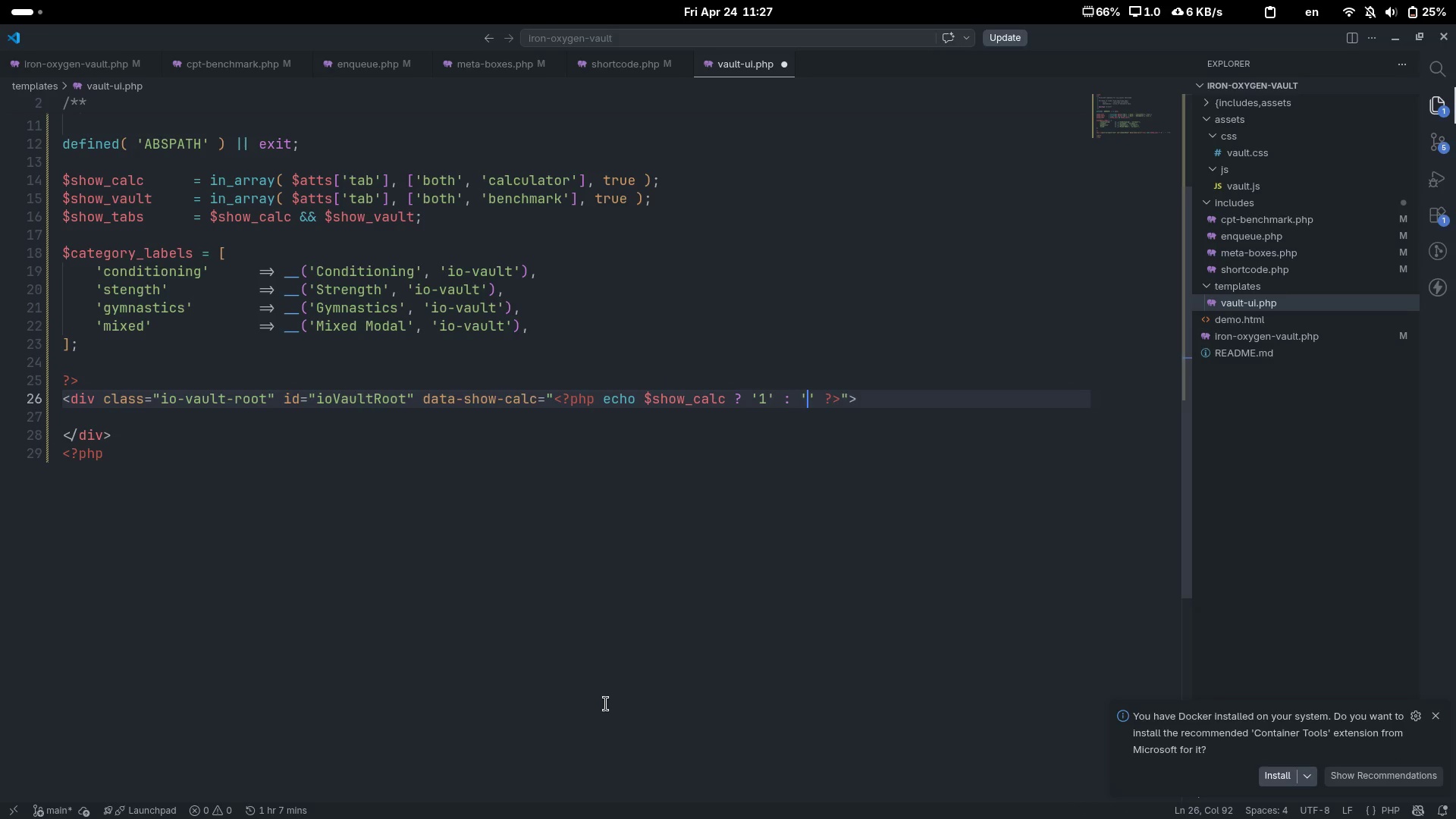 
key(0)
 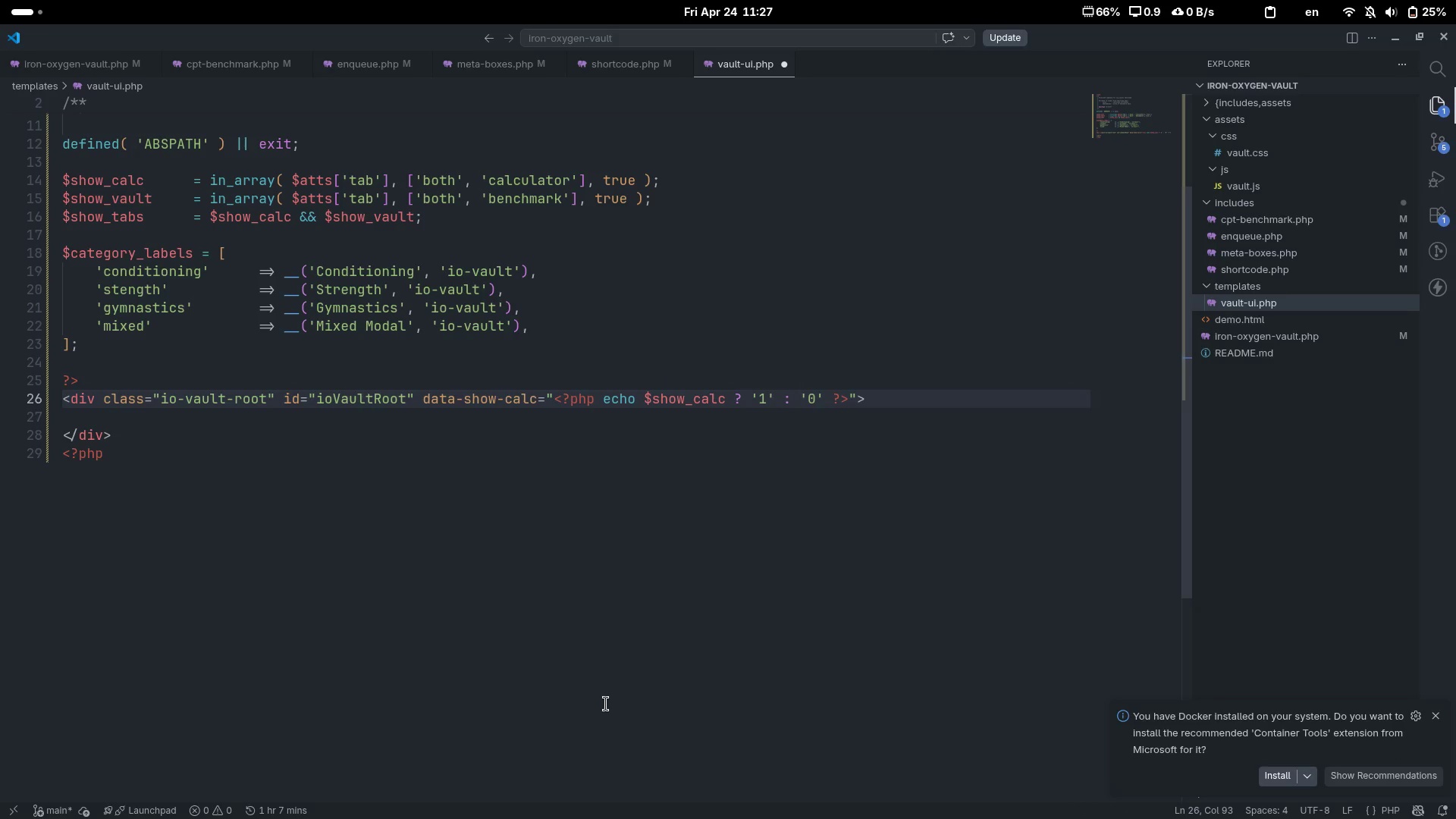 
wait(5.28)
 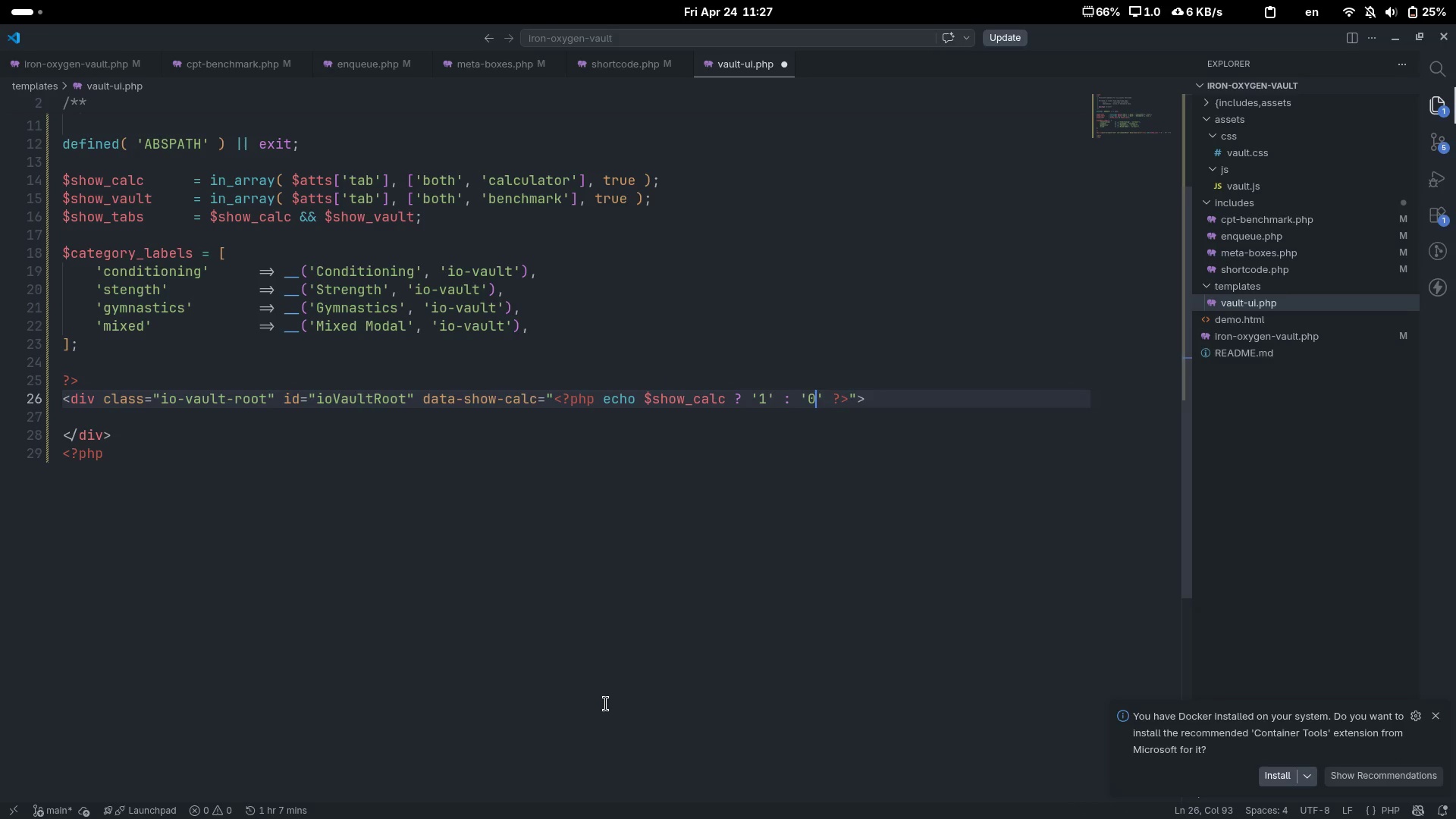 
key(ArrowRight)
 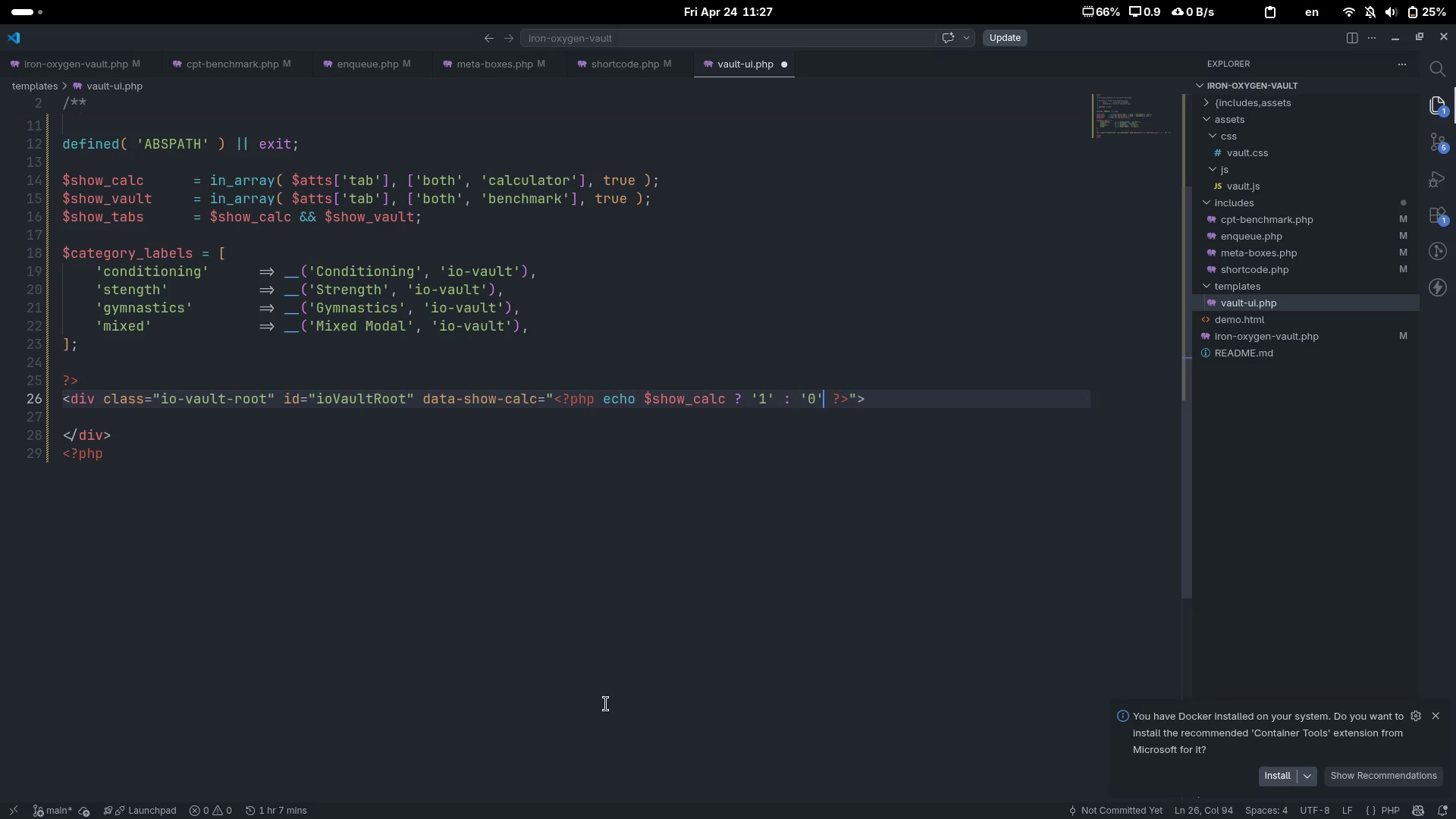 
key(ArrowRight)
 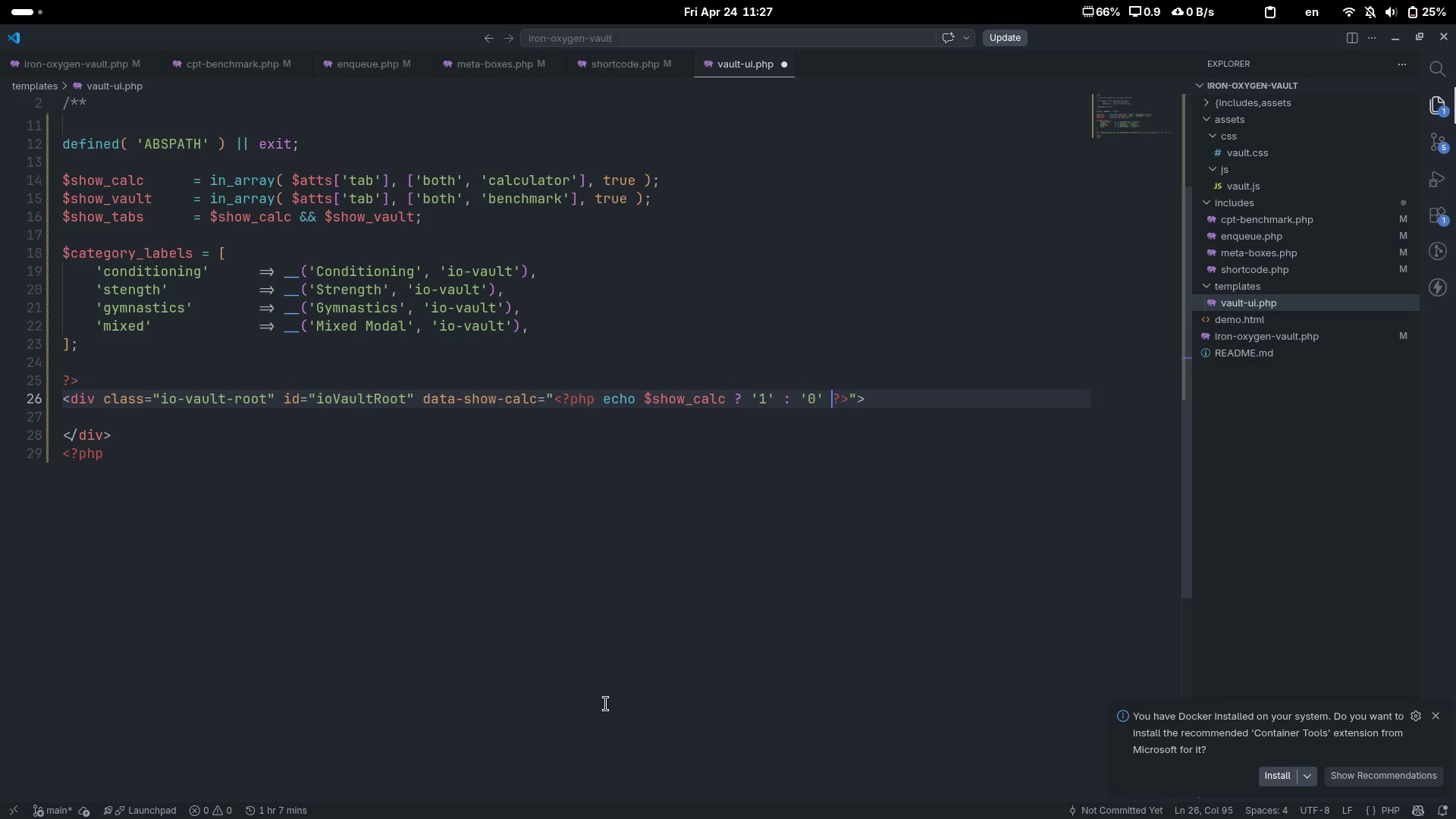 
key(ArrowRight)
 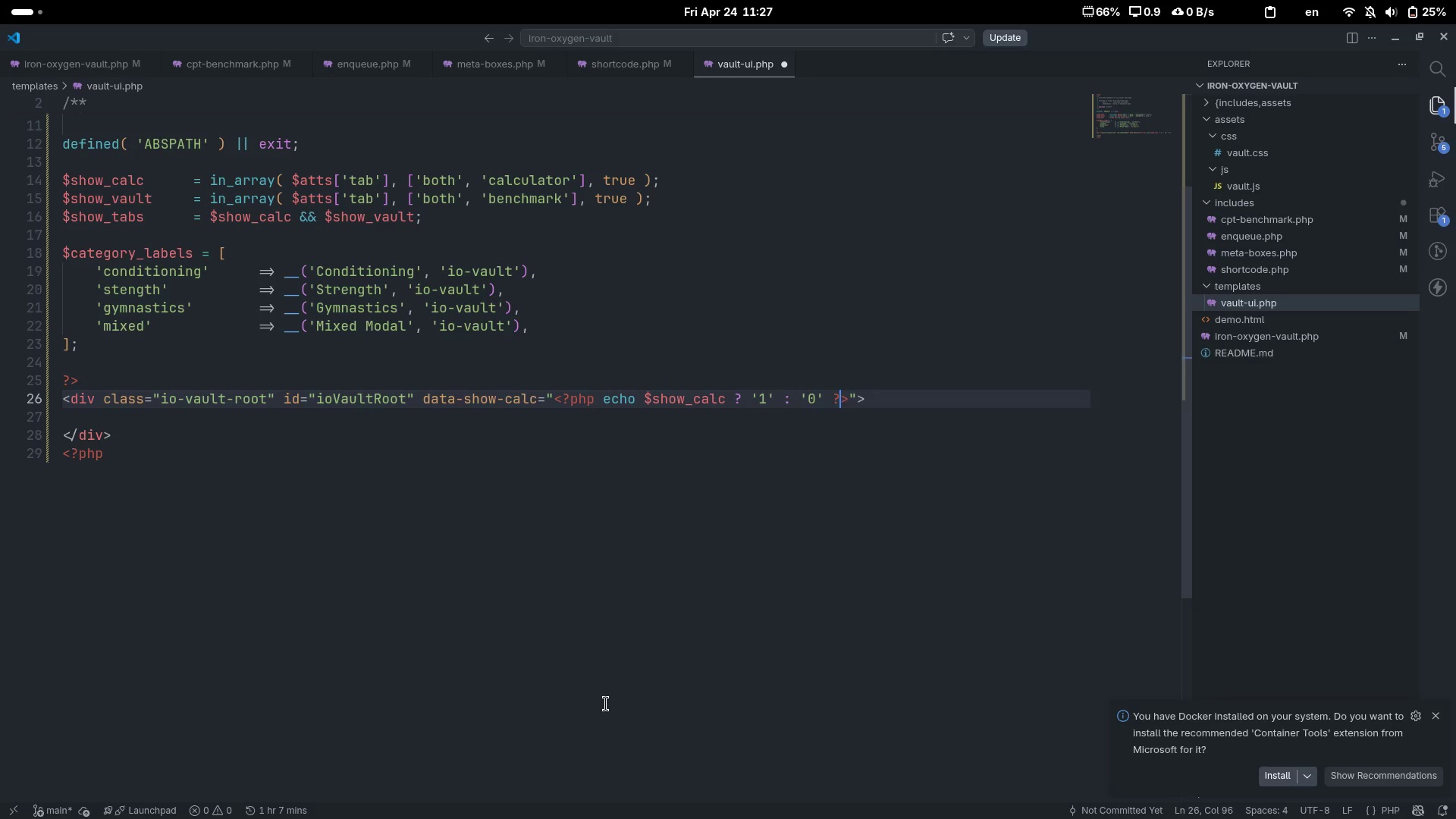 
key(ArrowRight)
 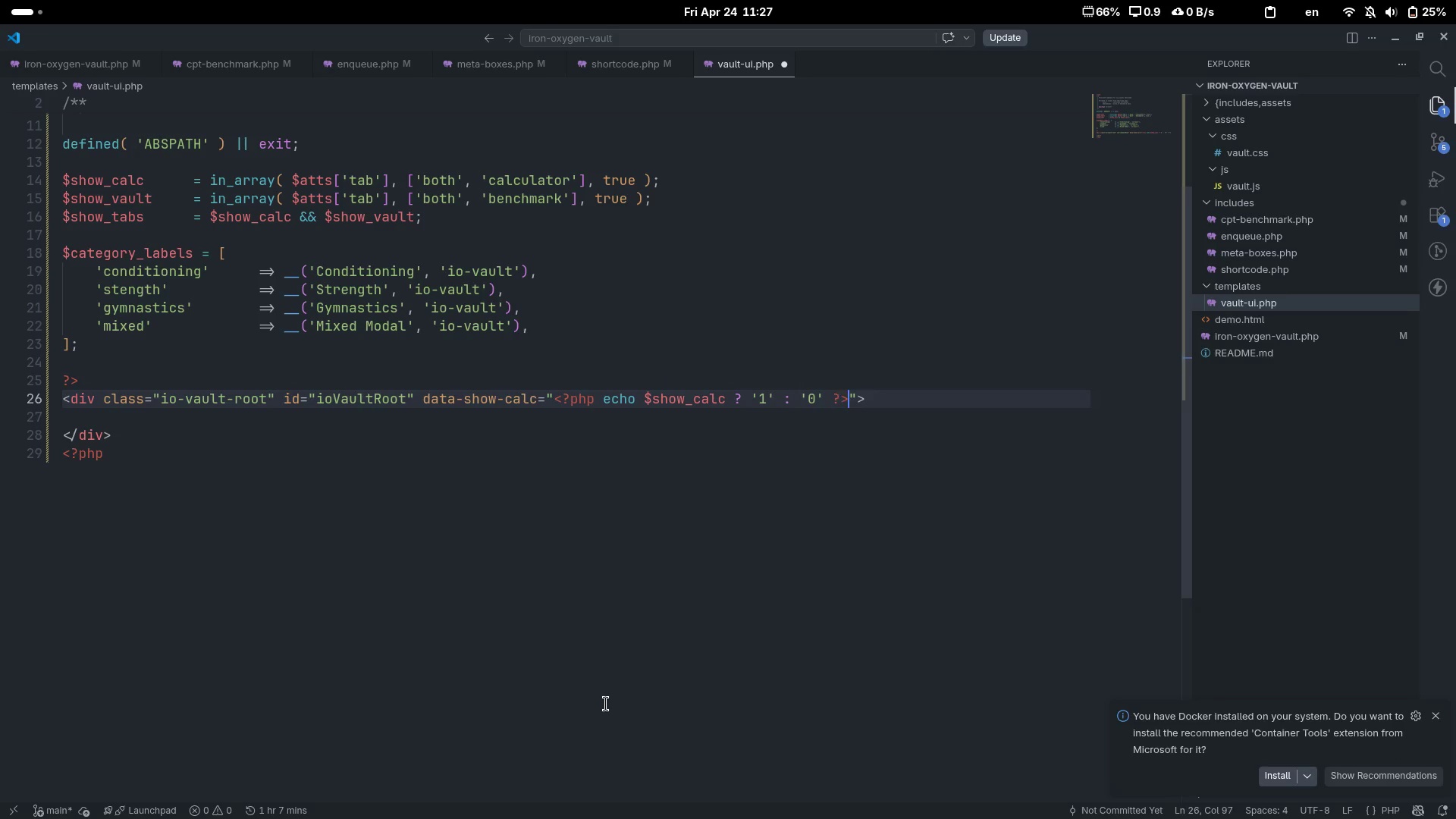 
key(ArrowRight)
 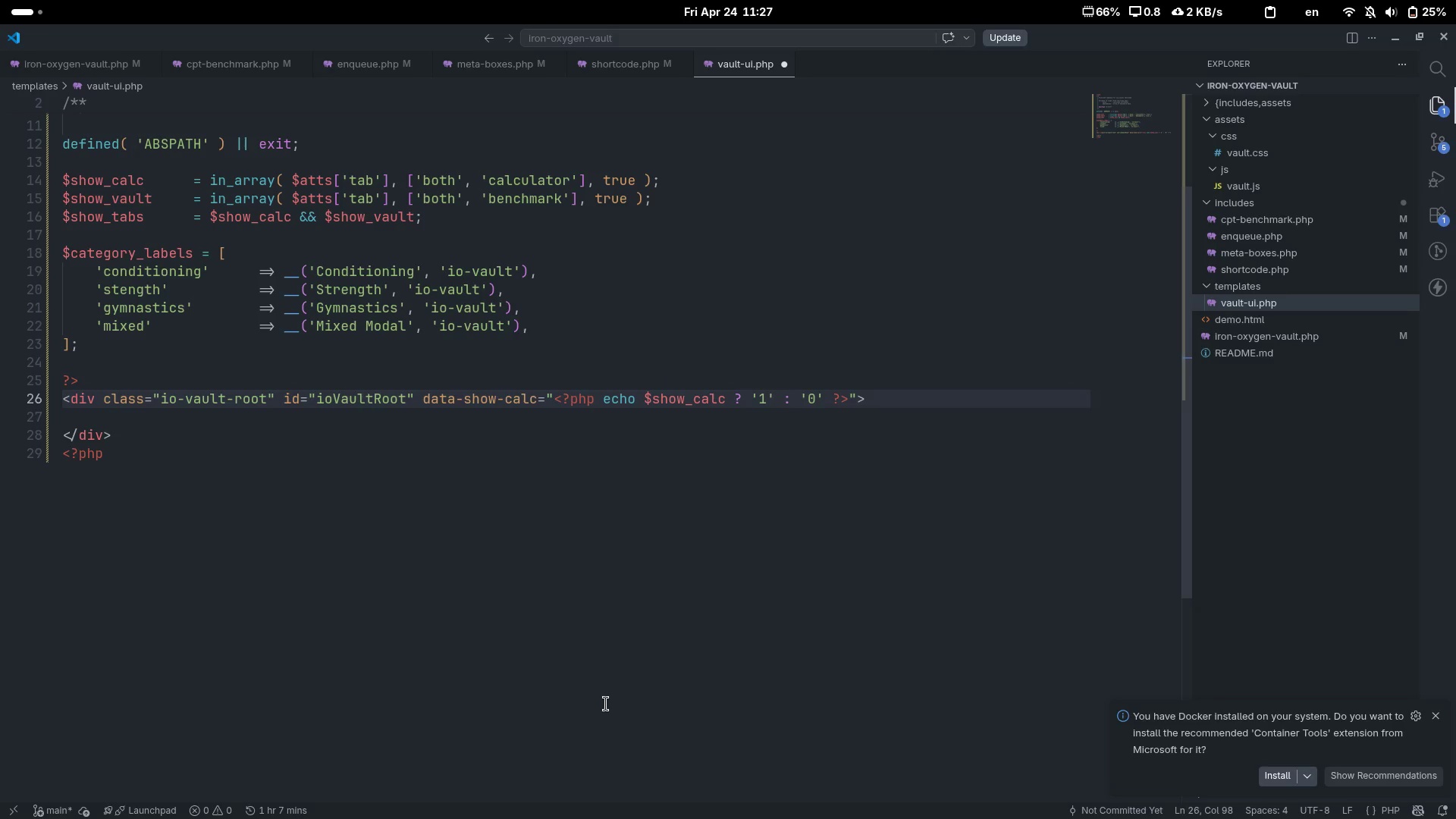 
type( data-show-vault="")
 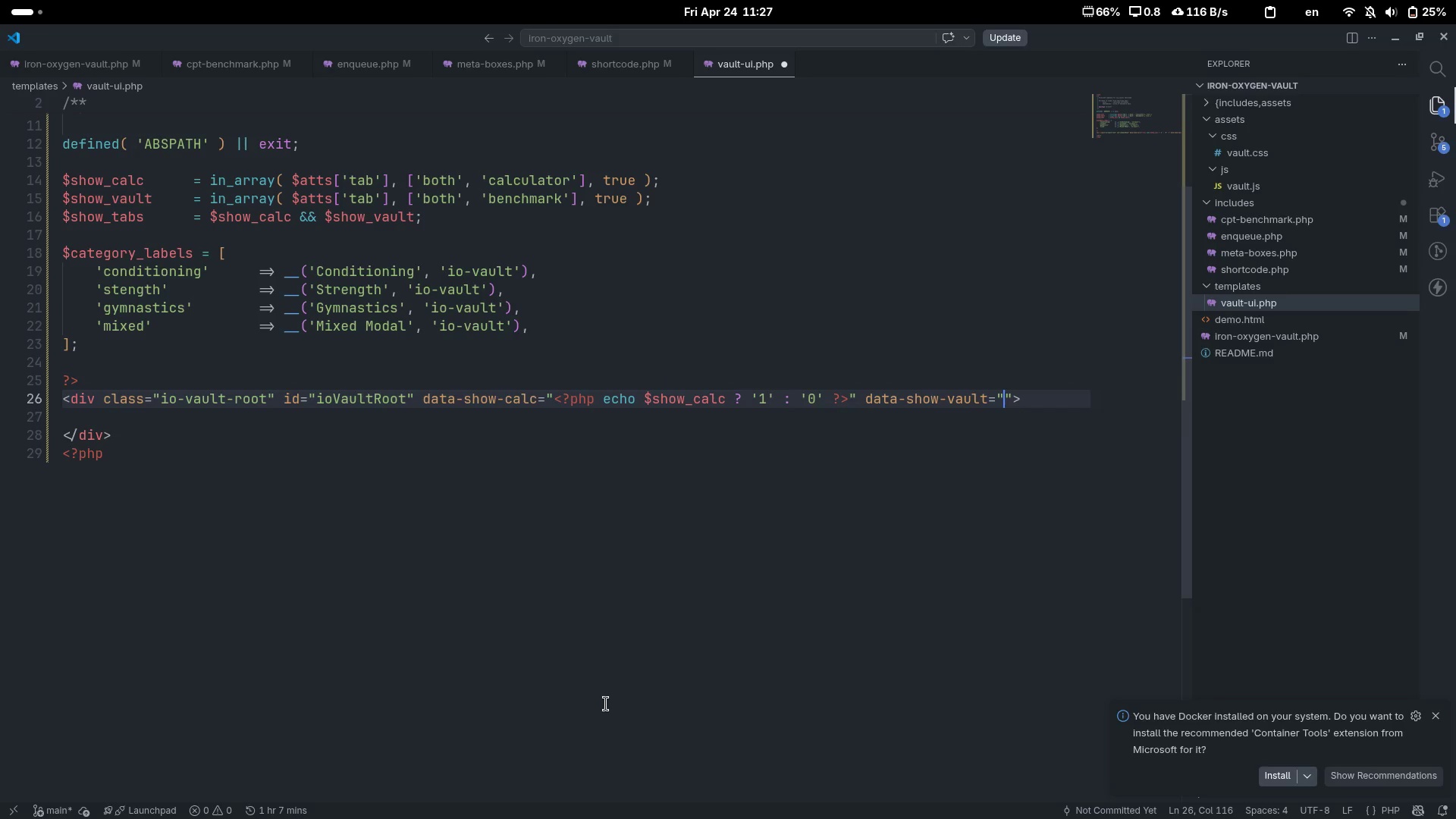 
 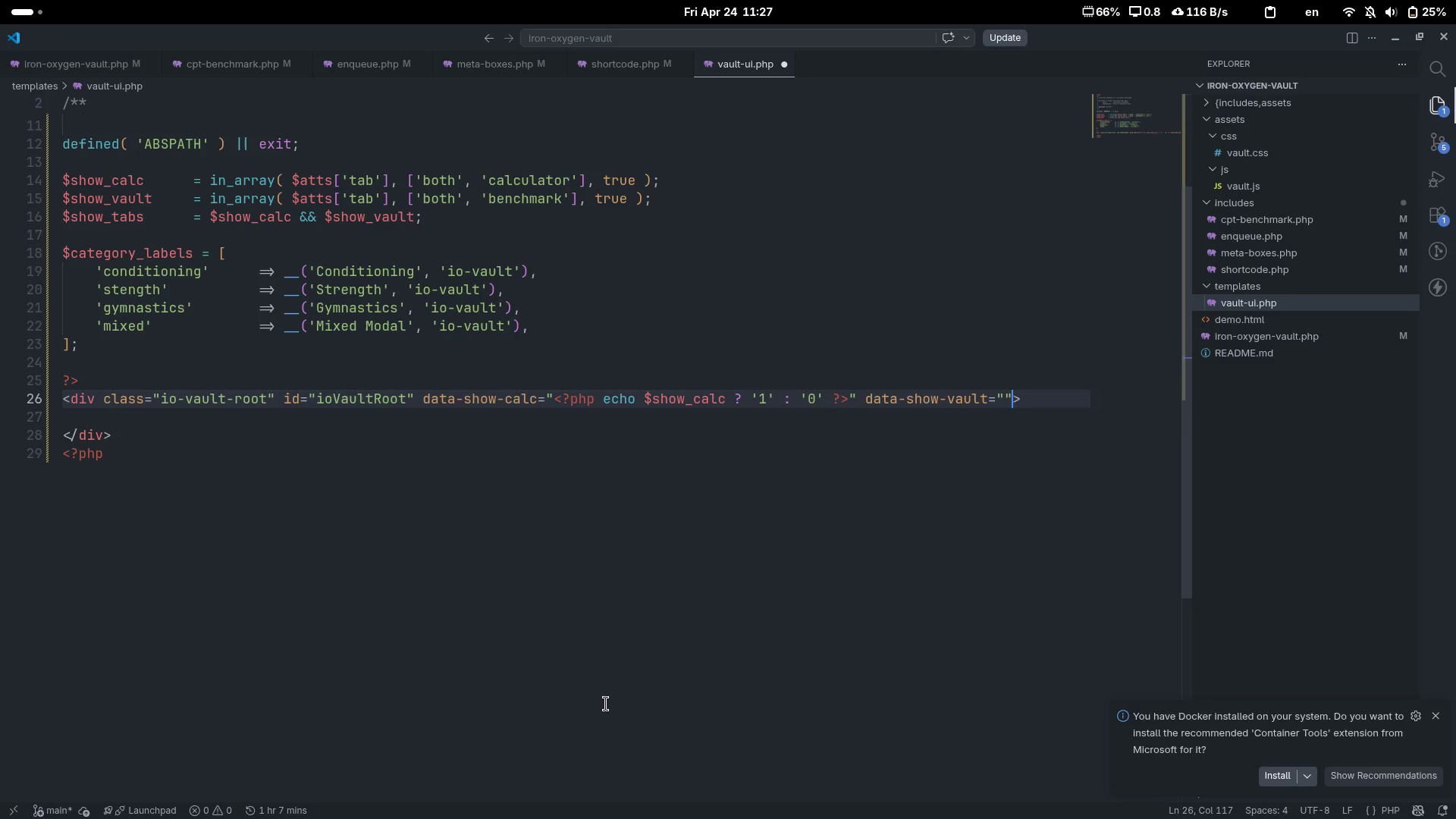 
key(ArrowLeft)
 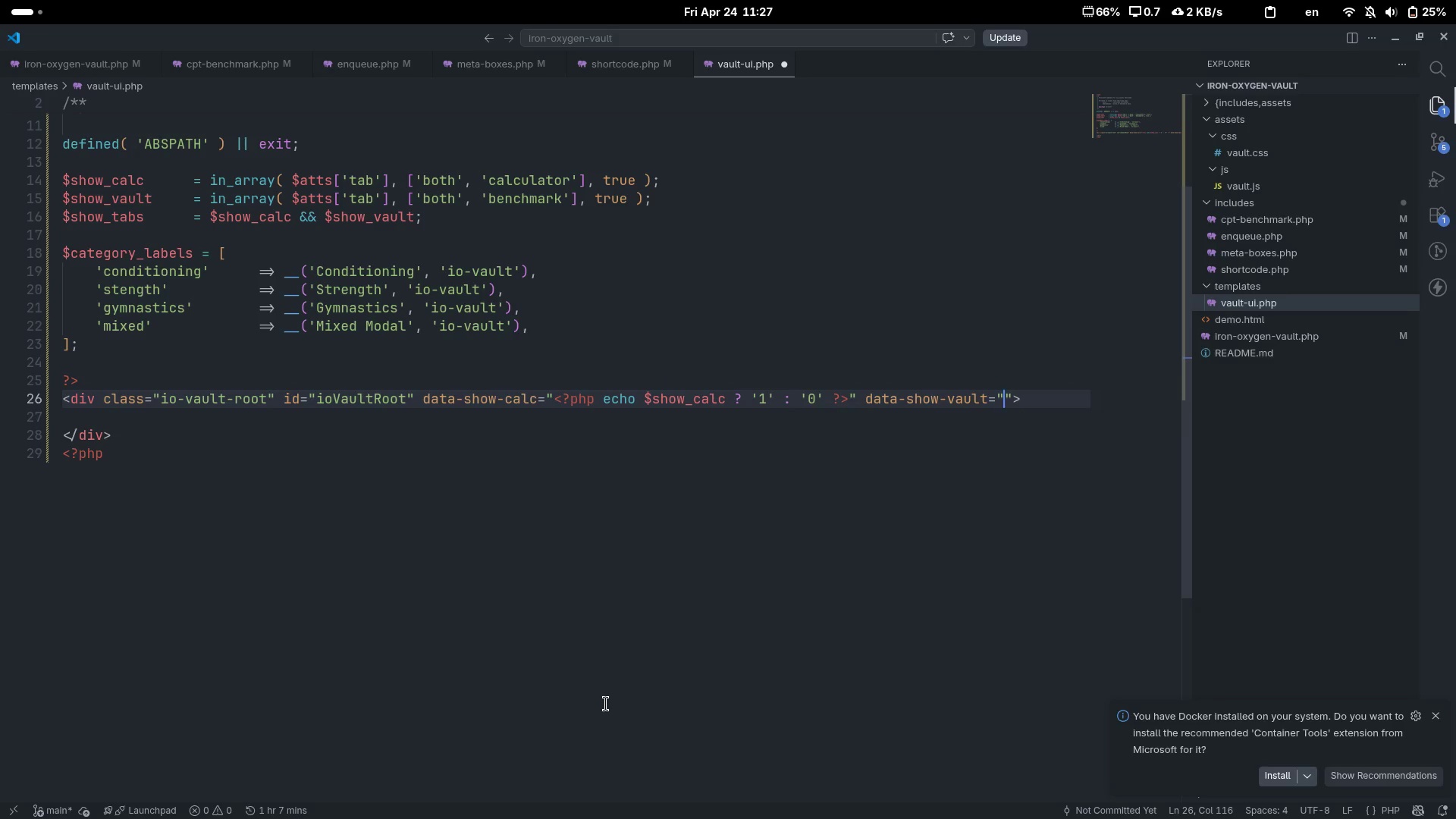 
key(Shift+Comma)
 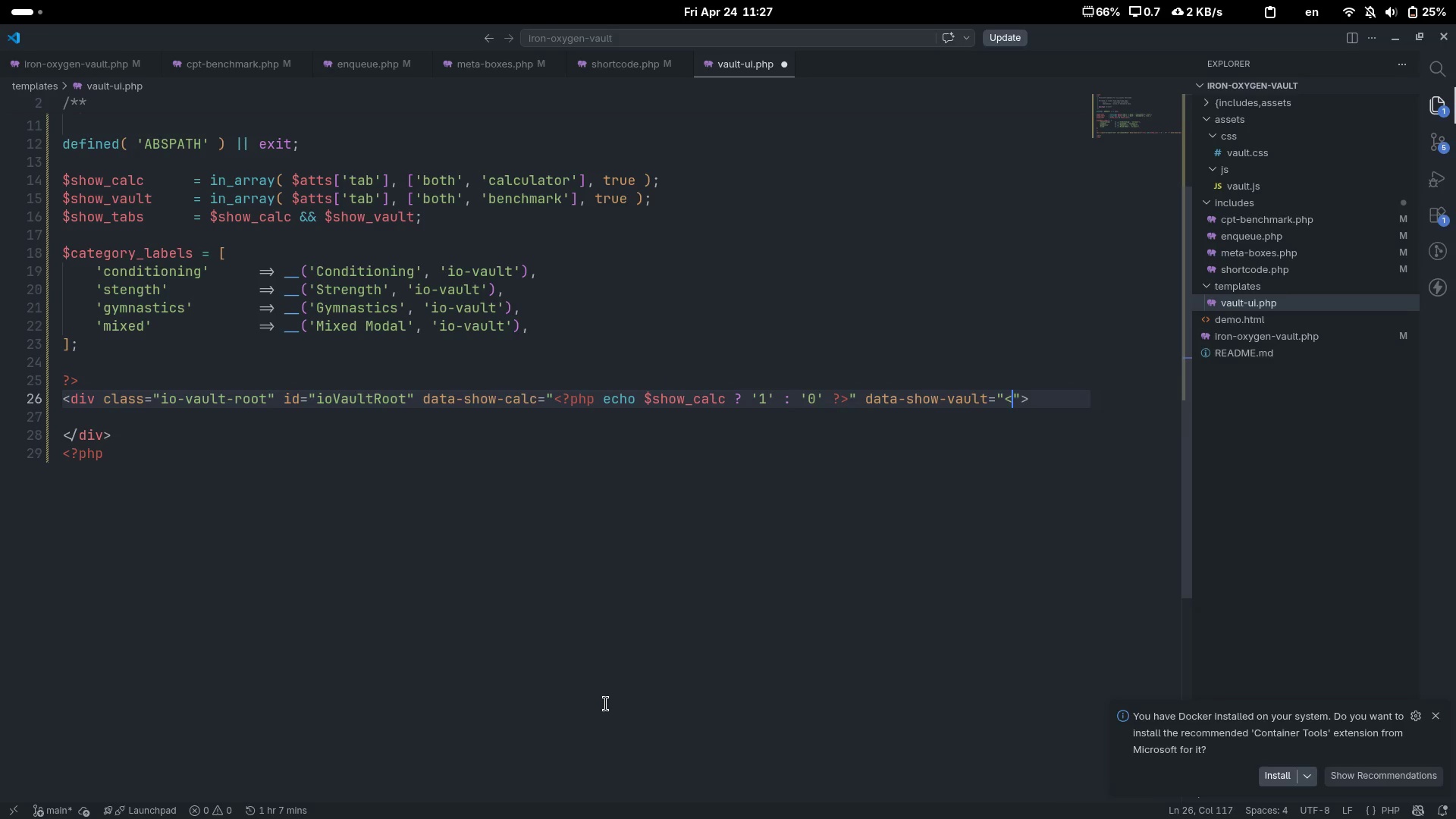 
key(Shift+Slash)
 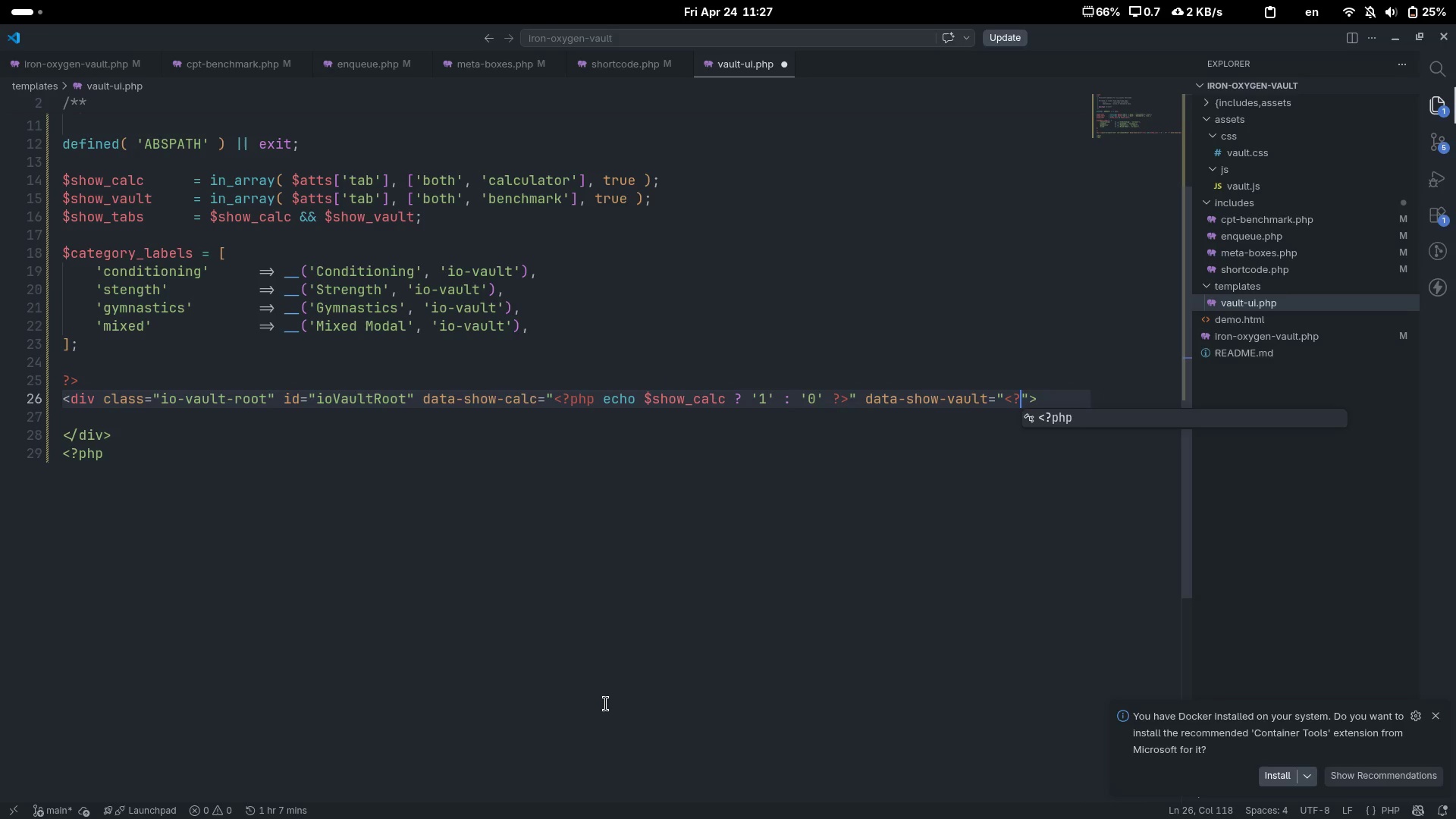 
key(Tab)
 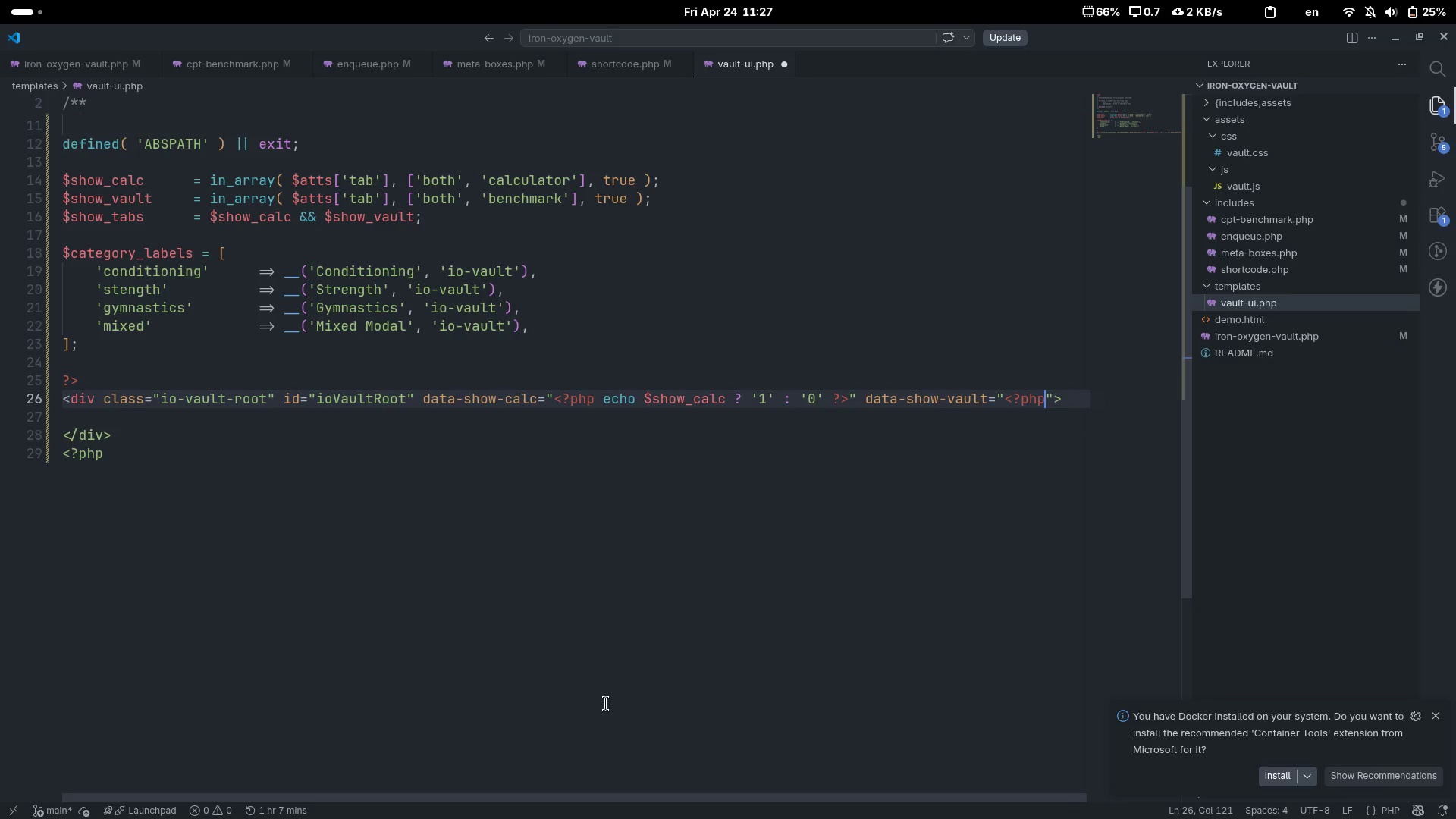 
key(Space)
 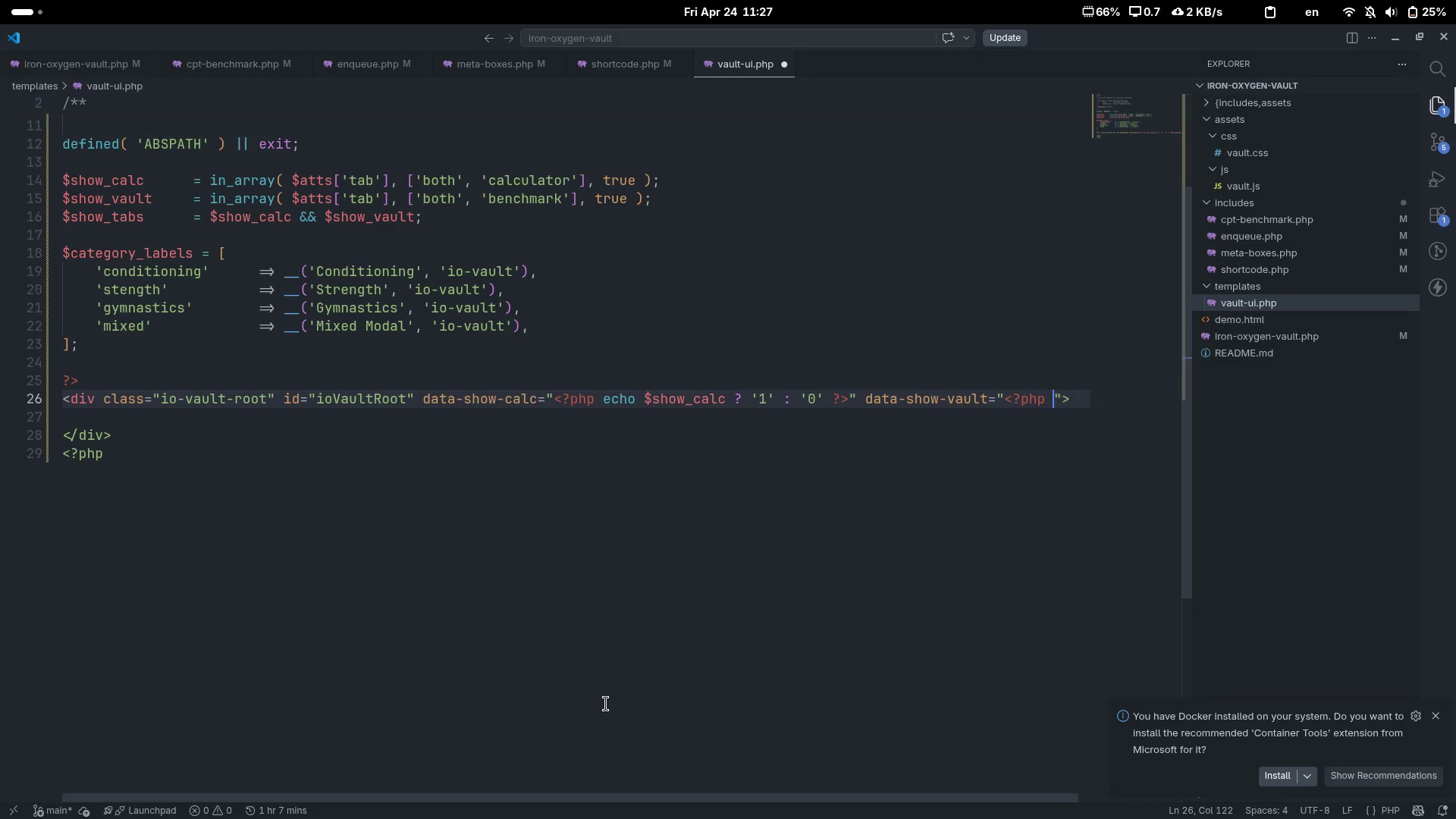 
key(Shift+Slash)
 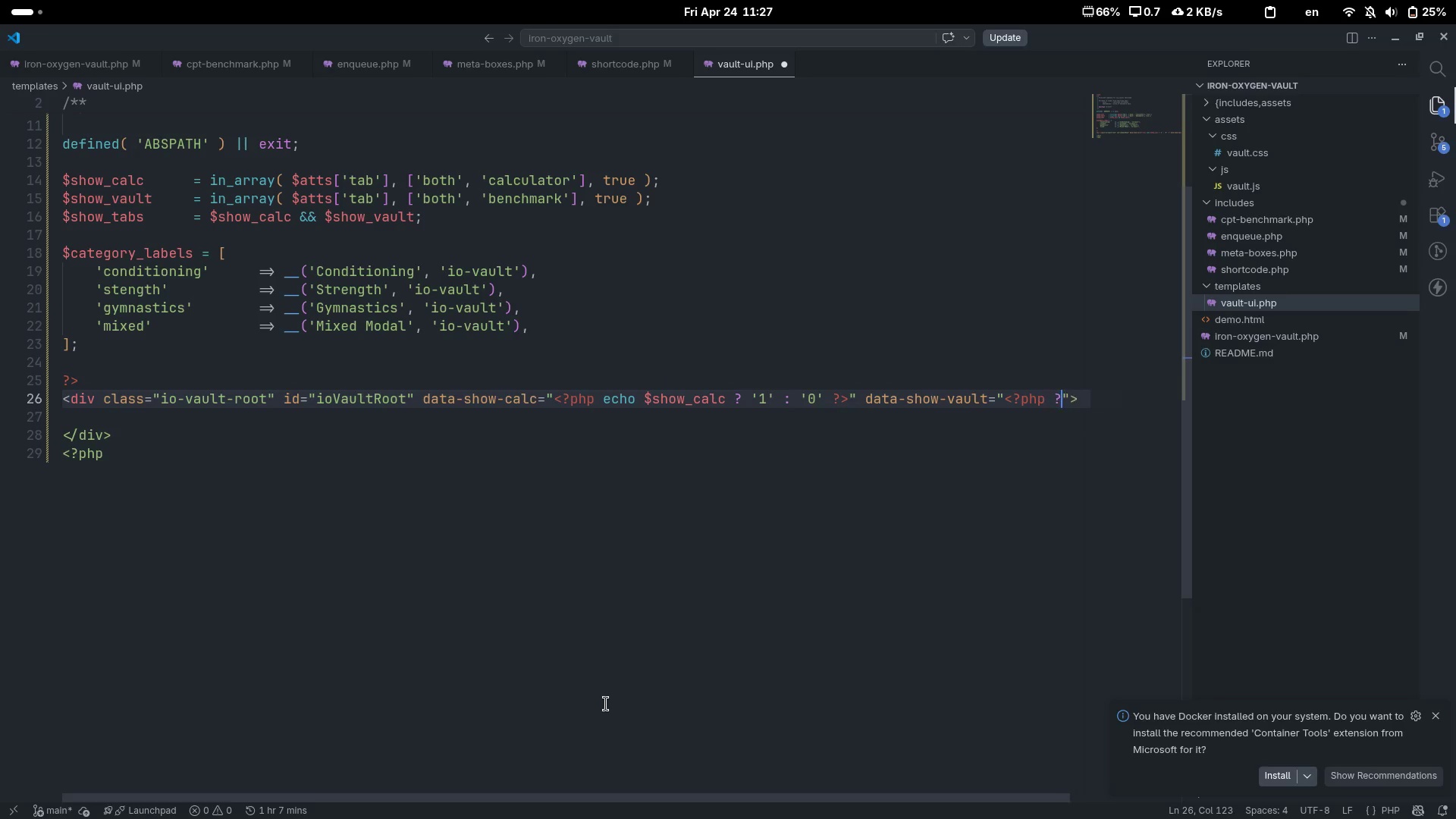 
key(Shift+Period)
 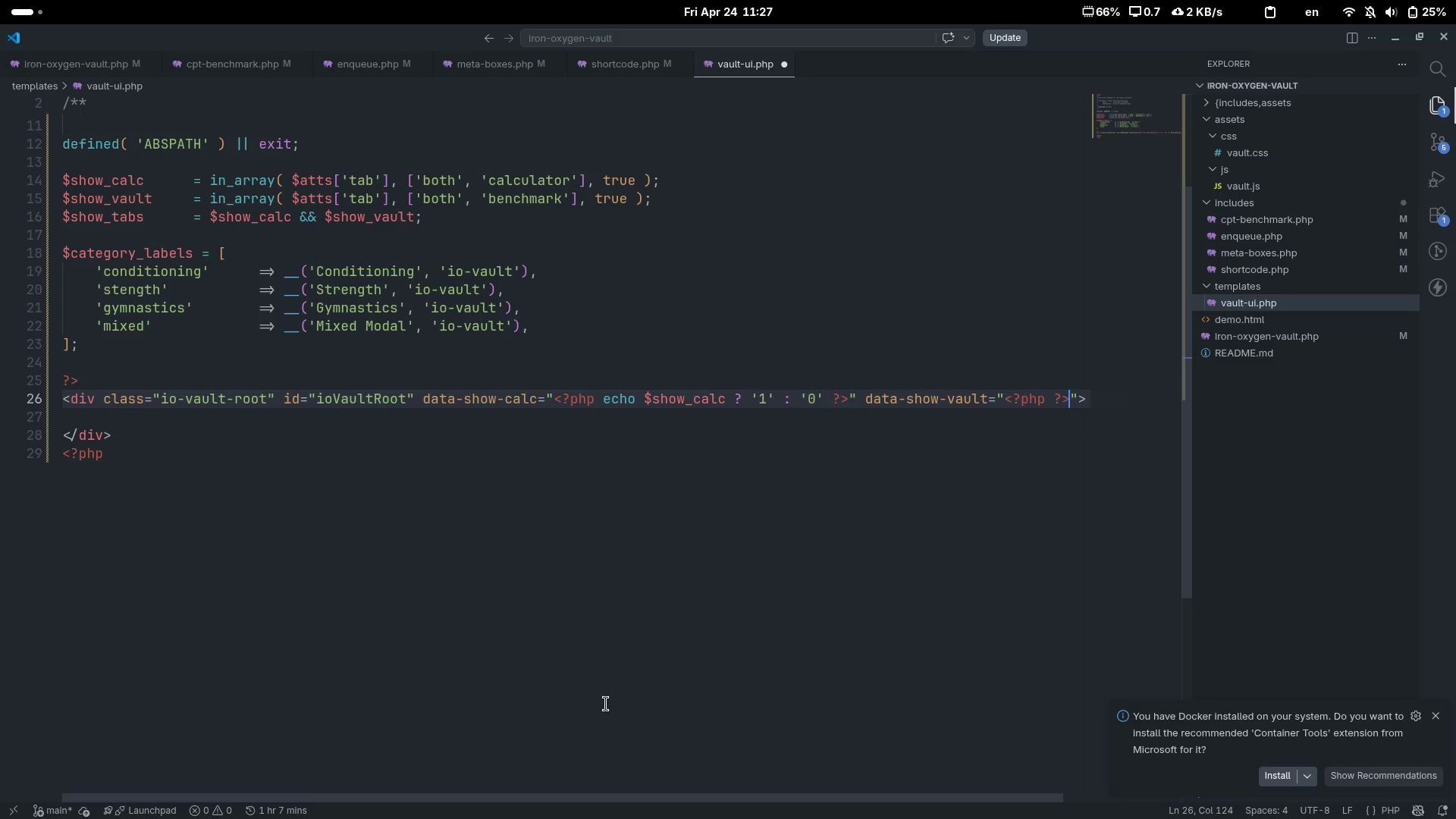 
key(ArrowLeft)
 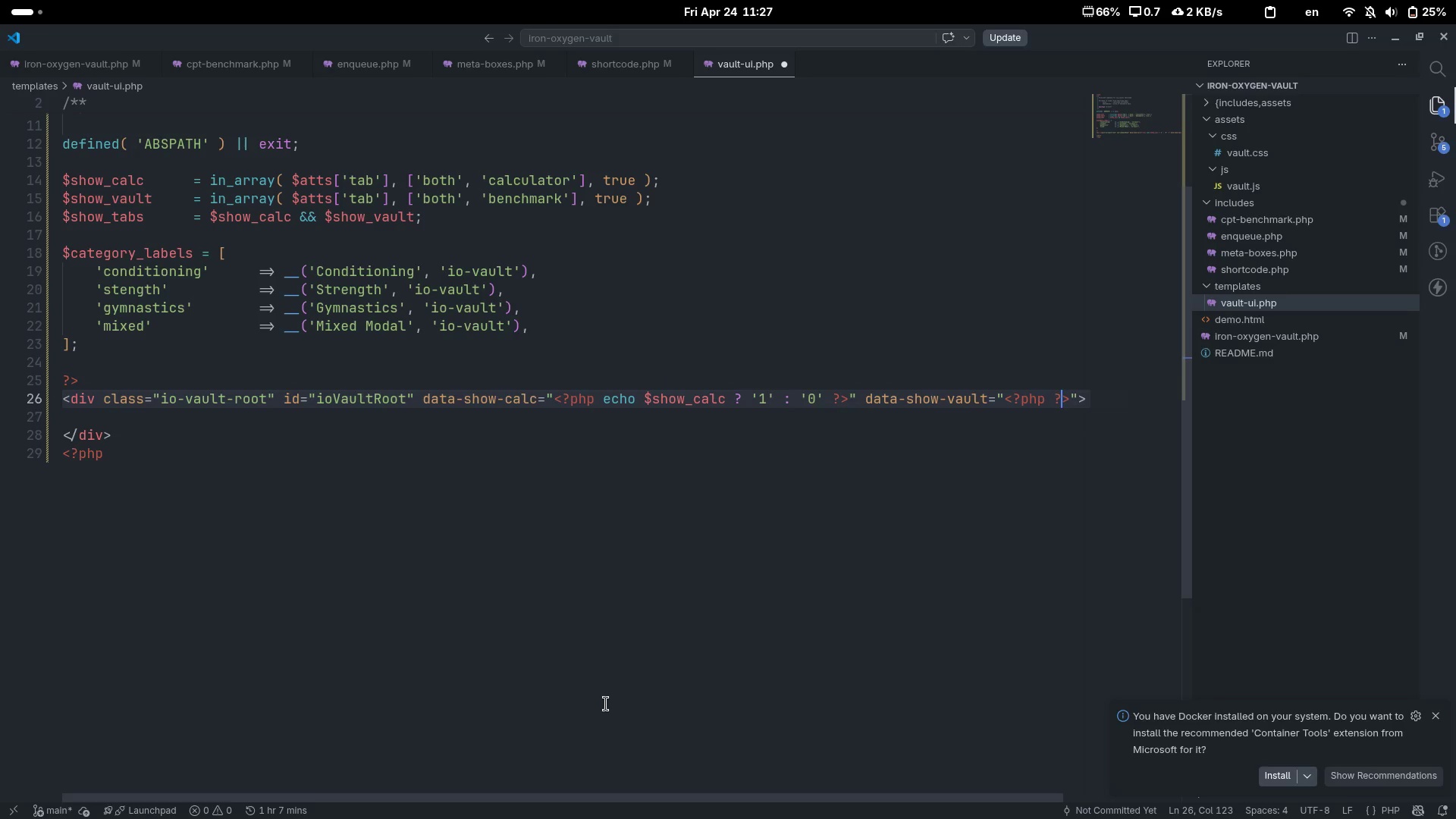 
key(ArrowLeft)
 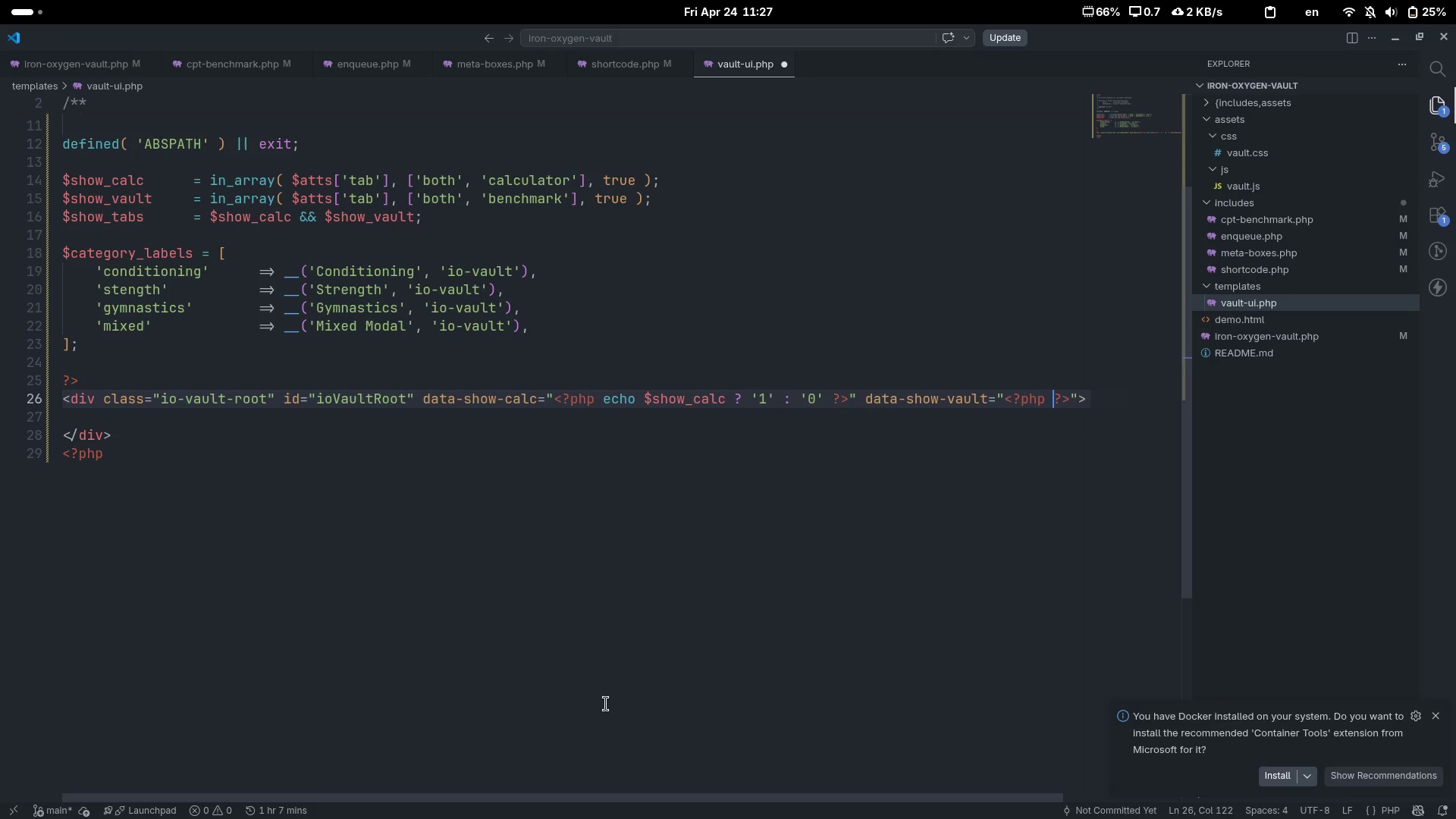 
key(ArrowLeft)
 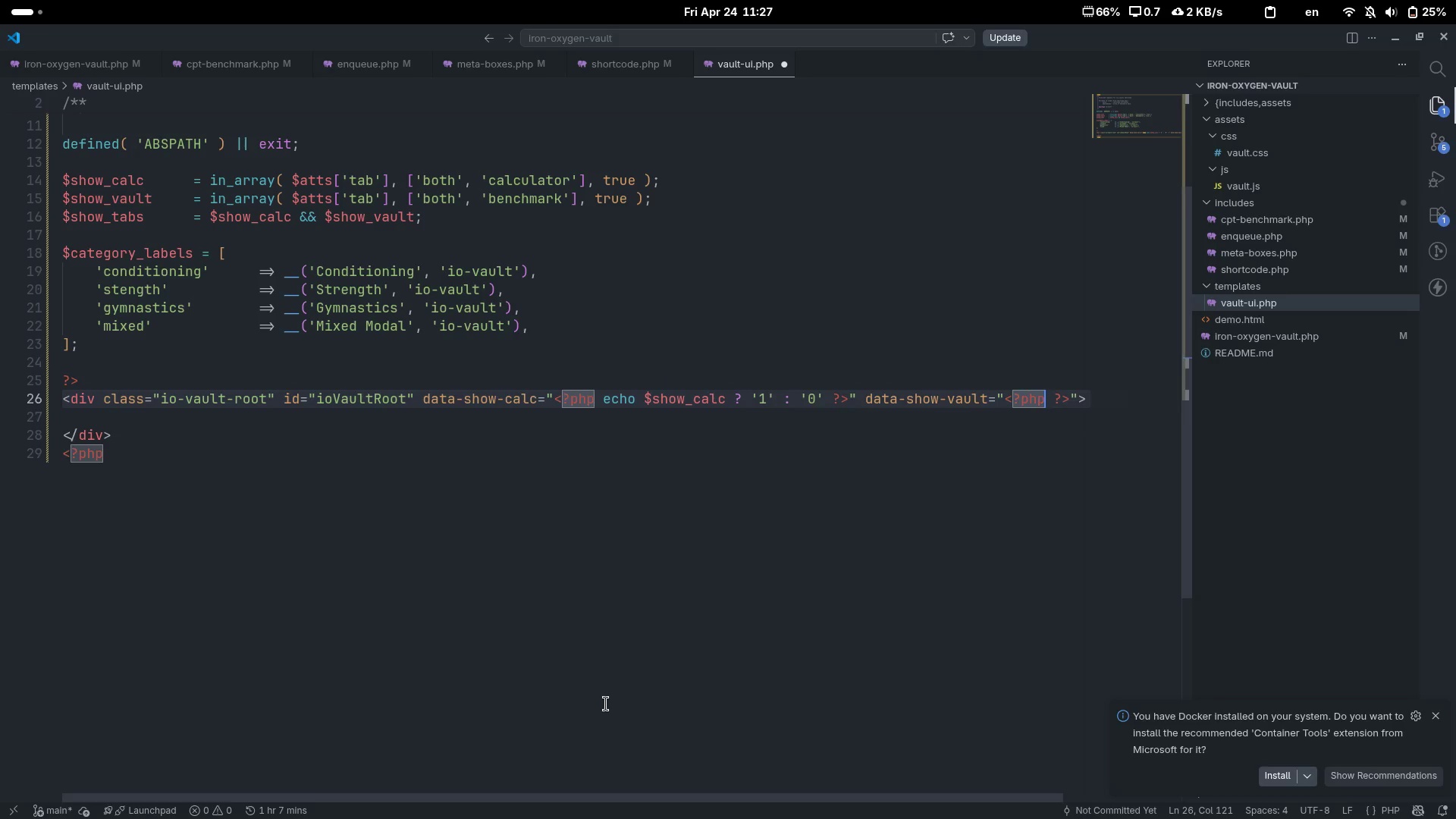 
type( echo sho)
 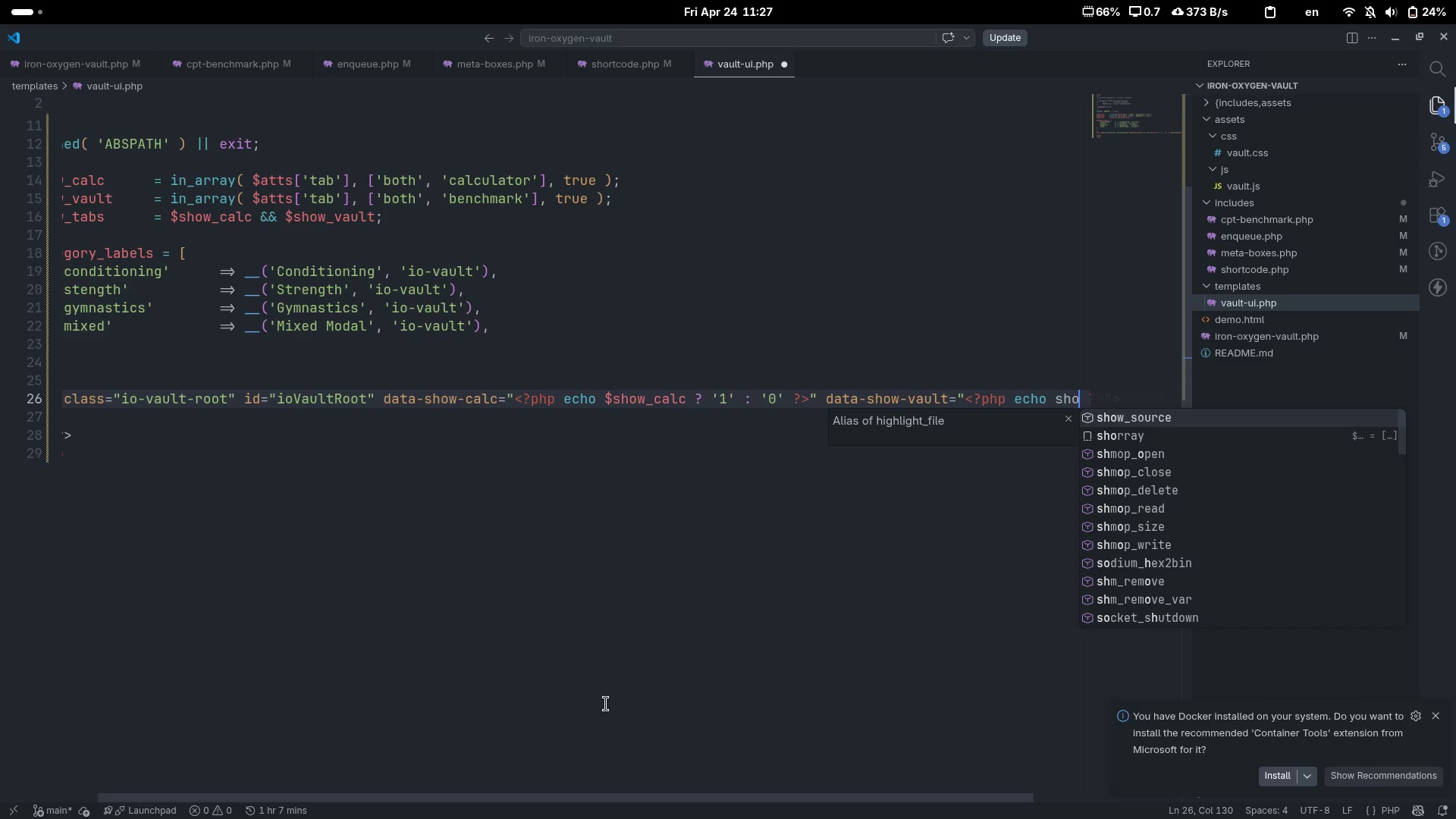 
key(Control+ControlLeft)
 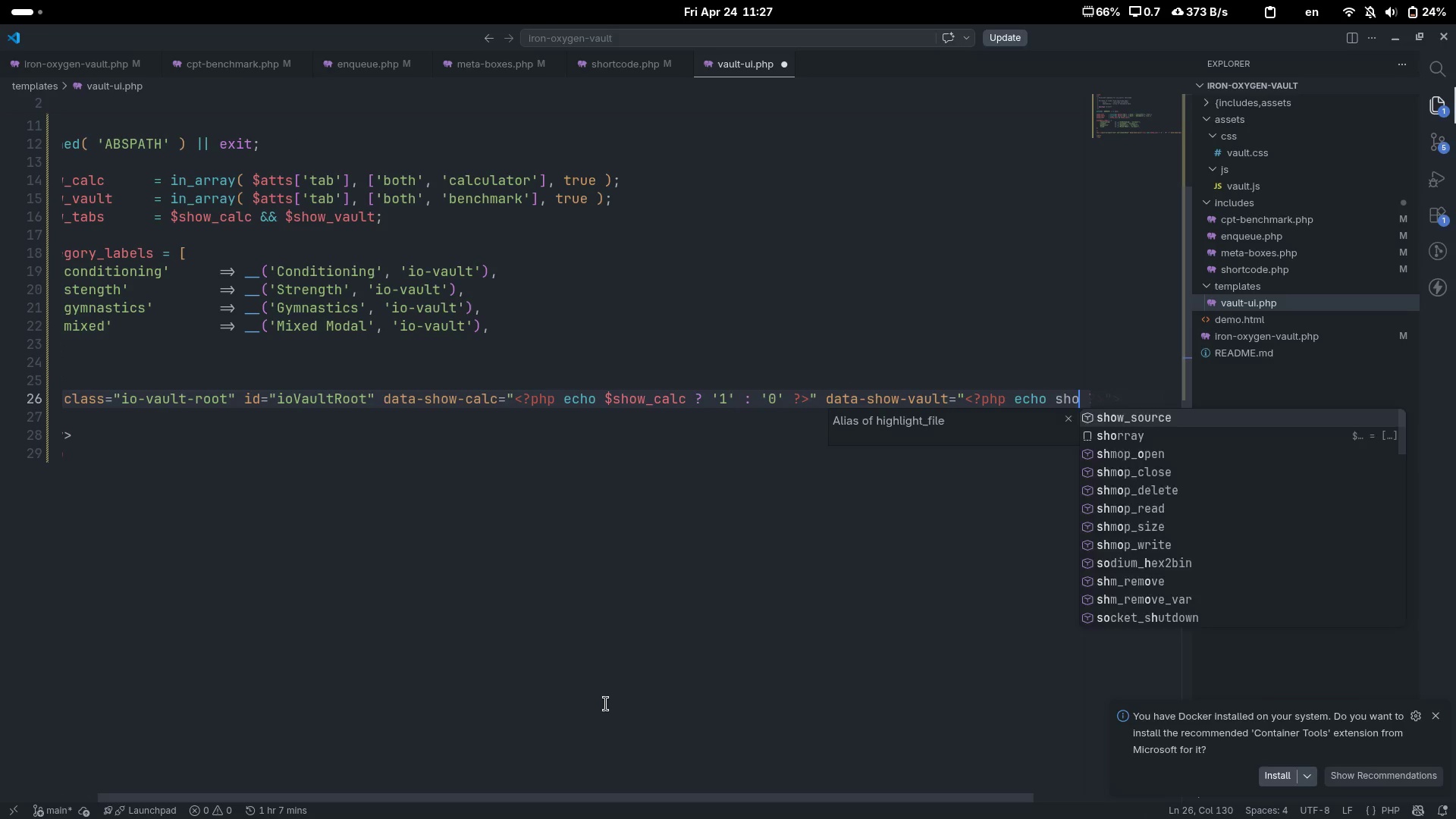 
key(Control+Backspace)
 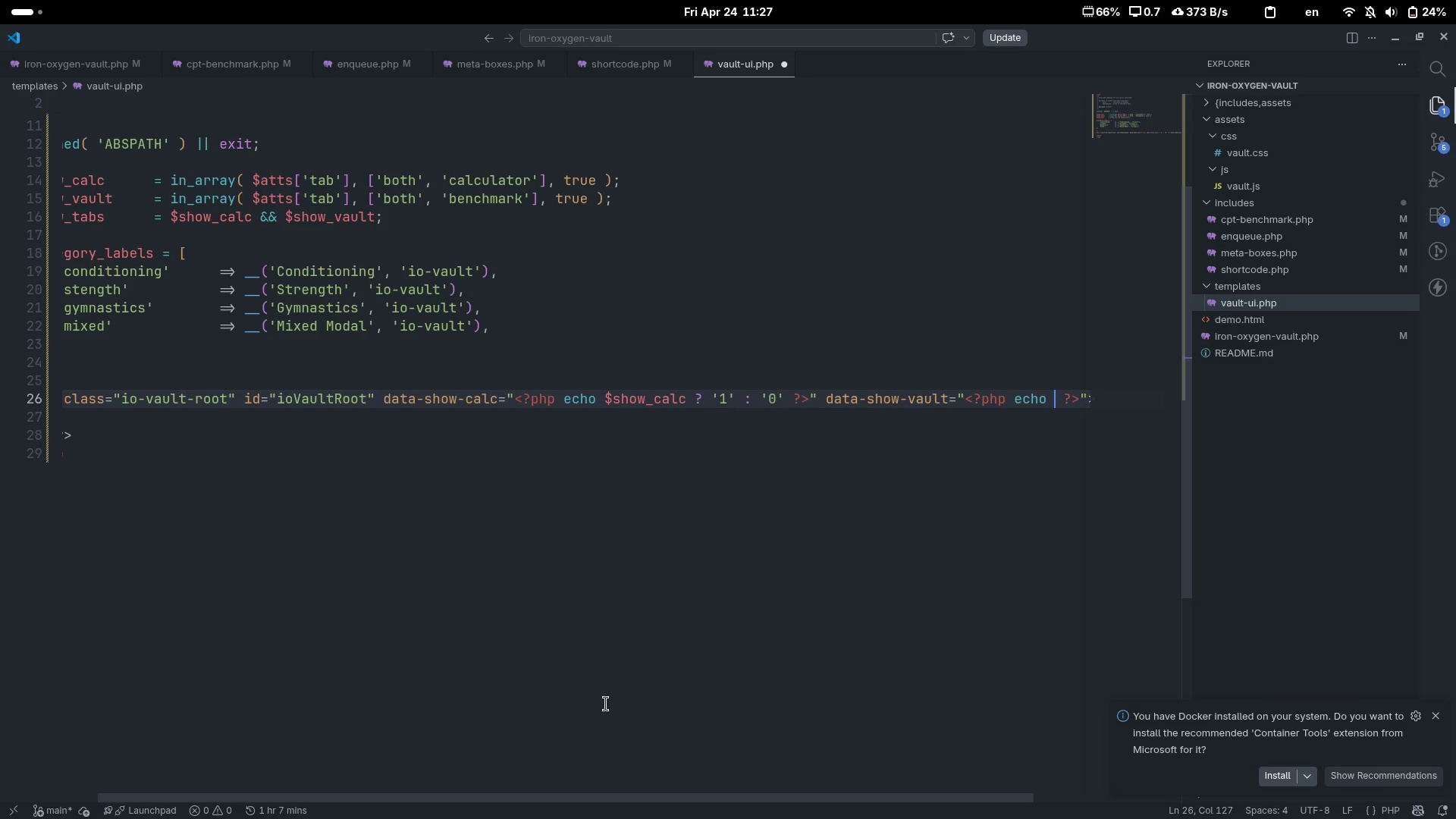 
type($show)
 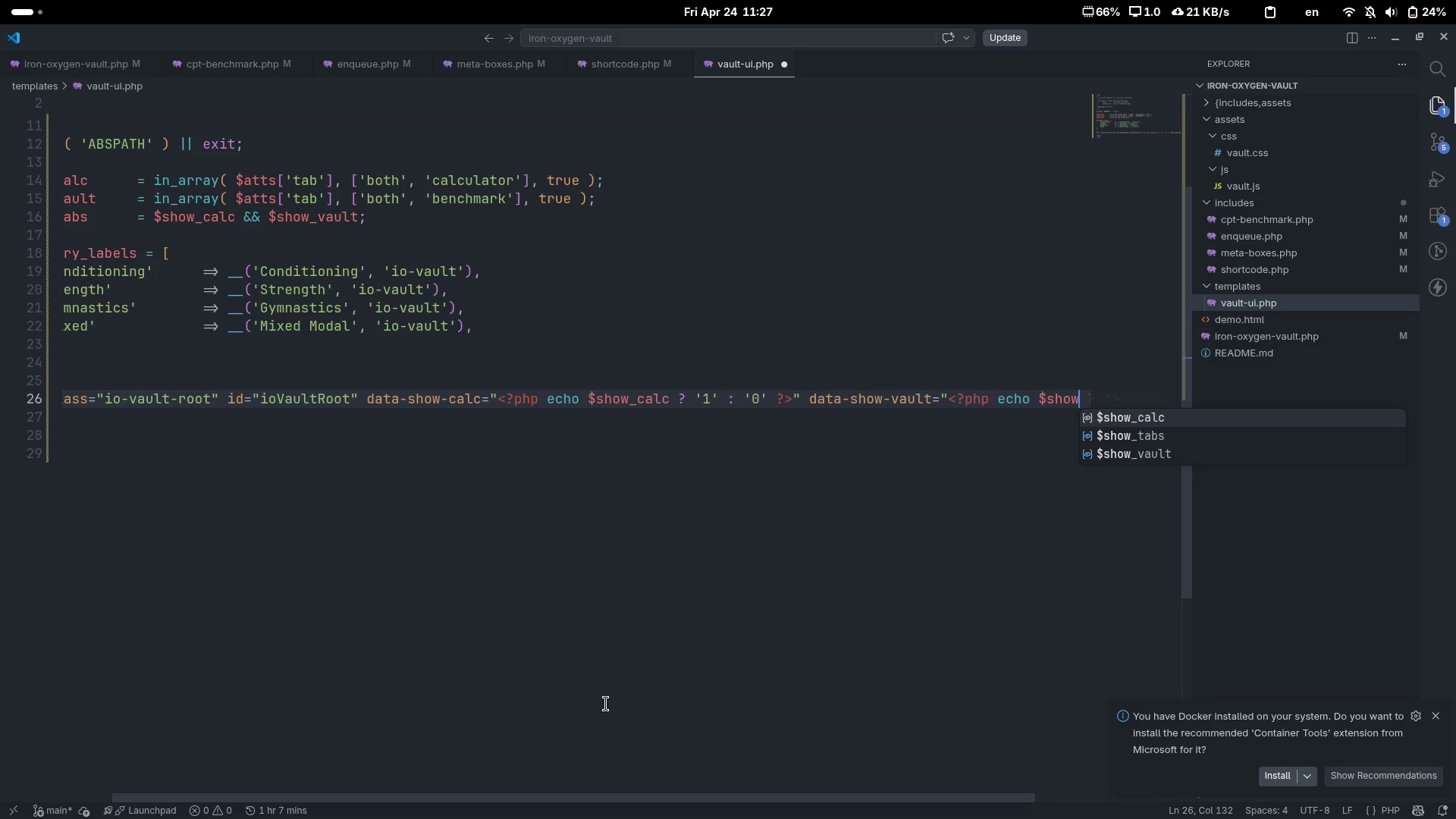 
key(ArrowDown)
 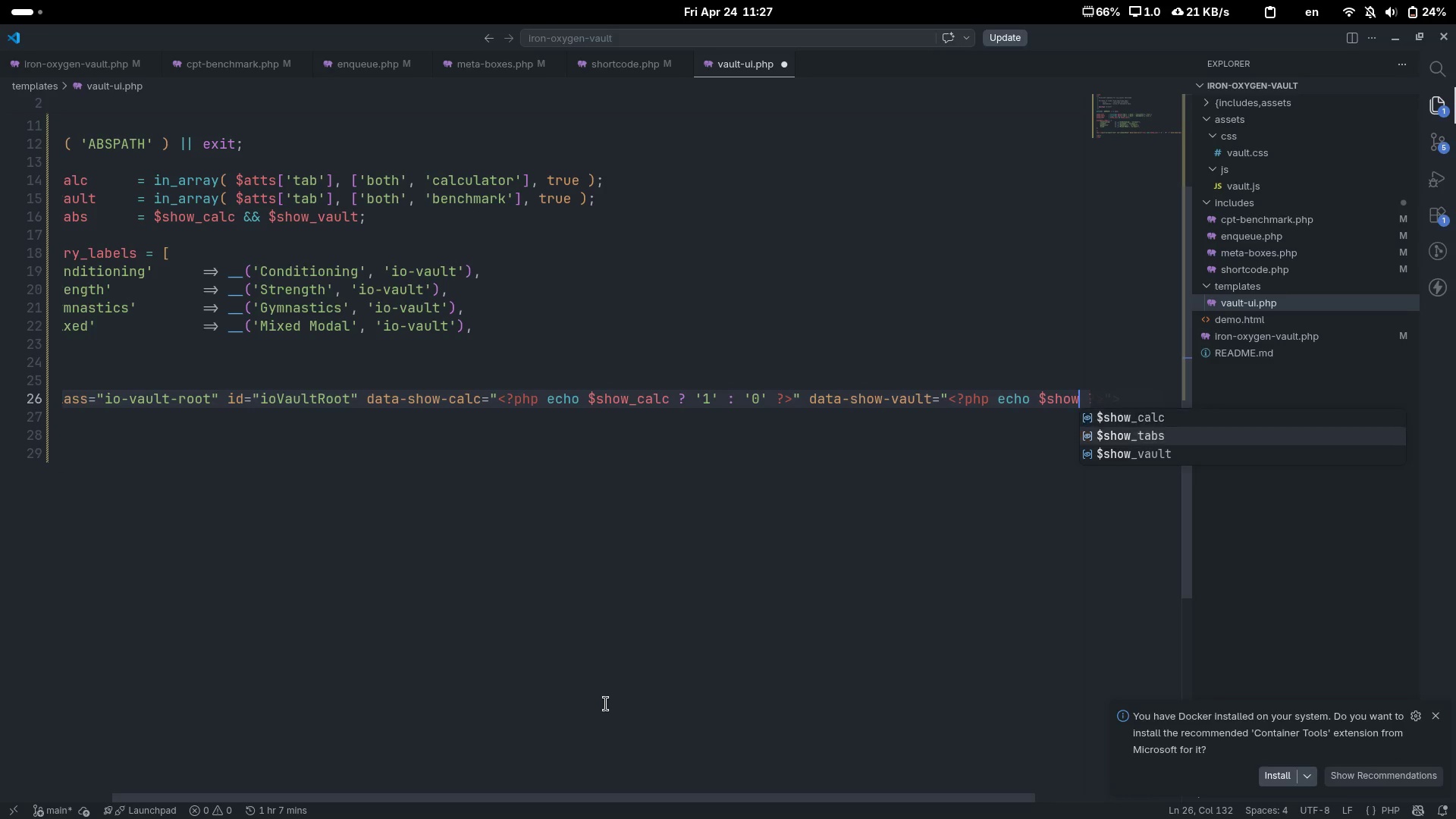 
key(ArrowDown)
 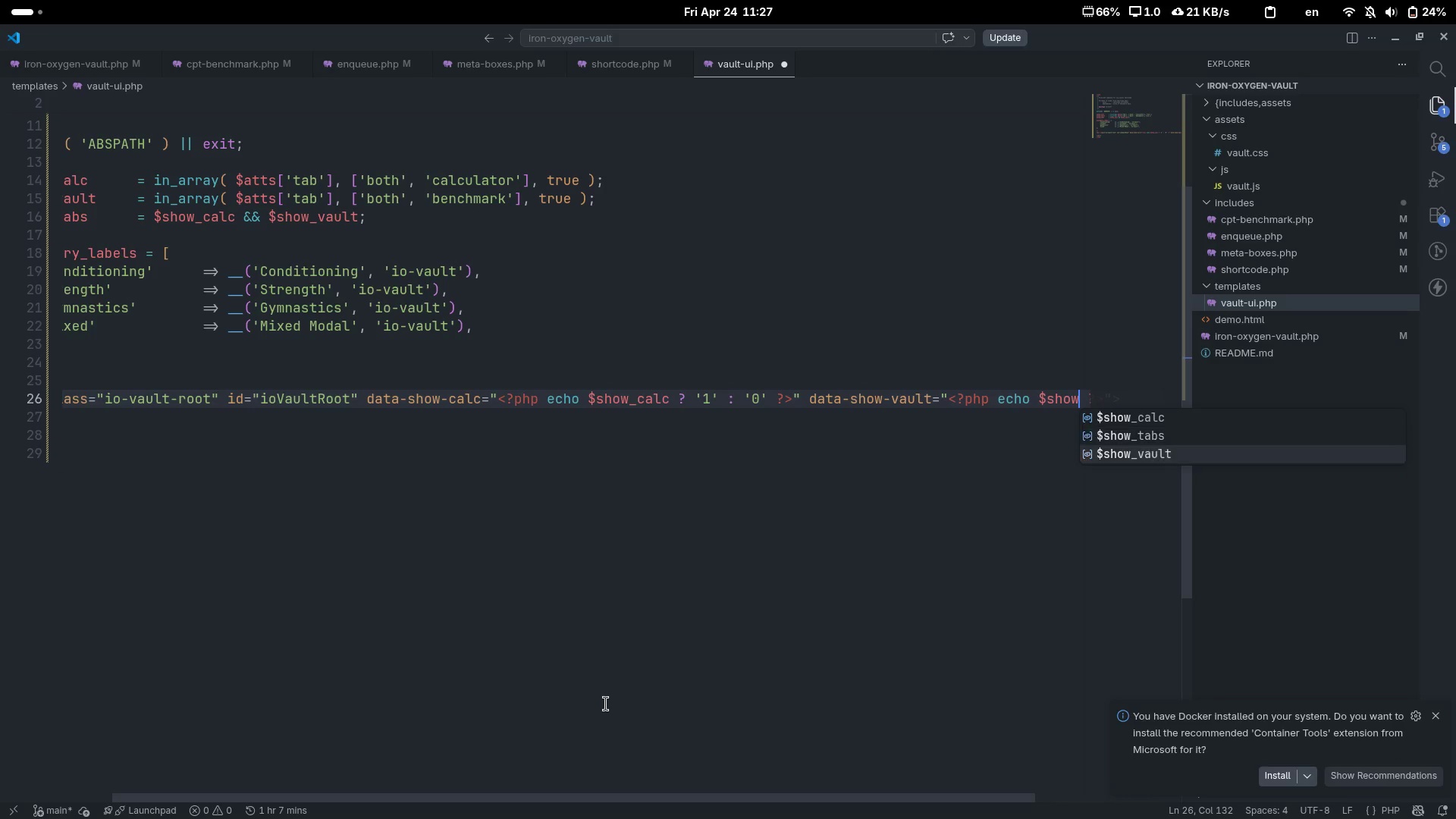 
key(Enter)
 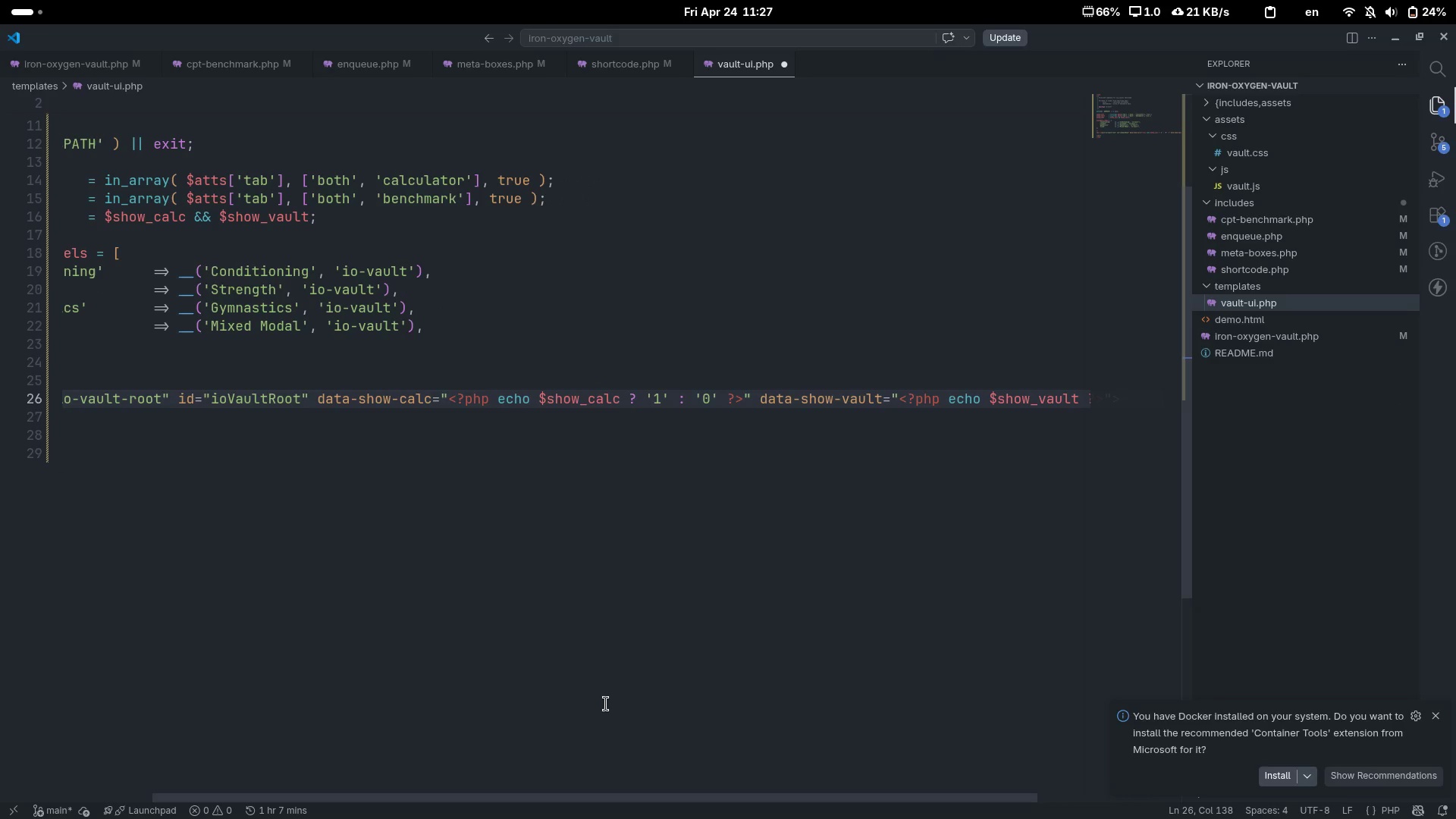 
key(Space)
 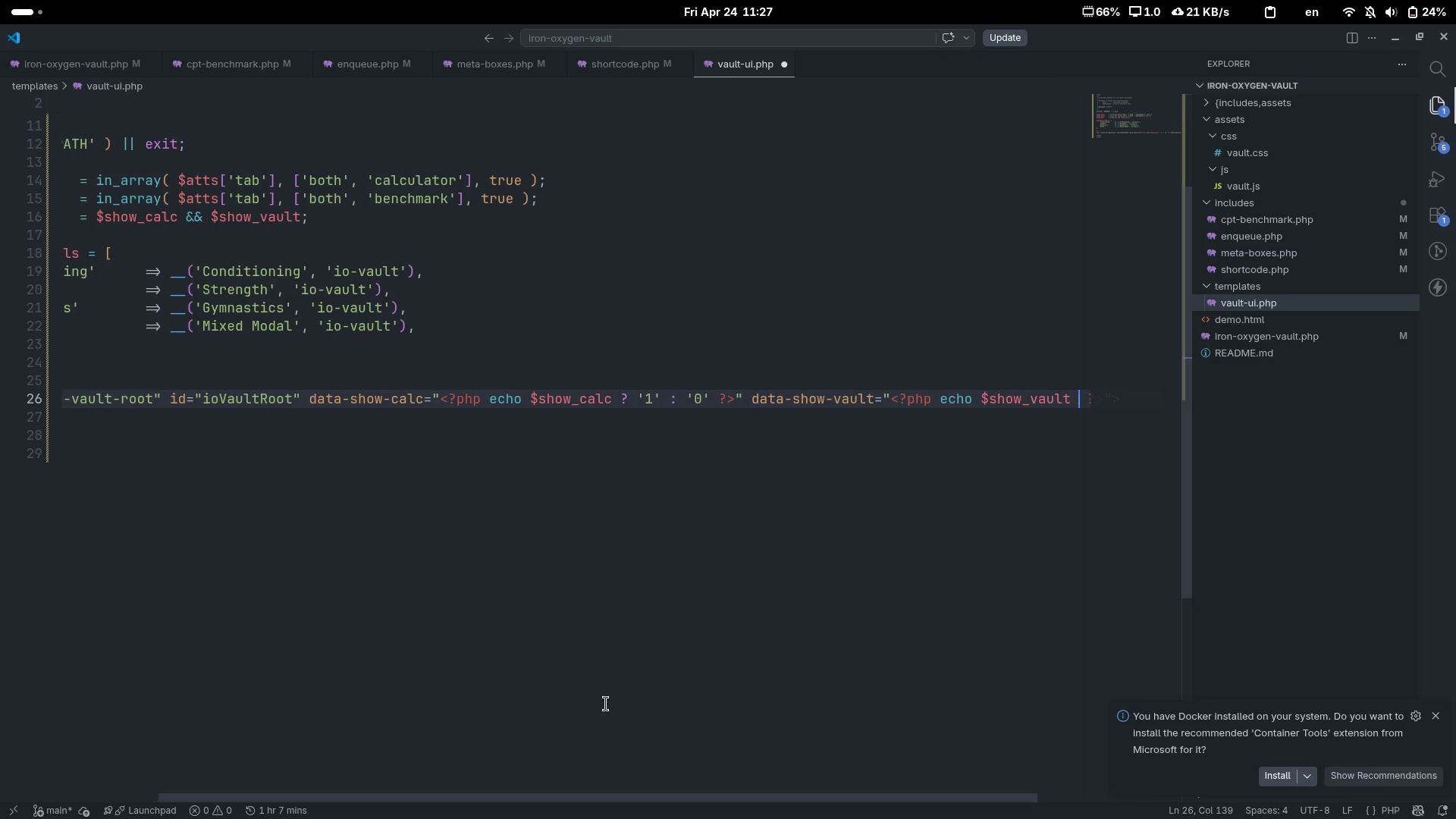 
key(Shift+ShiftLeft)
 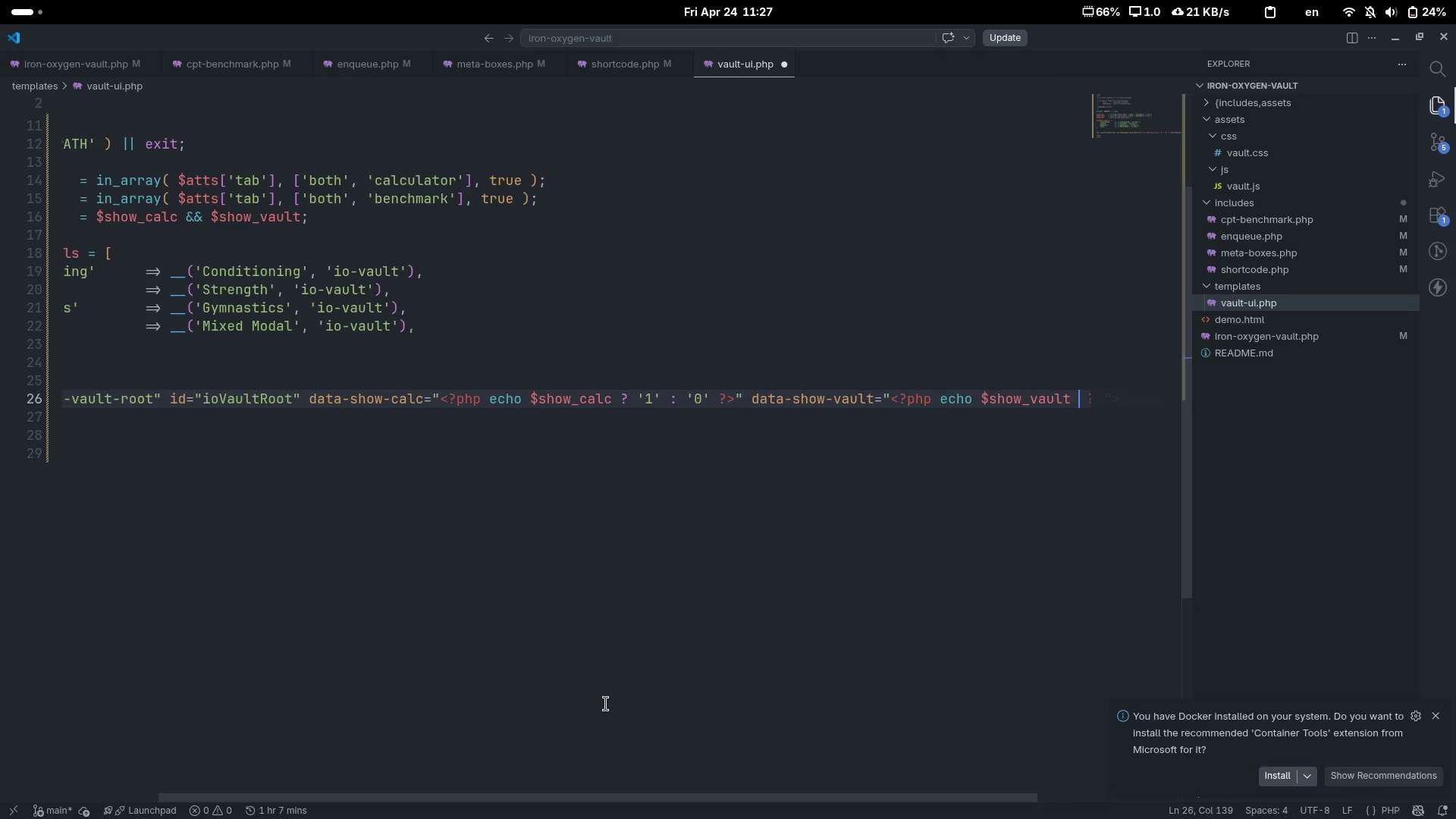 
key(Shift+Slash)
 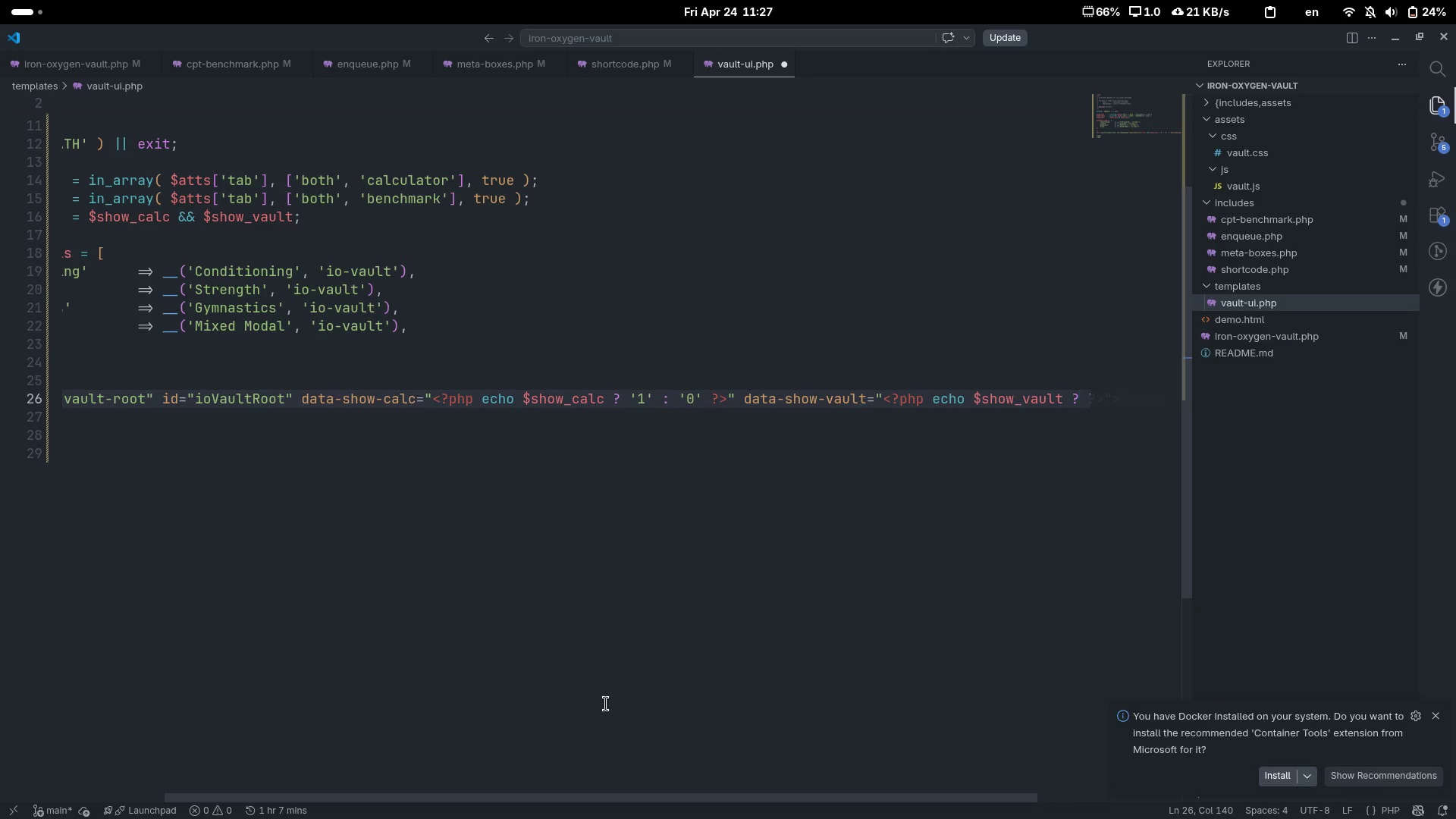 
scroll: coordinate [606, 704], scroll_direction: down, amount: 6.0
 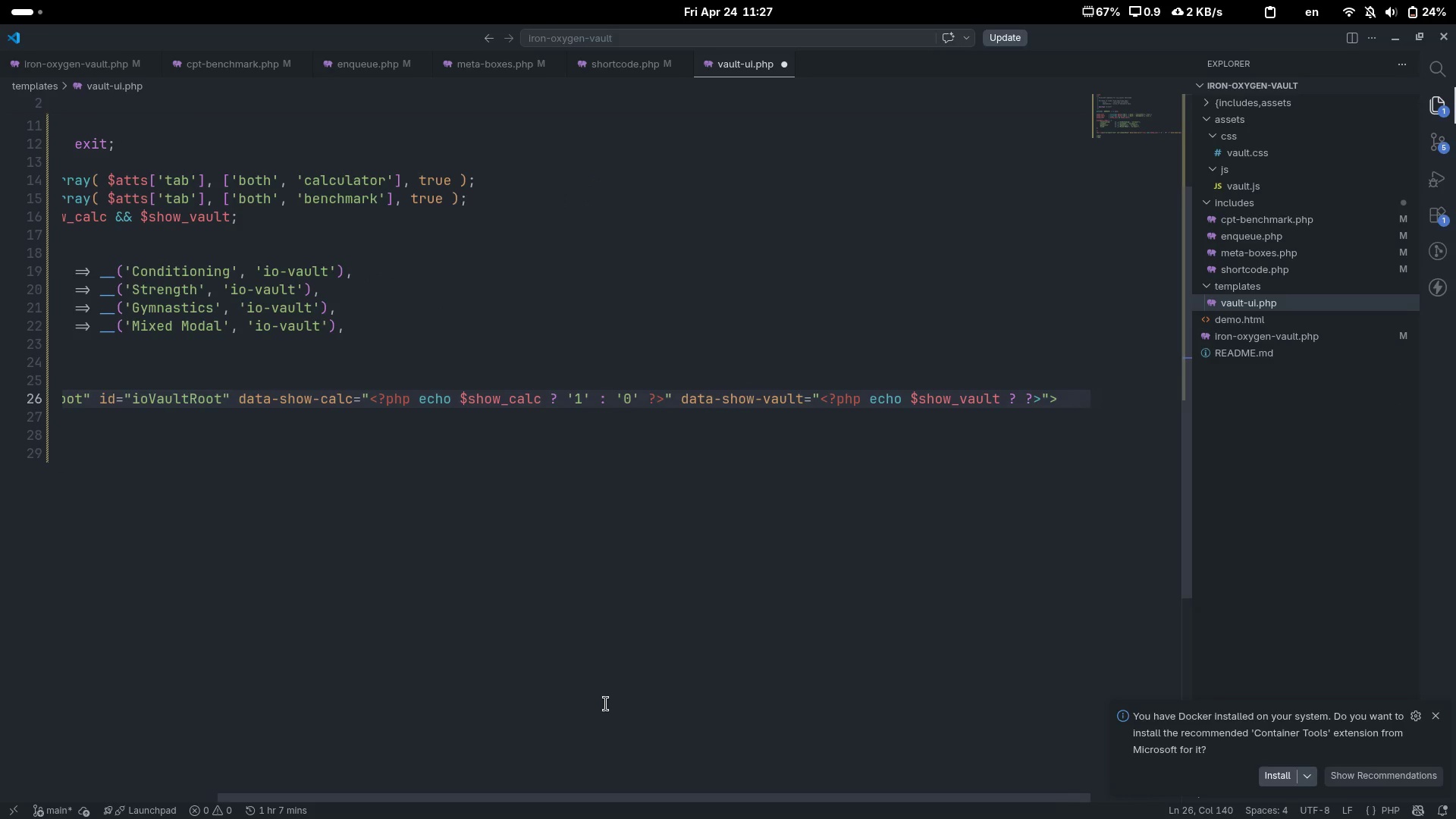 
key(Backspace)
 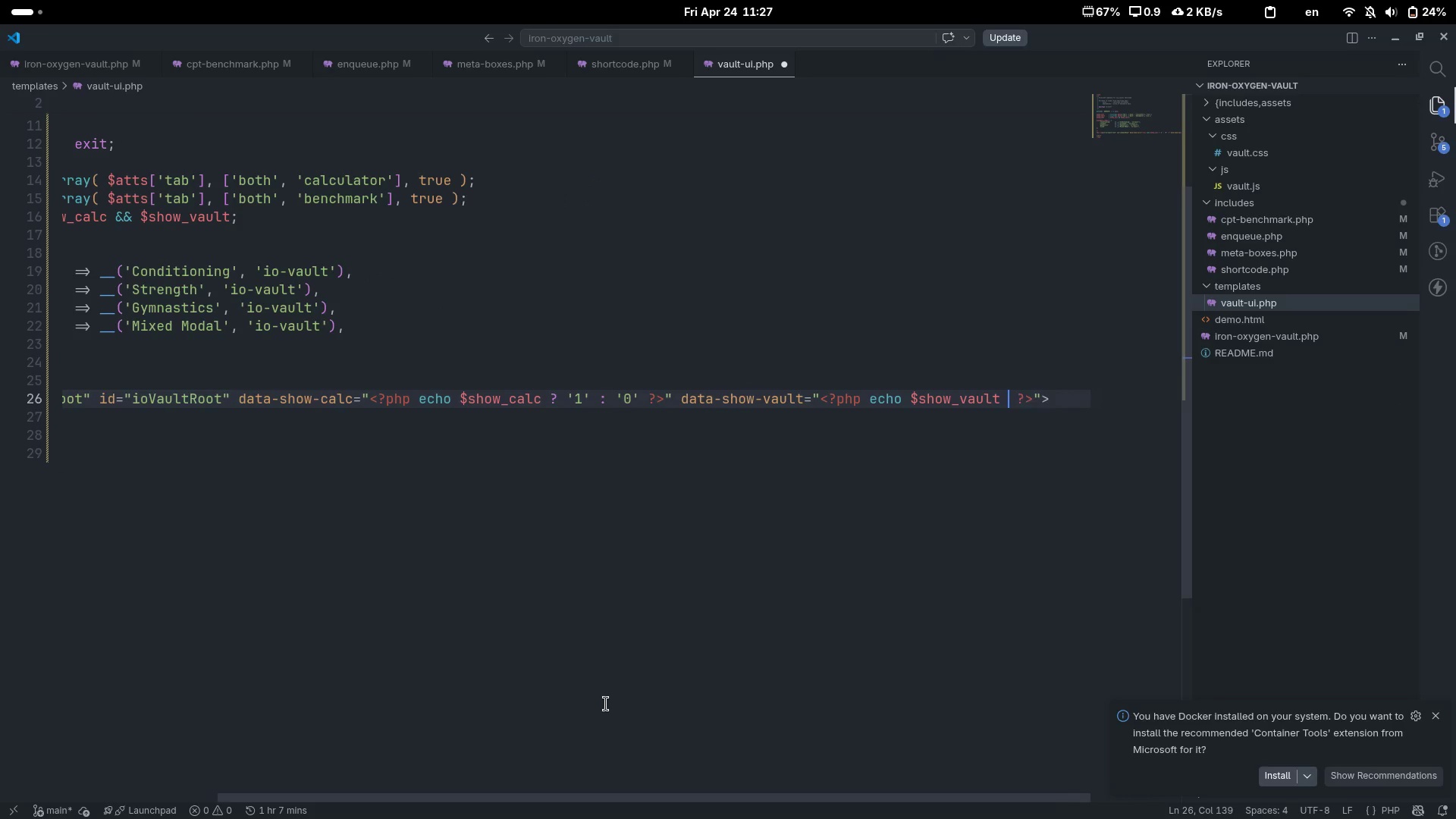 
key(Backspace)
 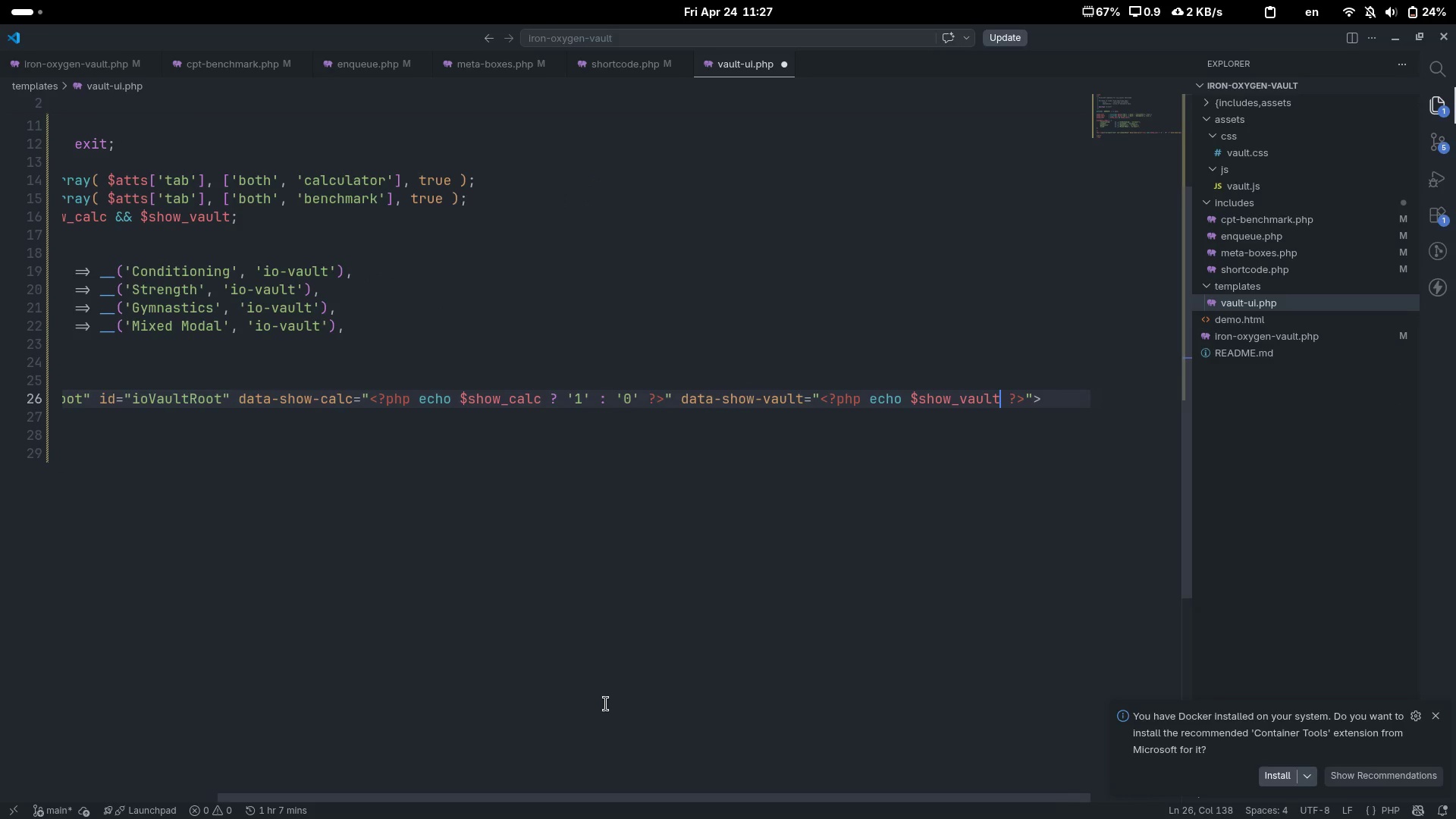 
key(Space)
 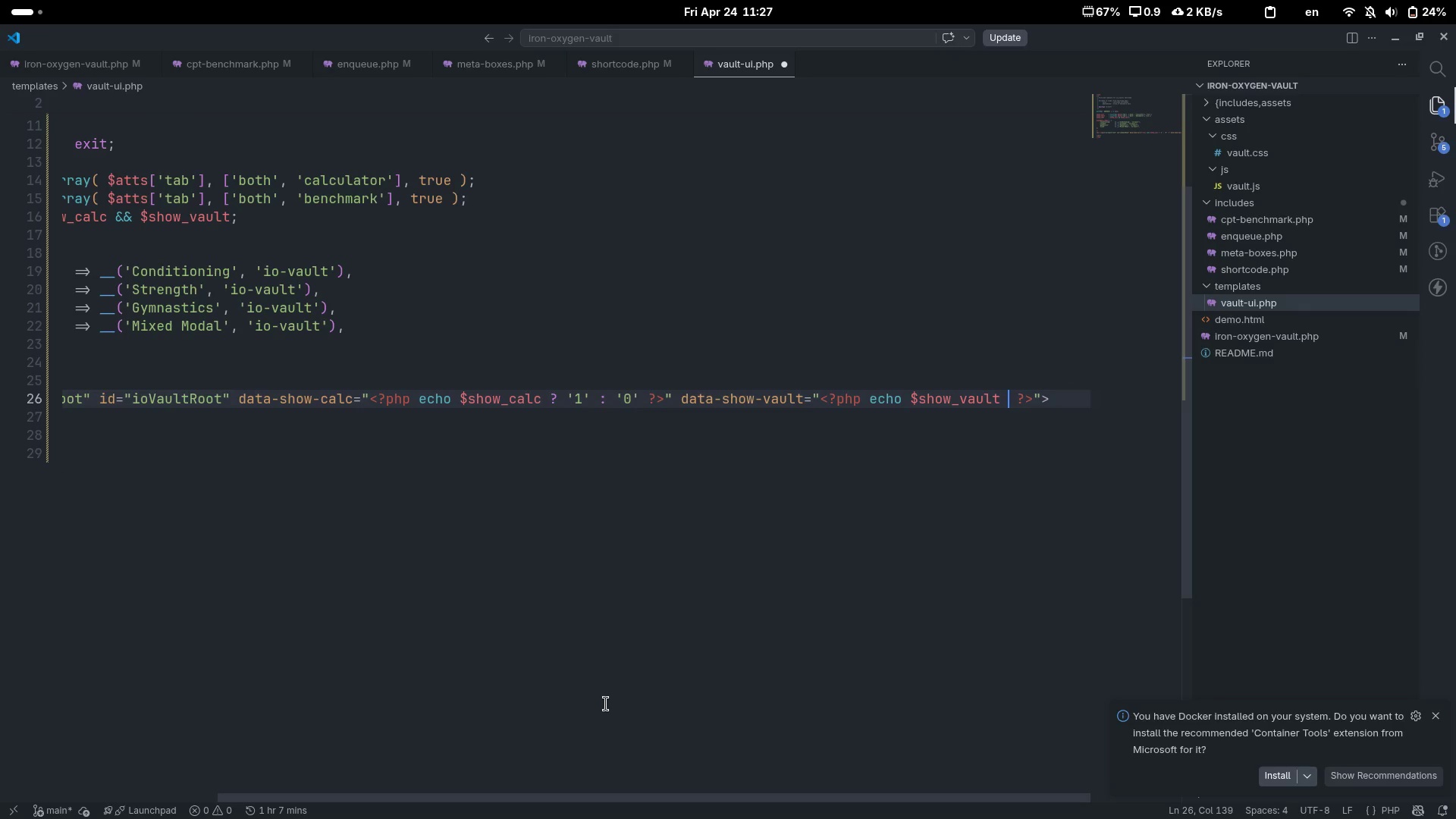 
key(Shift+ShiftLeft)
 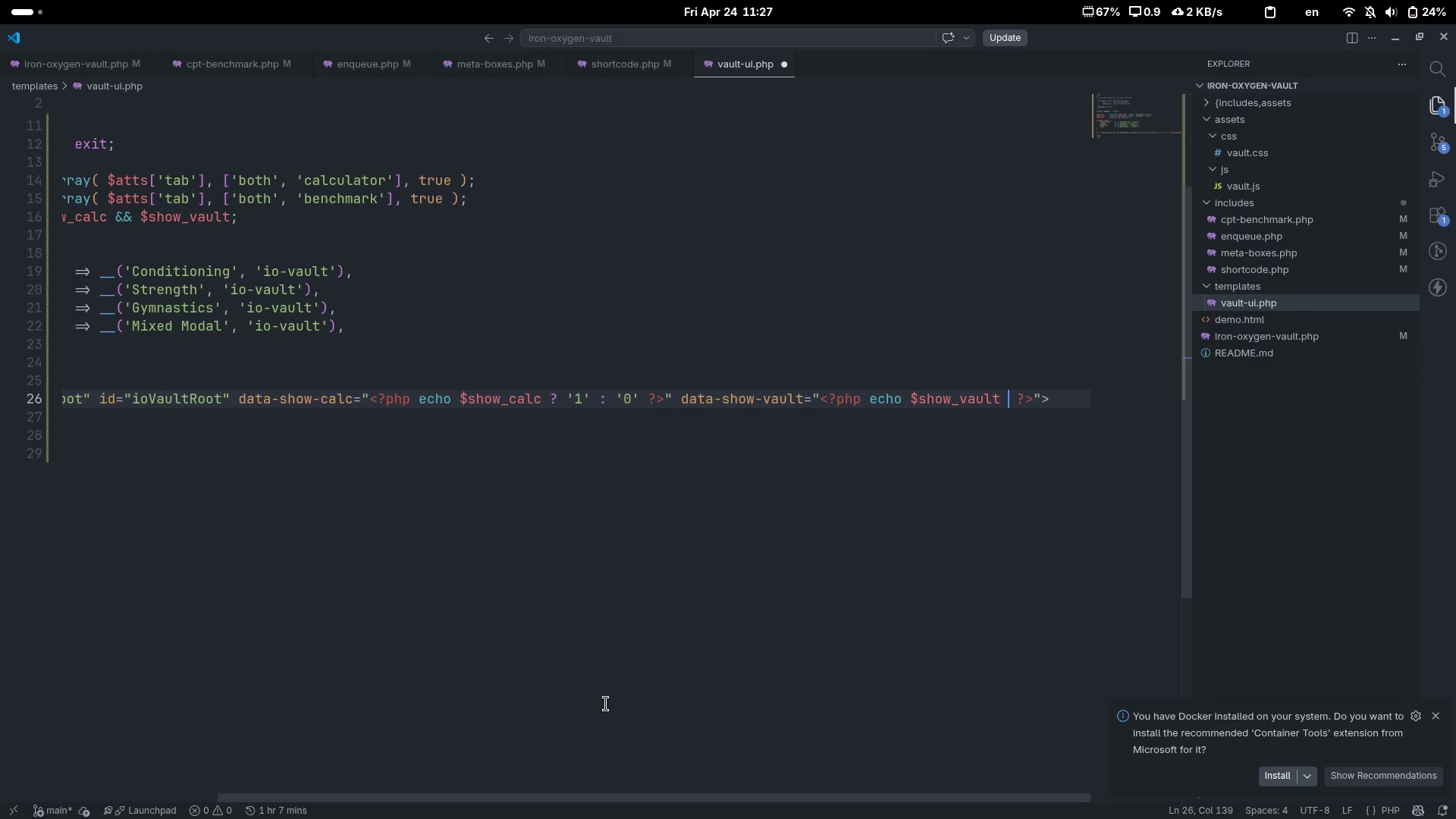 
key(Shift+Slash)
 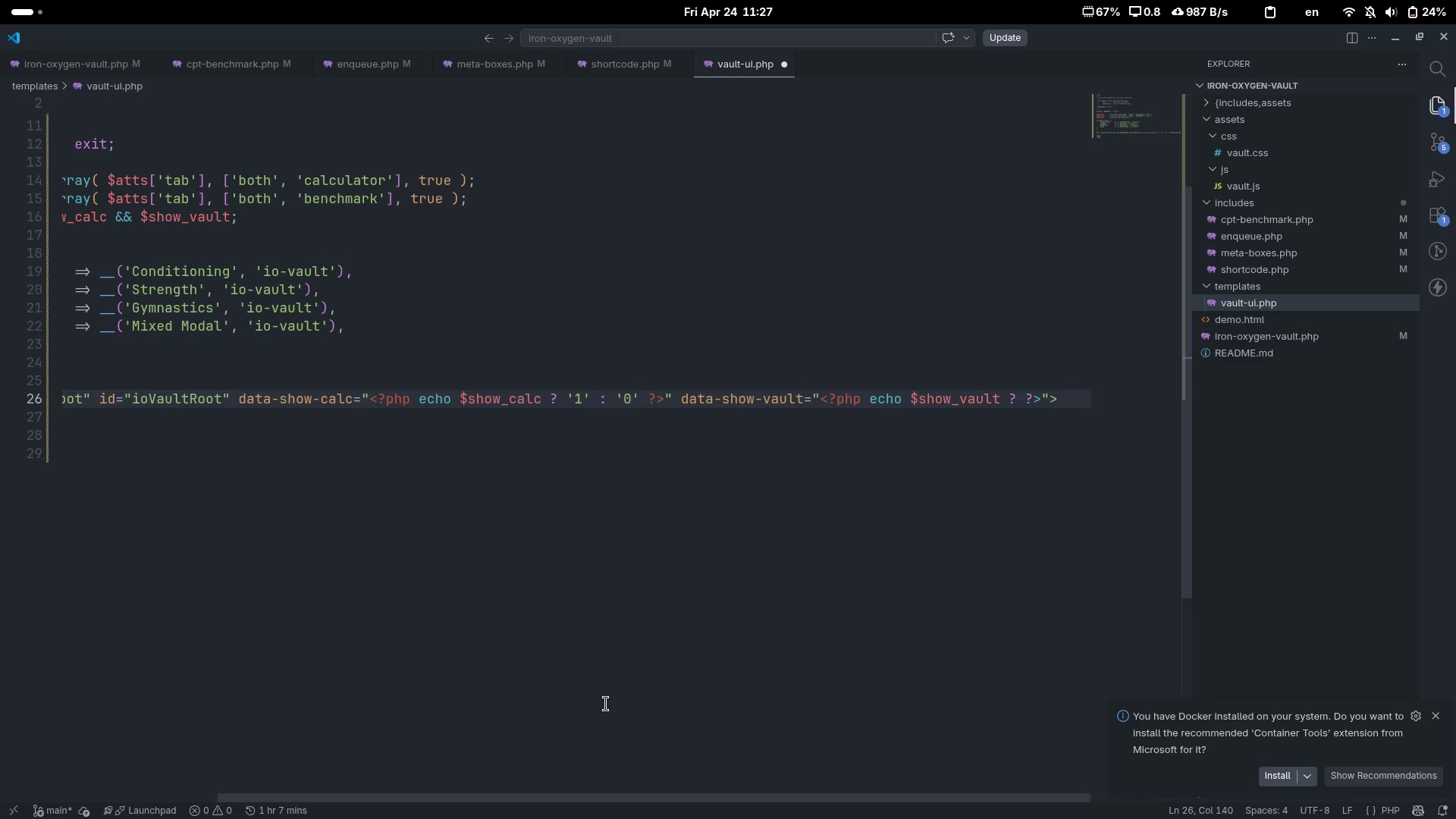 
key(Space)
 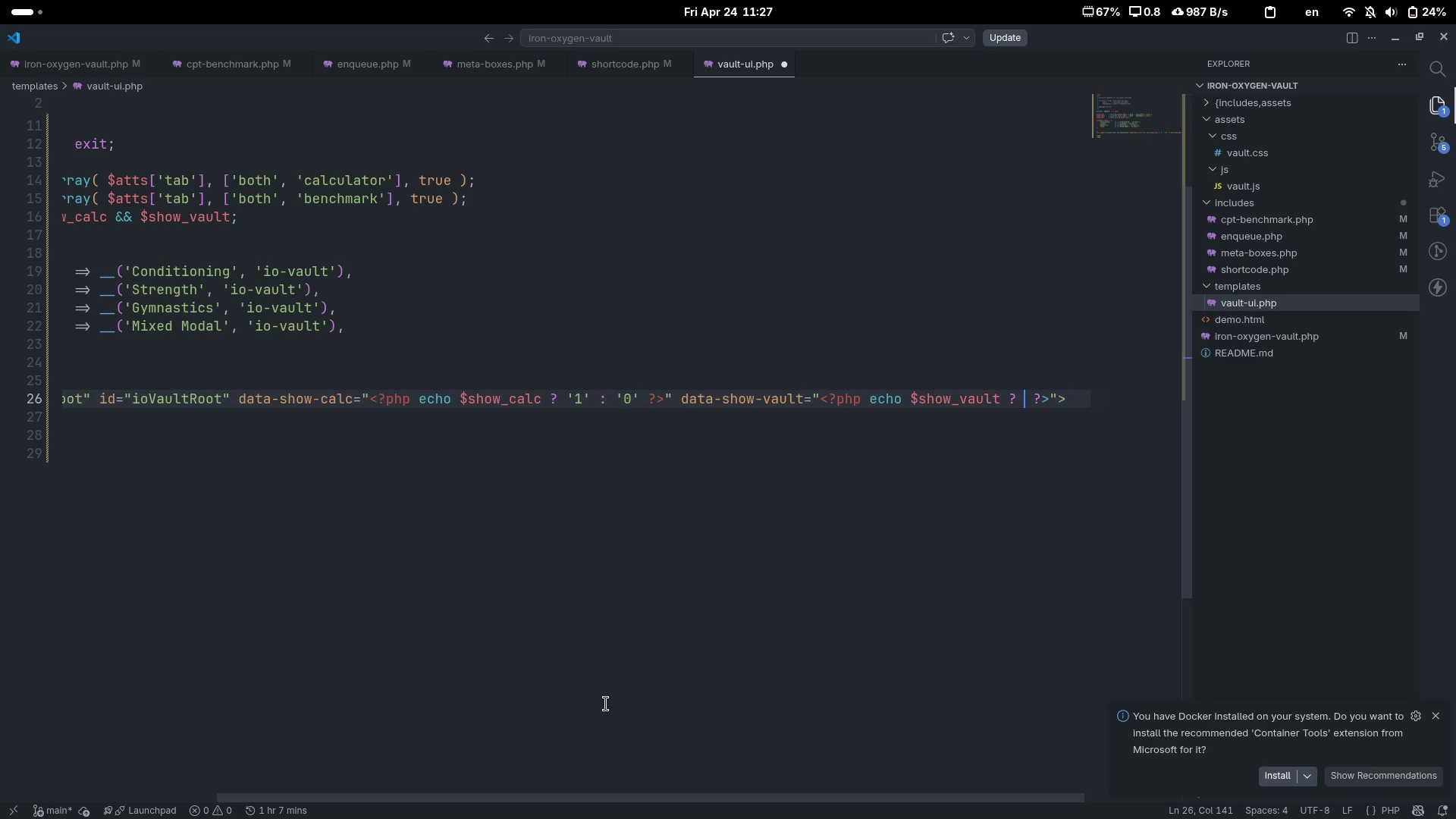 
key(Quote)
 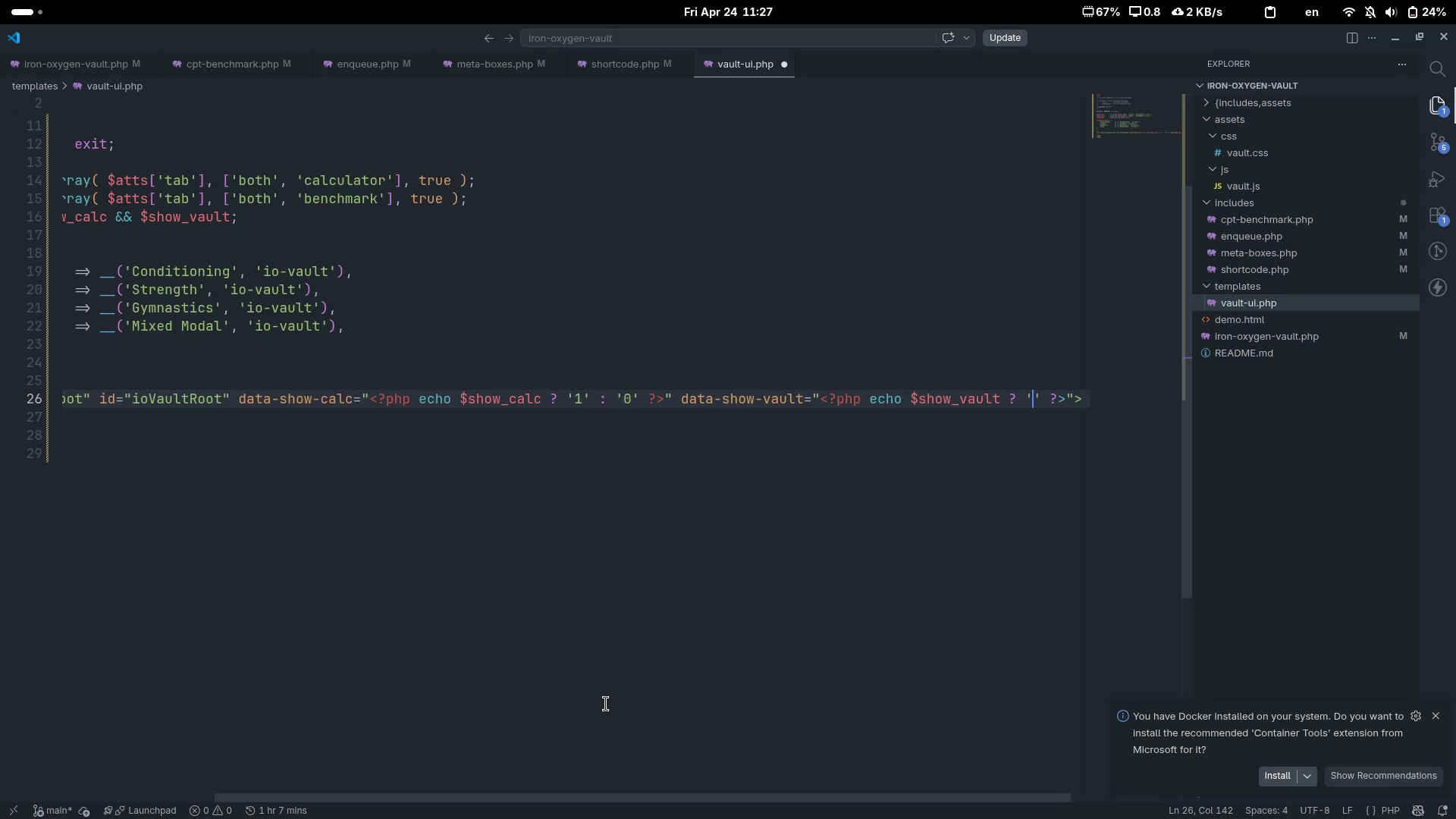 
key(1)
 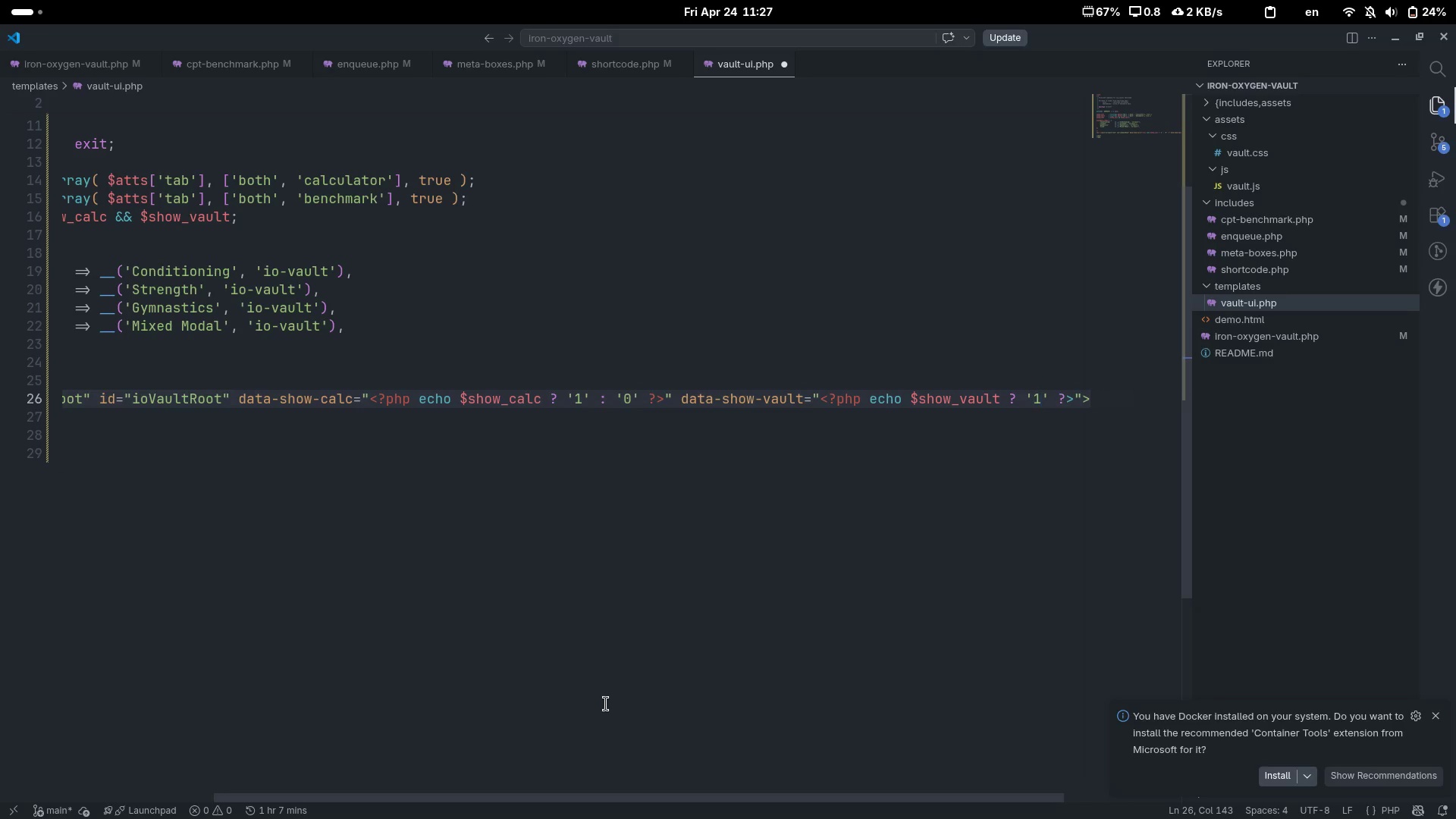 
key(ArrowRight)
 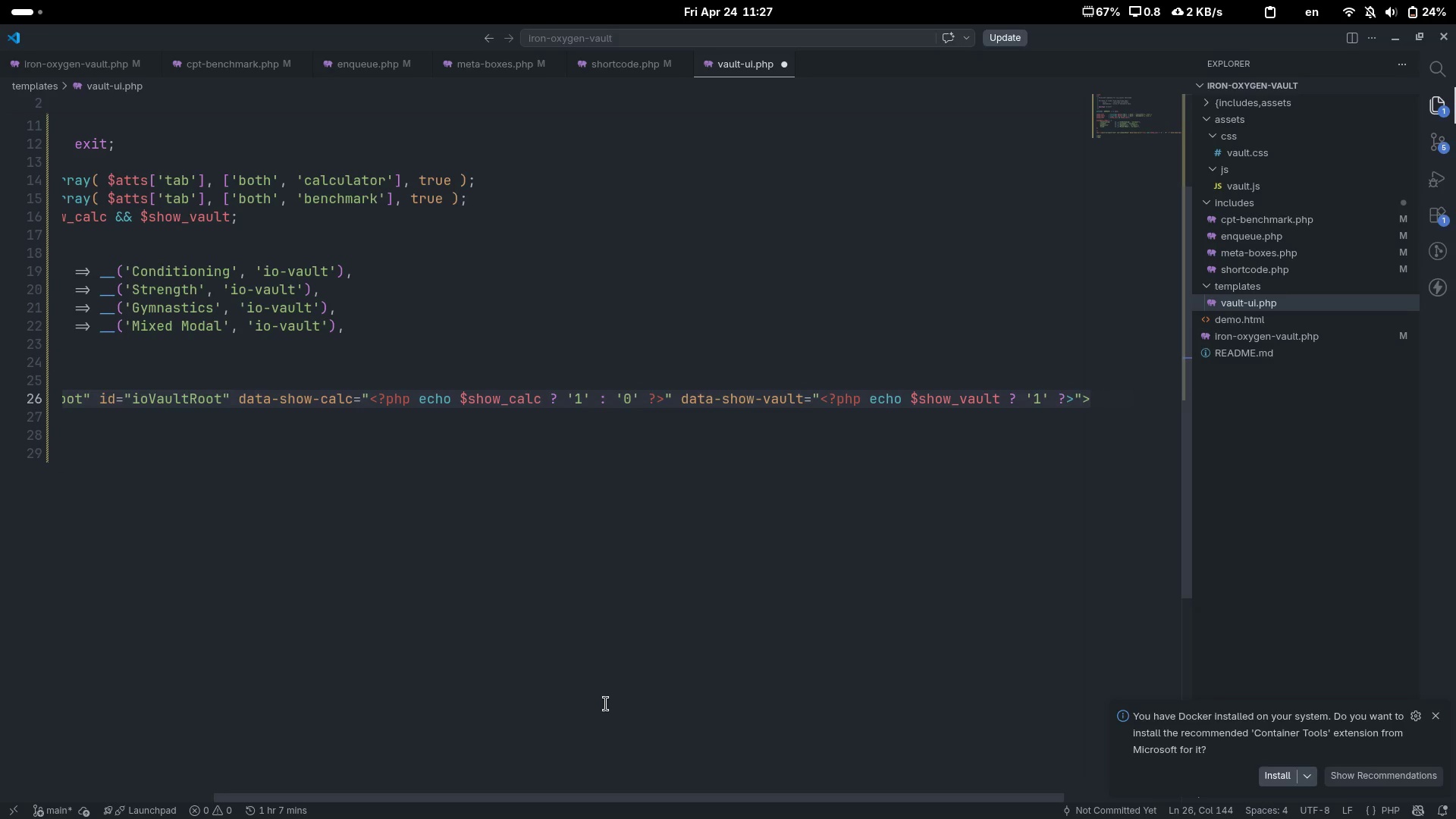 
key(Space)
 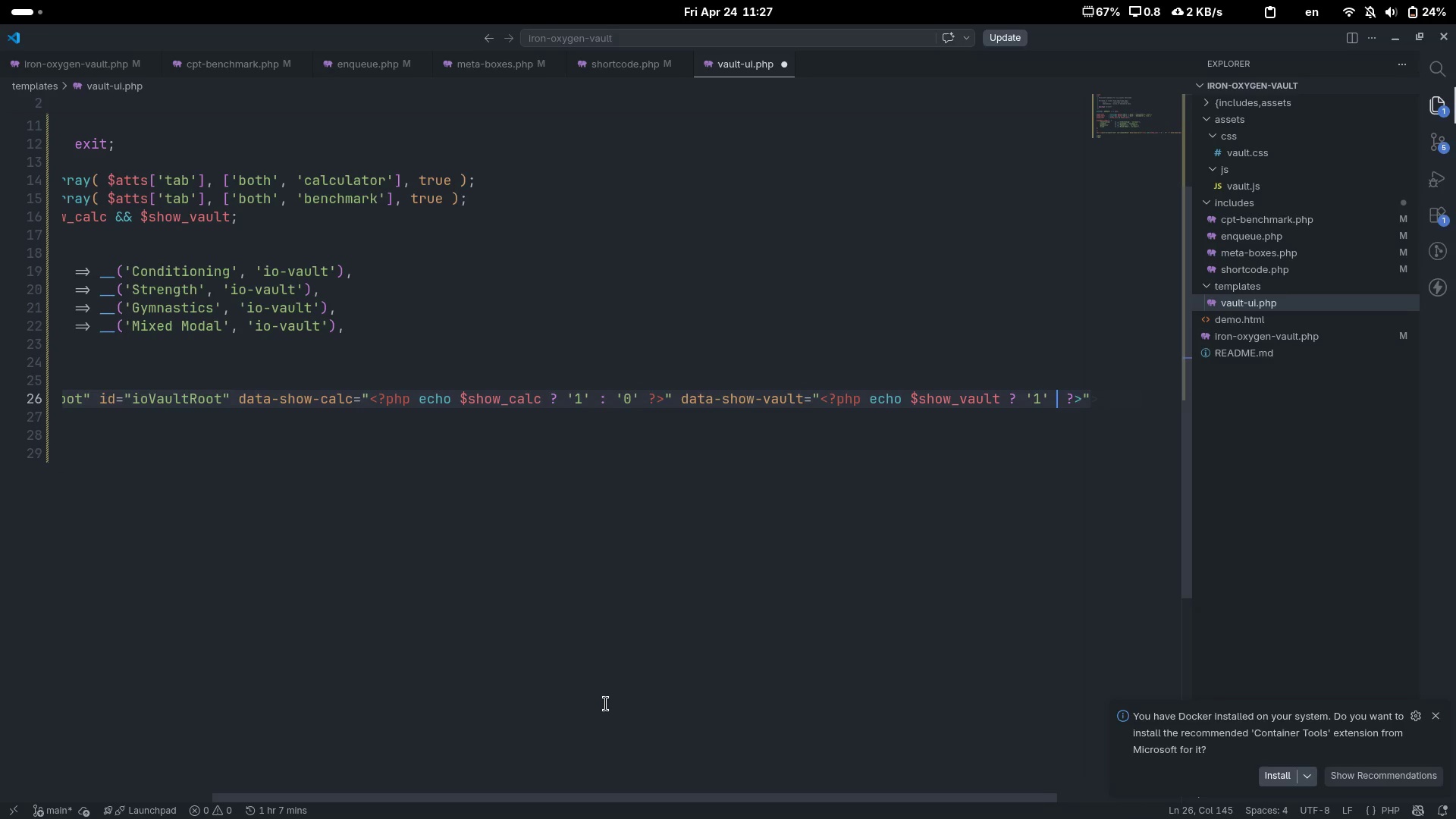 
key(Shift+ShiftLeft)
 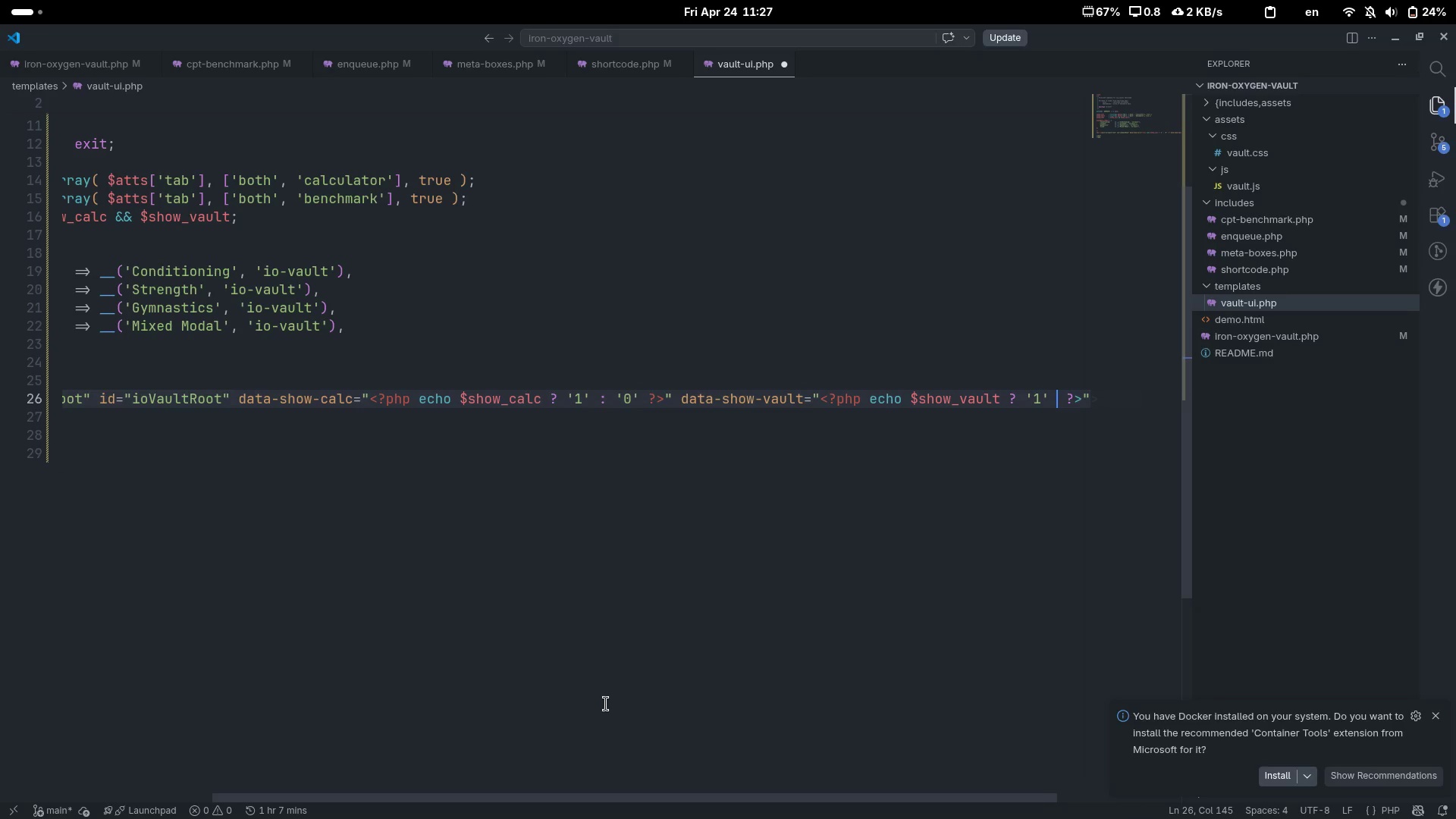 
key(Shift+Semicolon)
 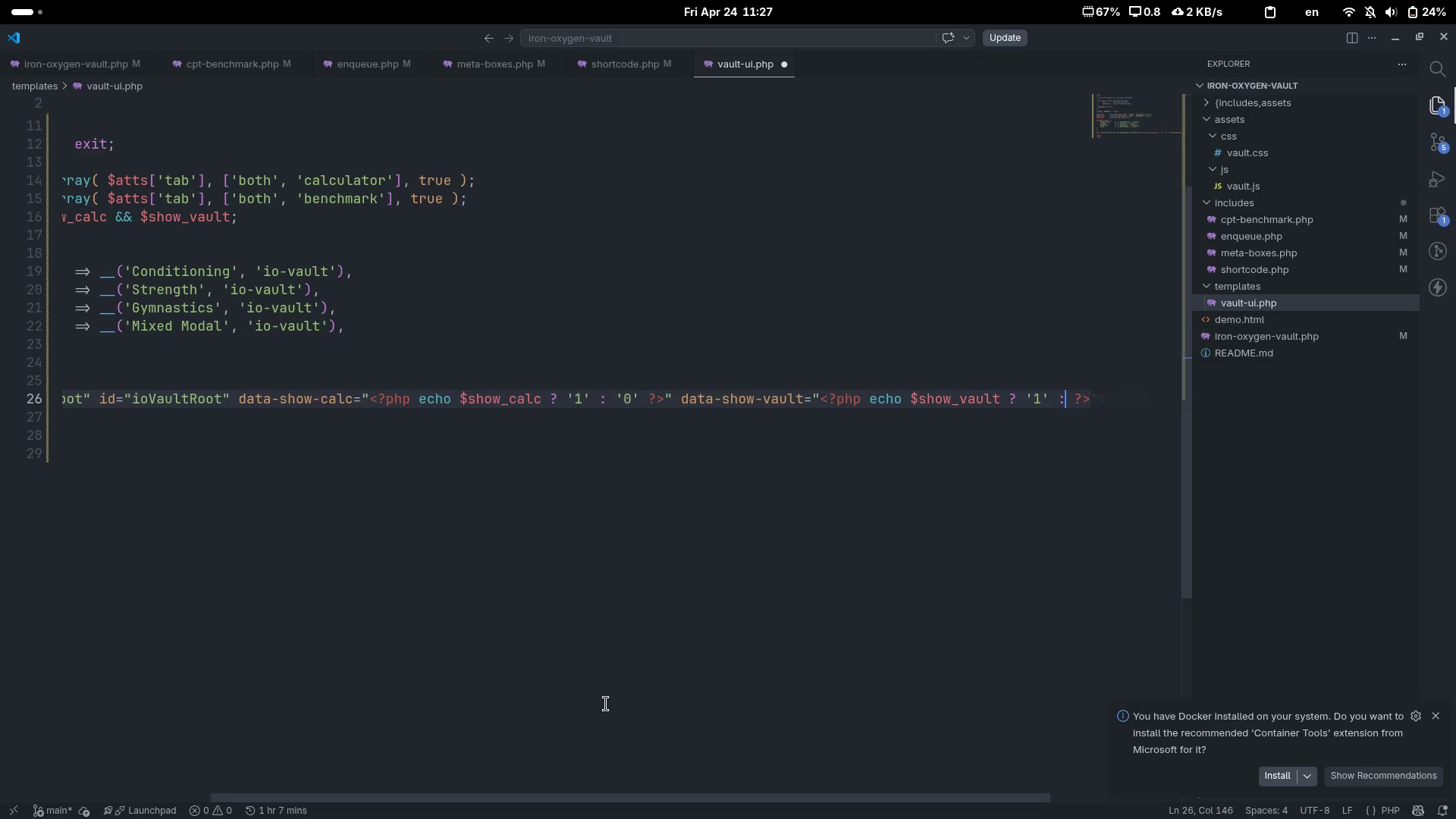 
key(Space)
 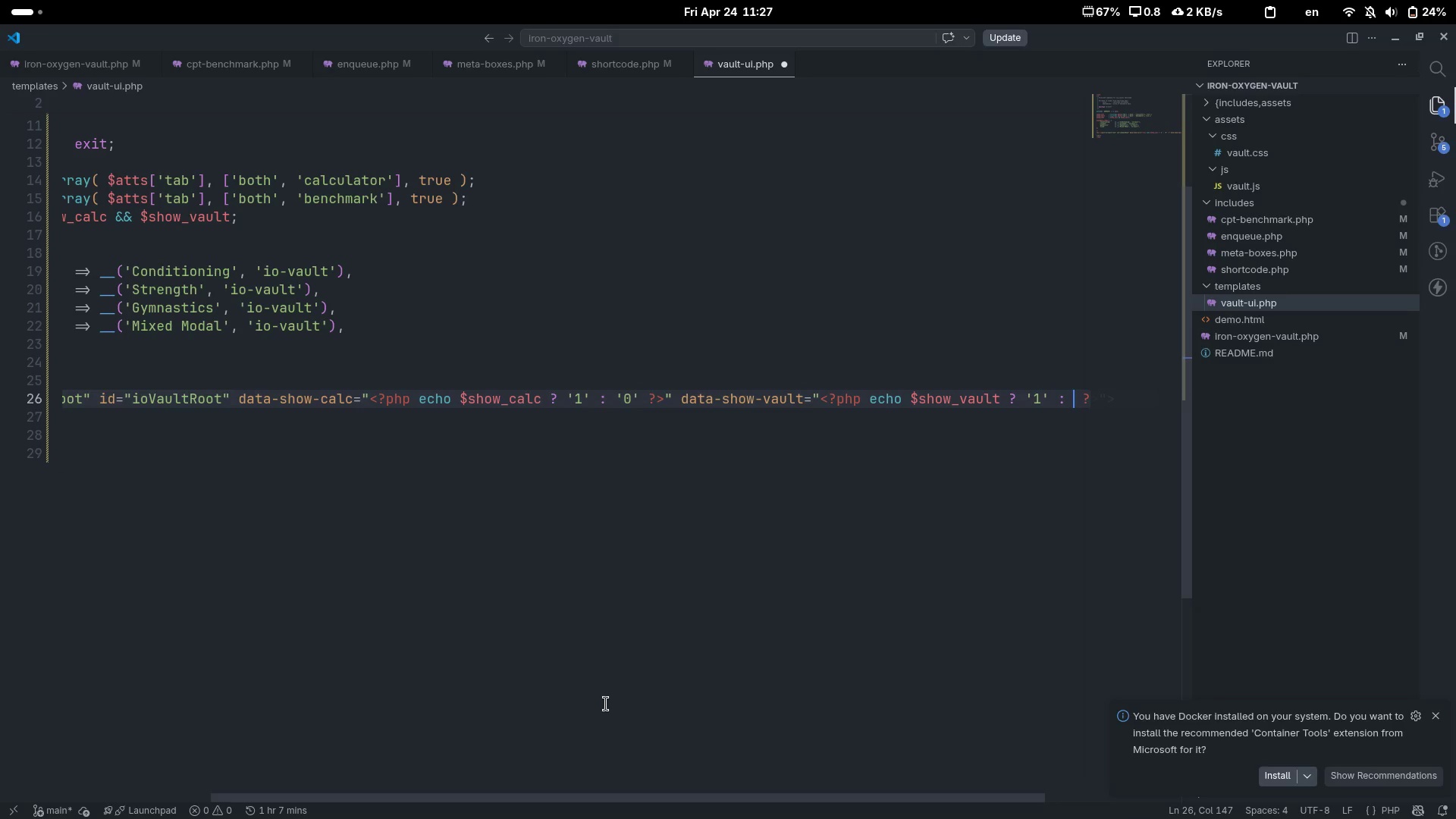 
key(Quote)
 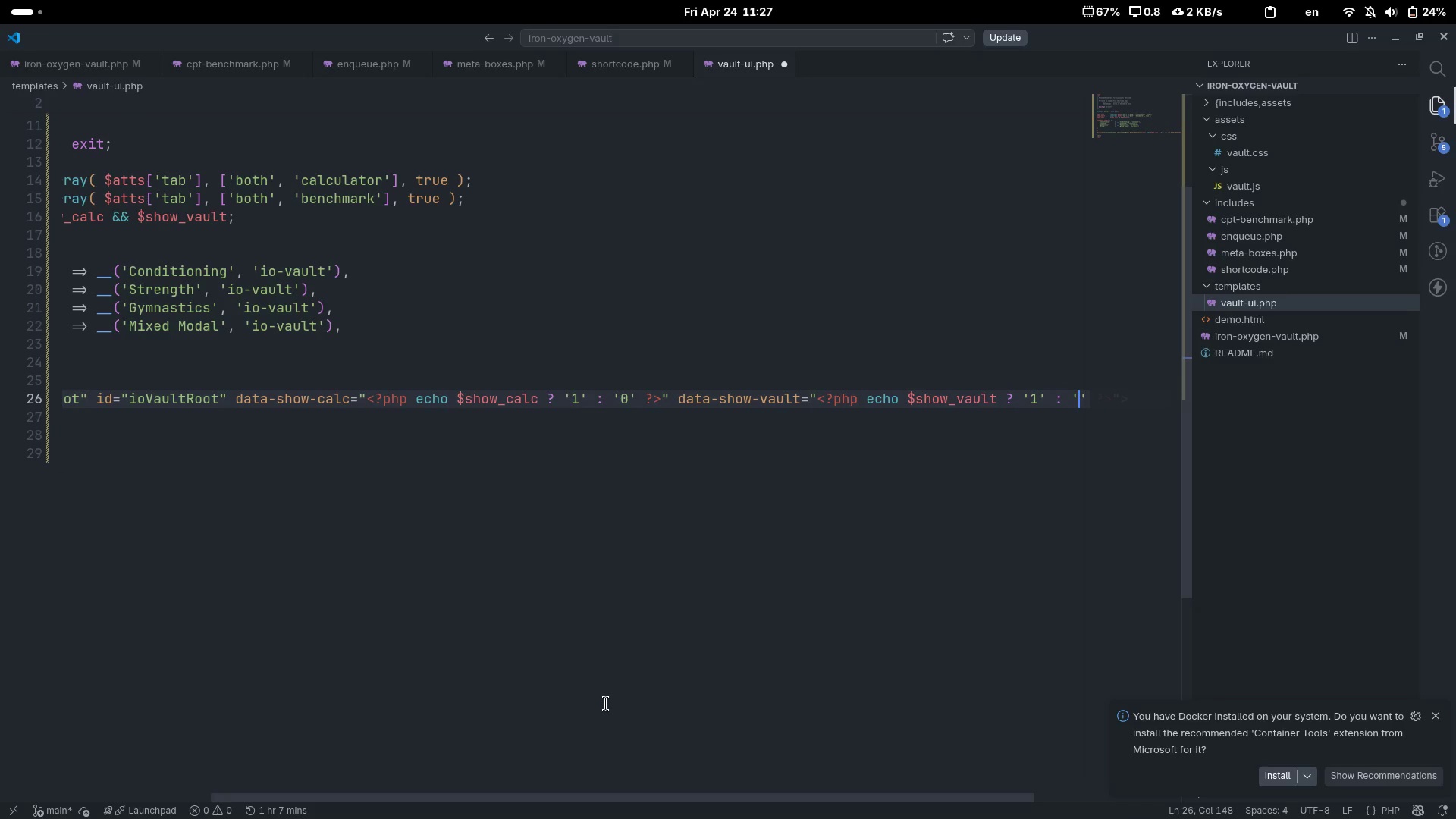 
key(0)
 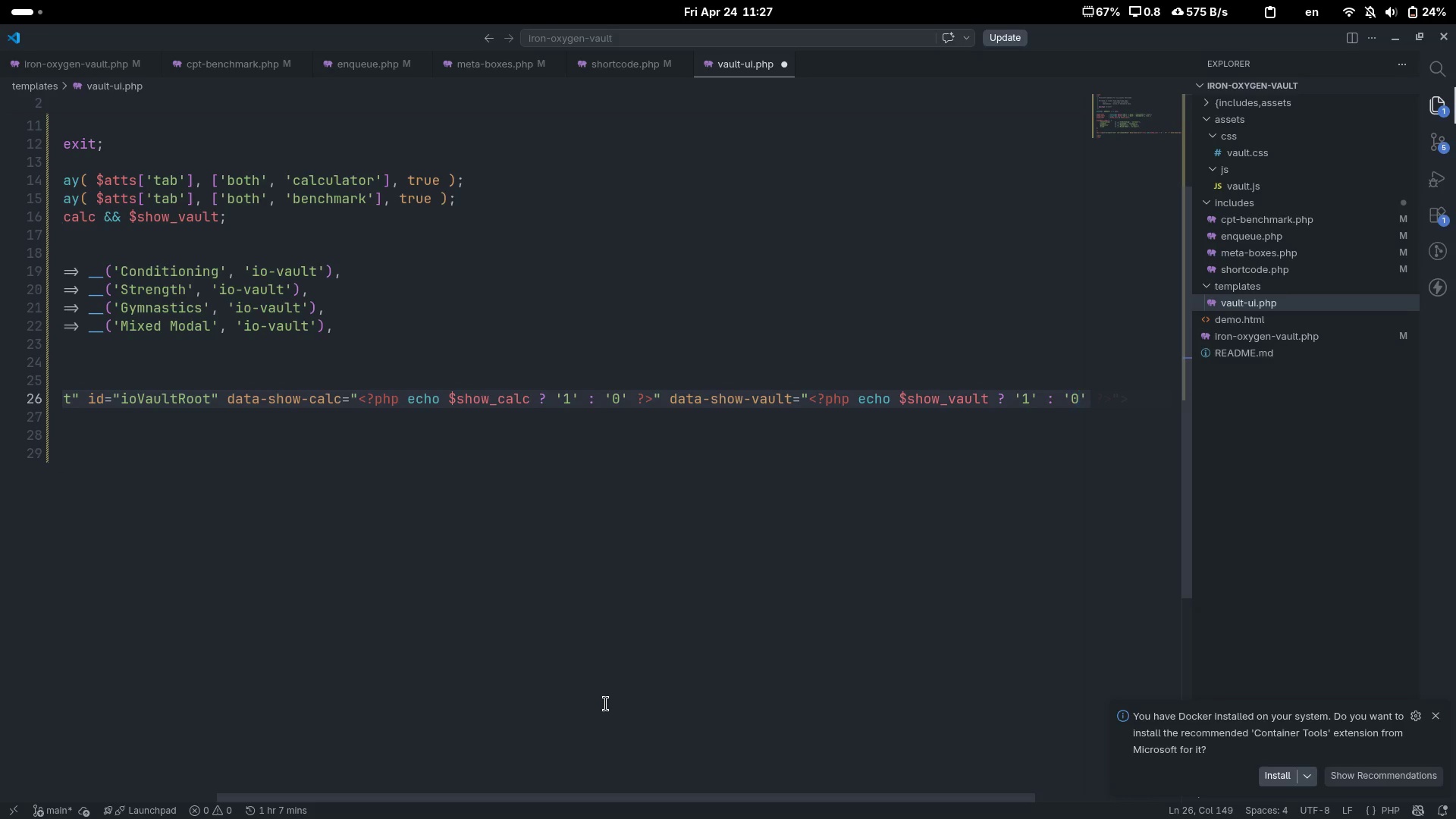 
wait(11.5)
 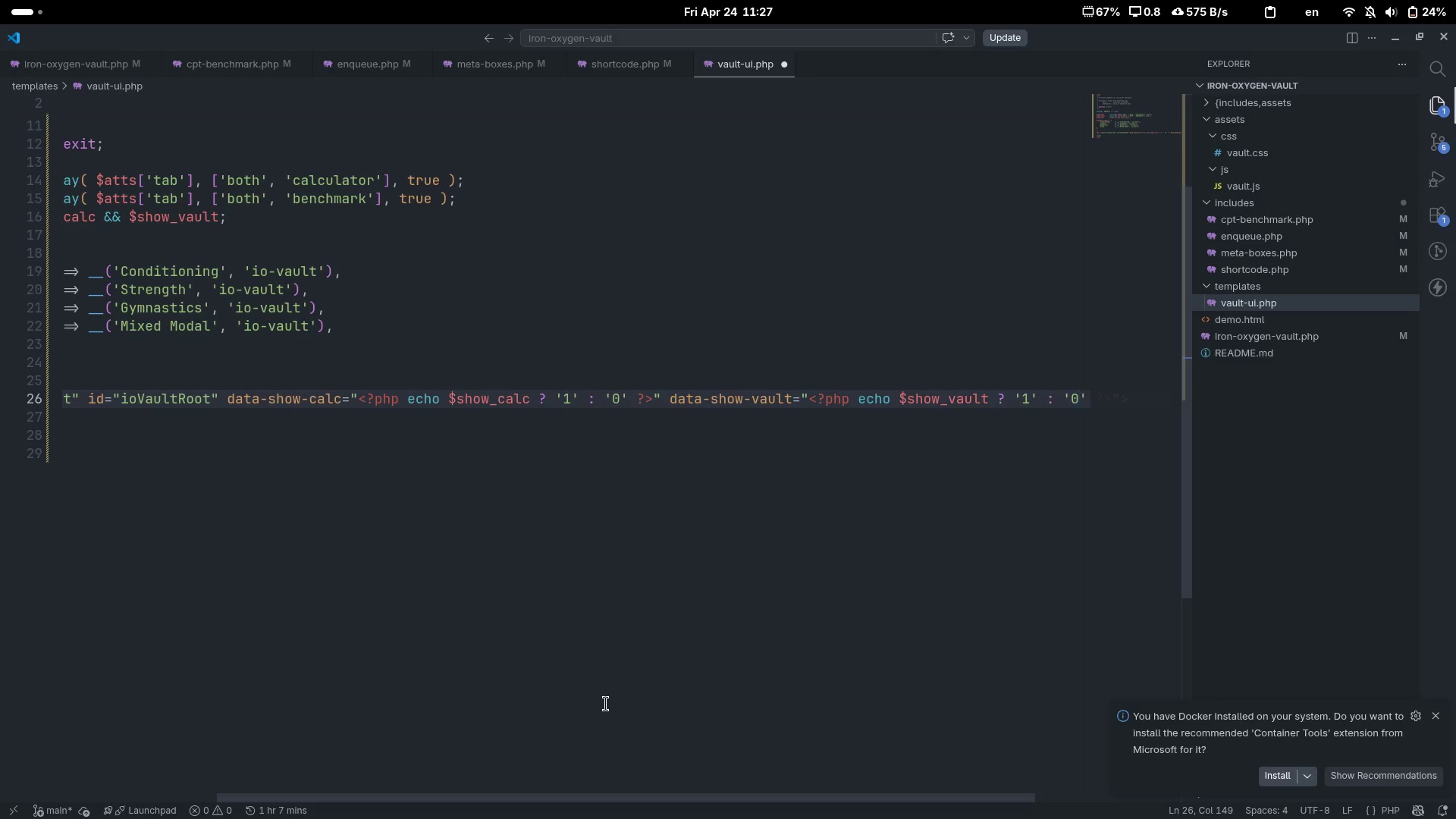 
scroll: coordinate [606, 704], scroll_direction: down, amount: 7.0
 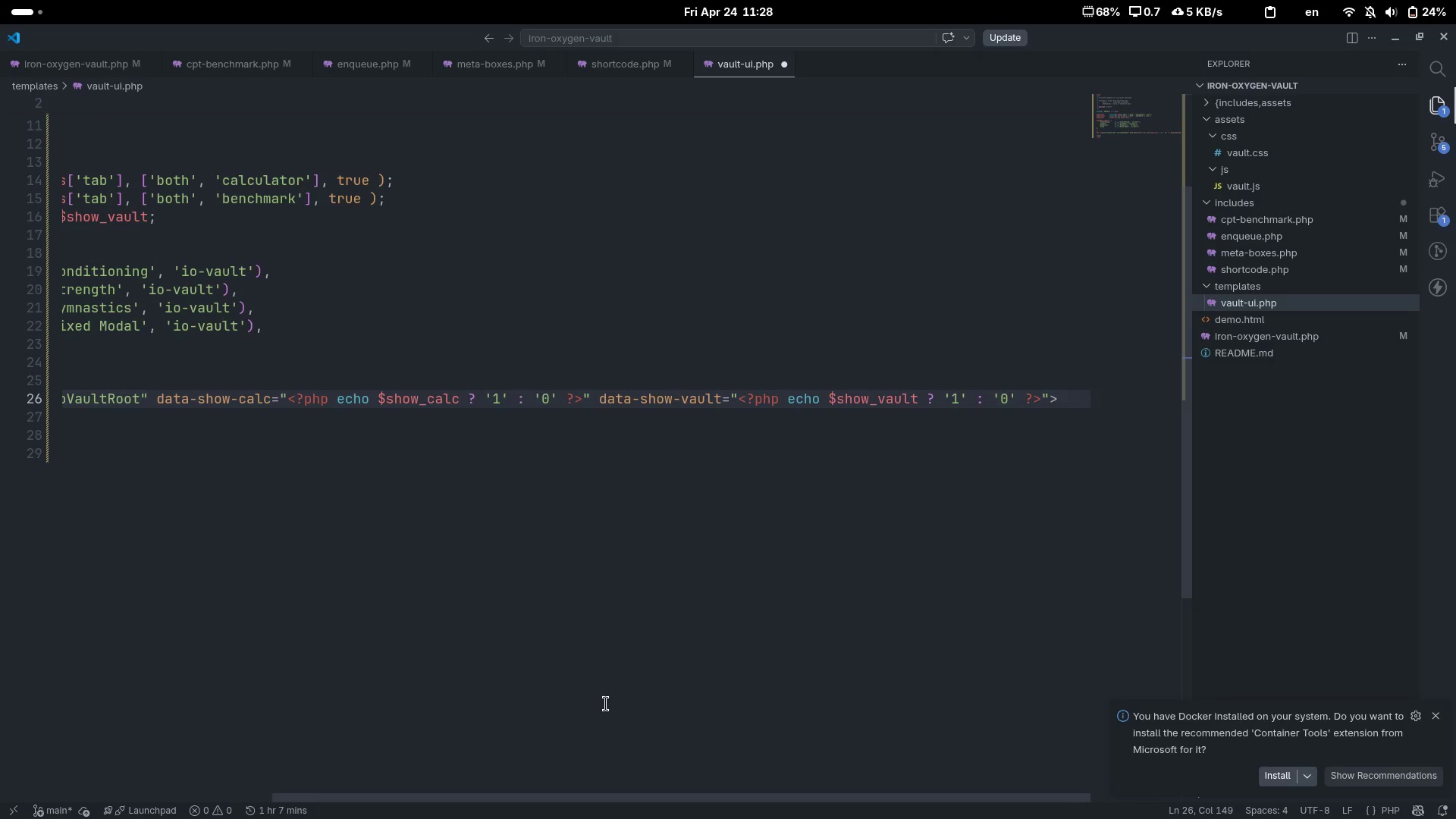 
scroll: coordinate [606, 704], scroll_direction: up, amount: 12.0
 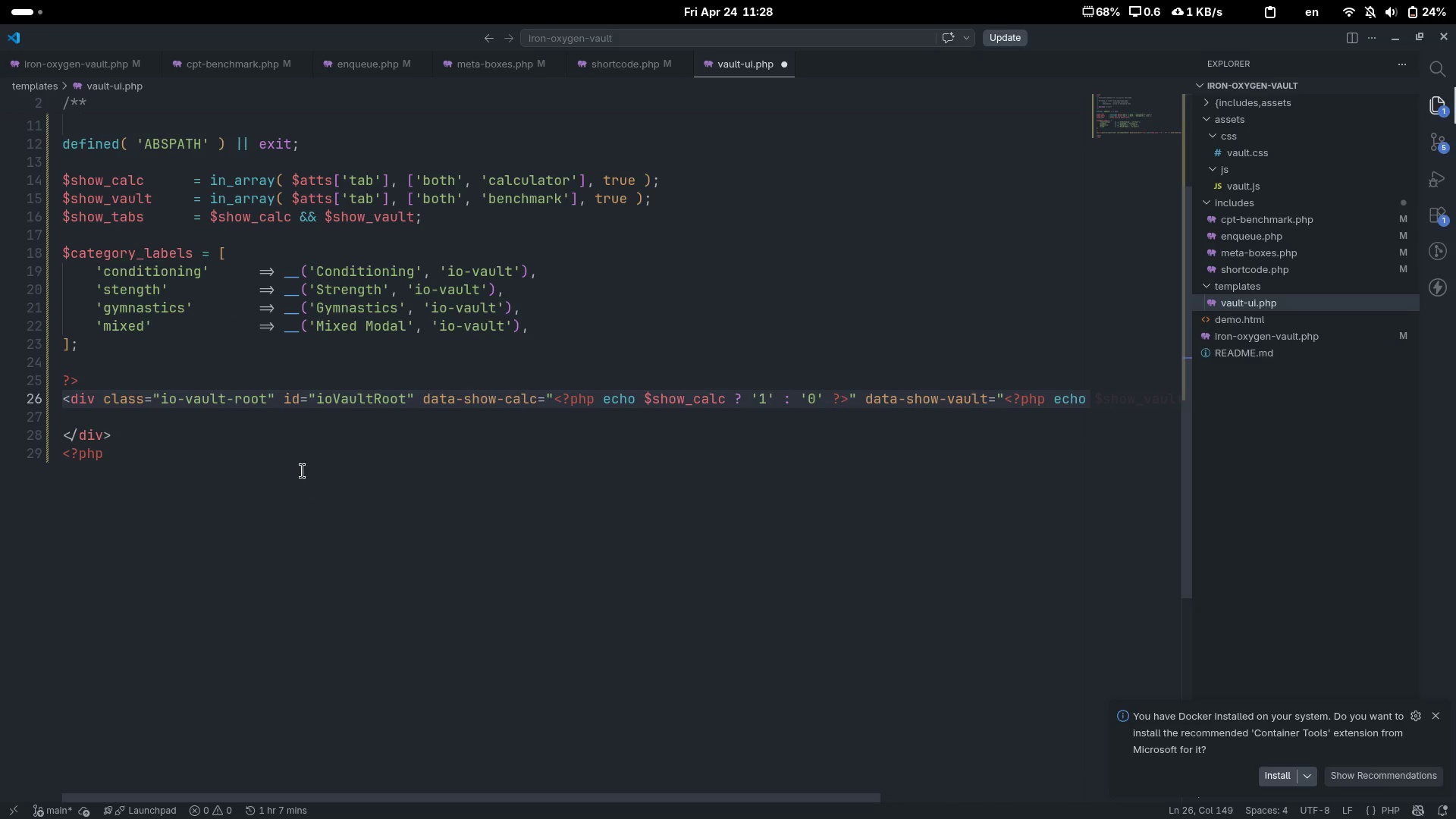 
left_click([278, 425])
 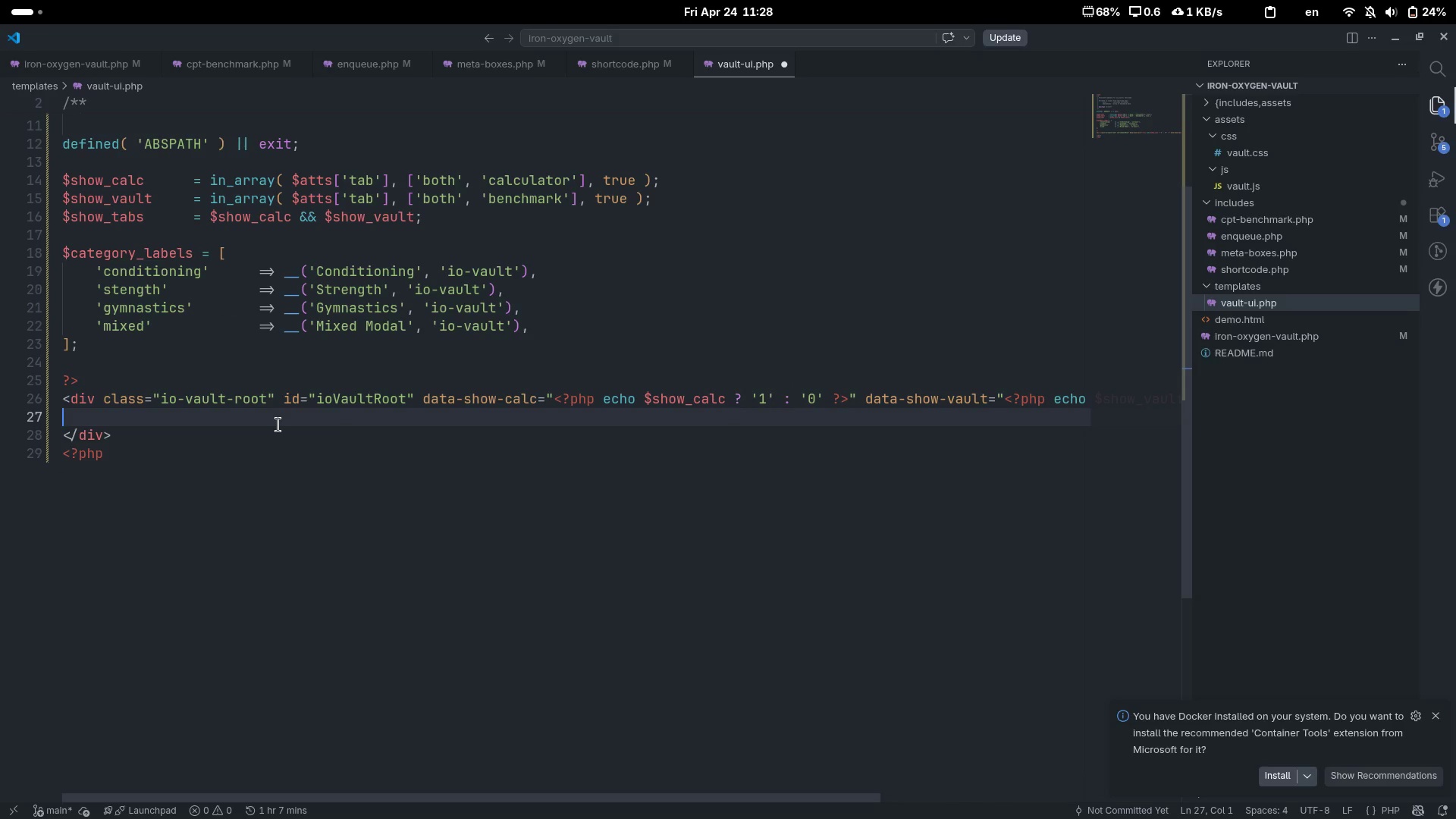 
key(Tab)
 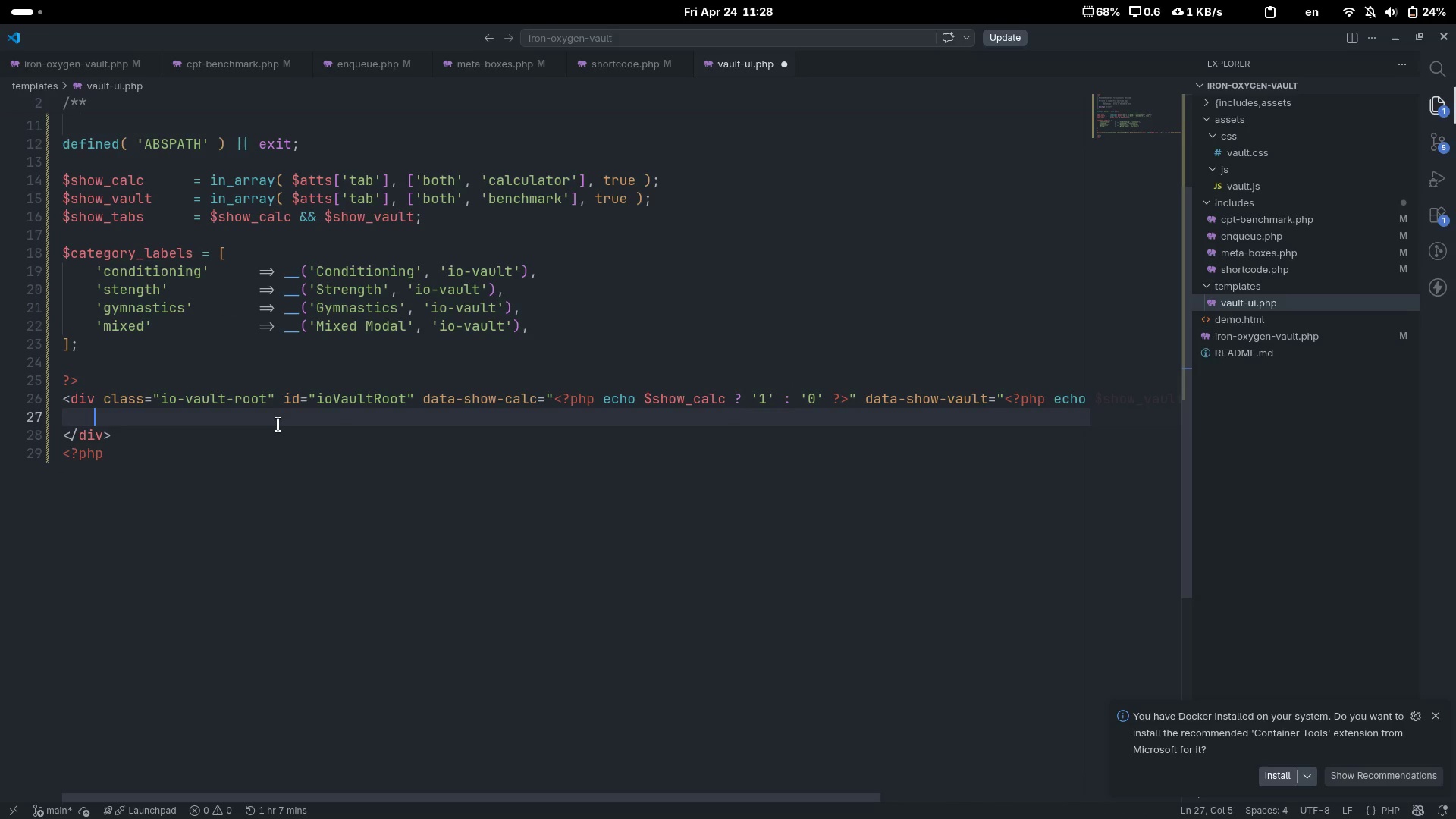 
key(Shift+Comma)
 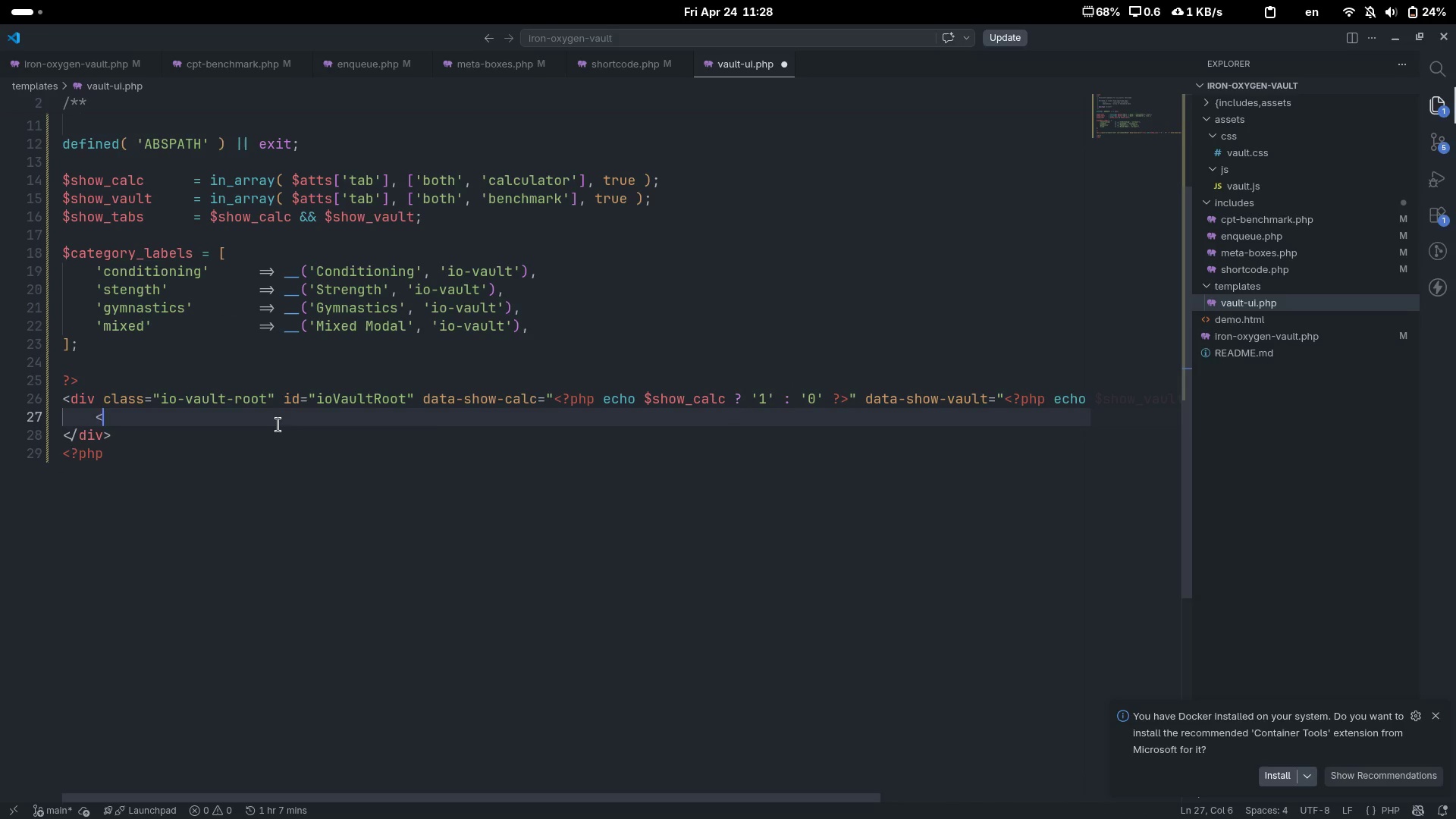 
key(Shift+Slash)
 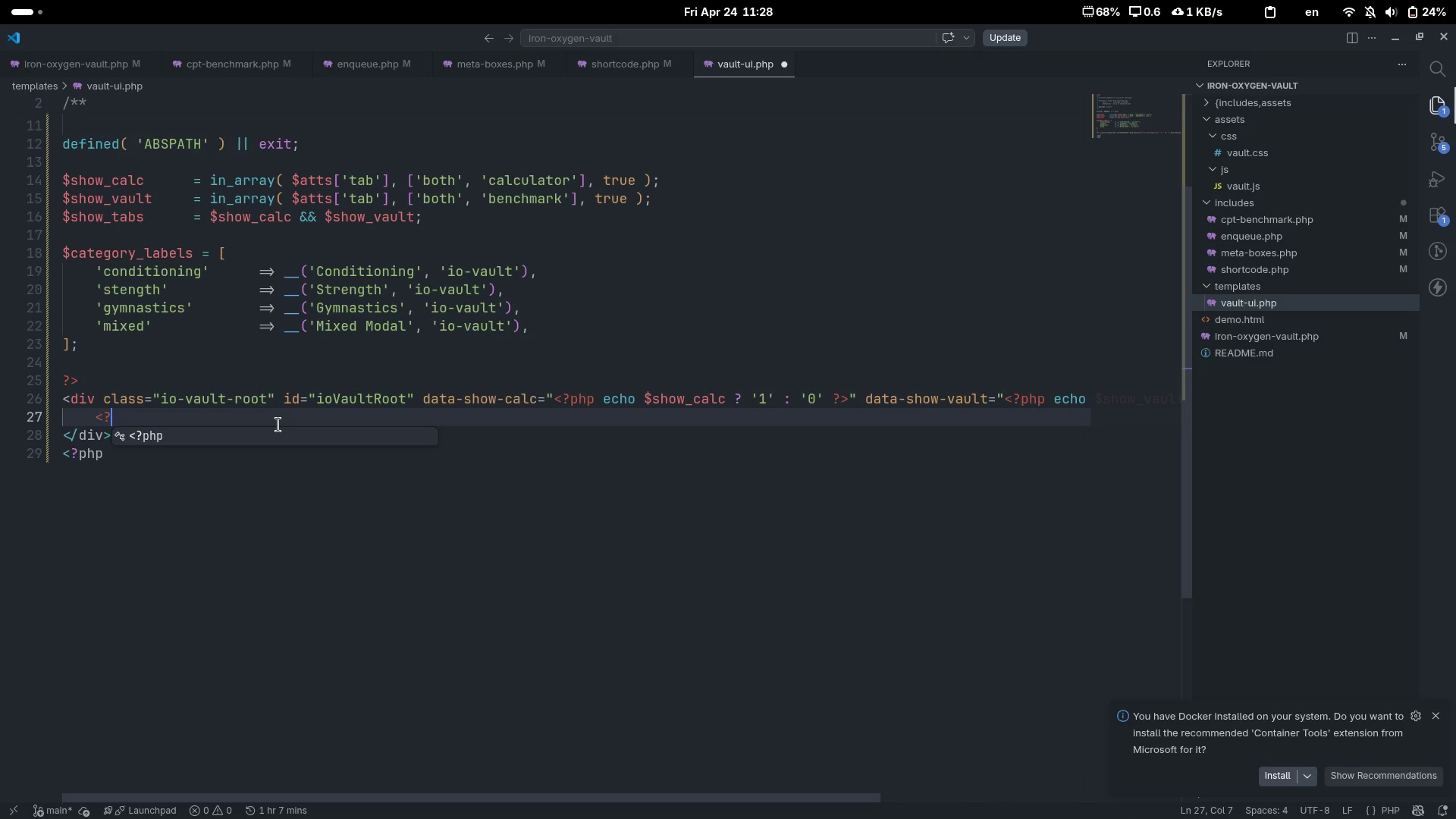 
key(Tab)
 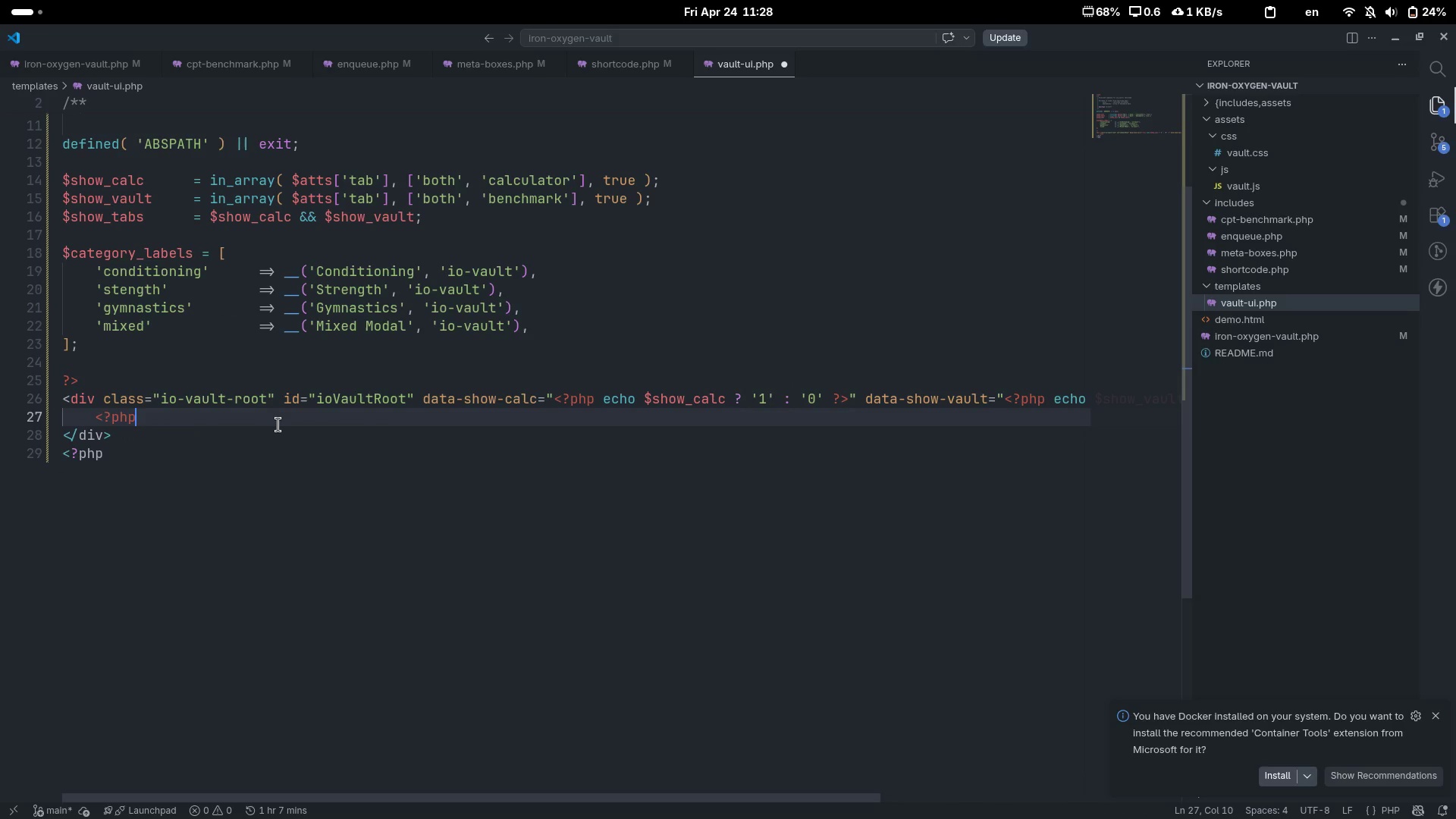 
key(Space)
 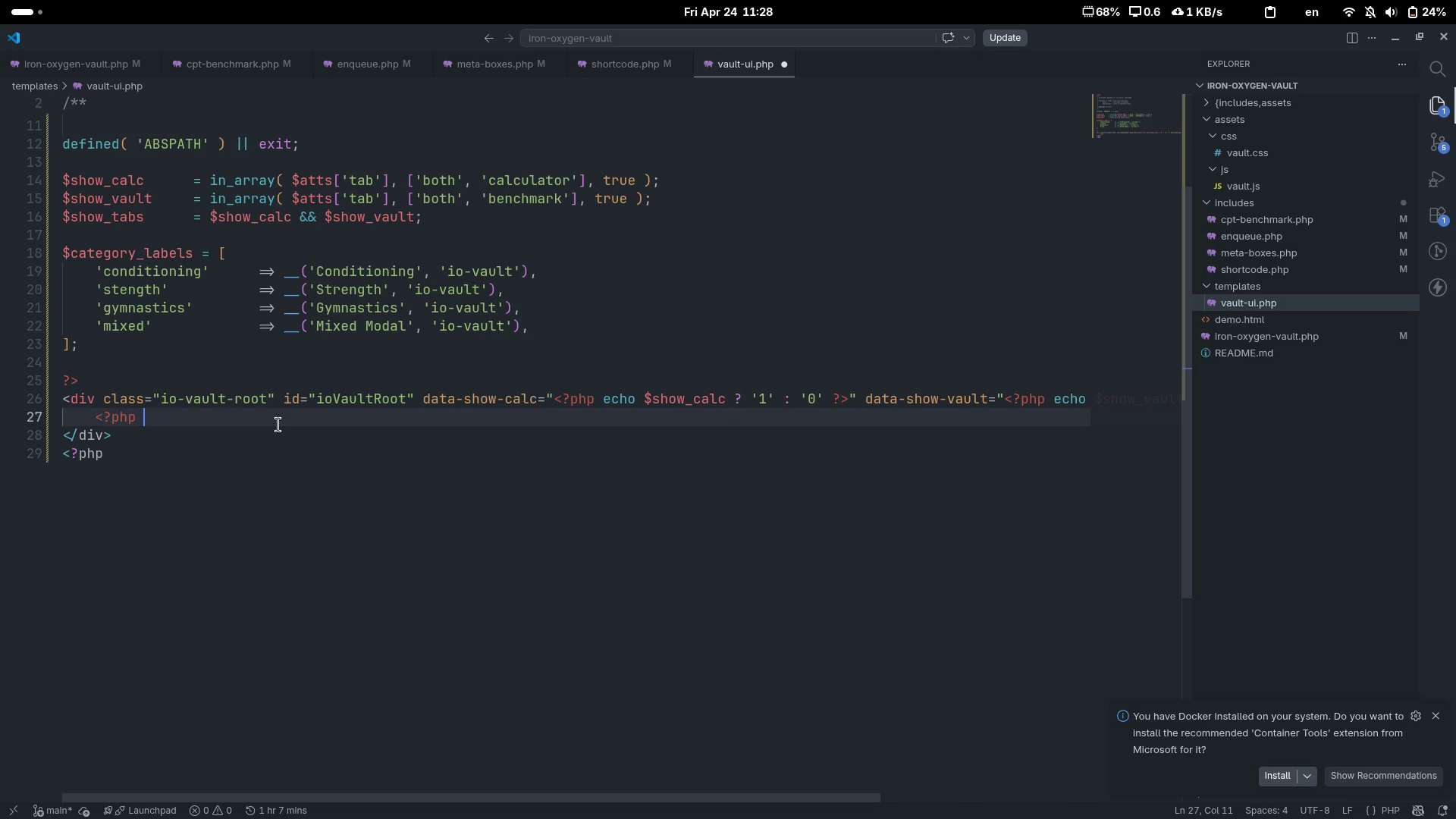 
key(Shift+Slash)
 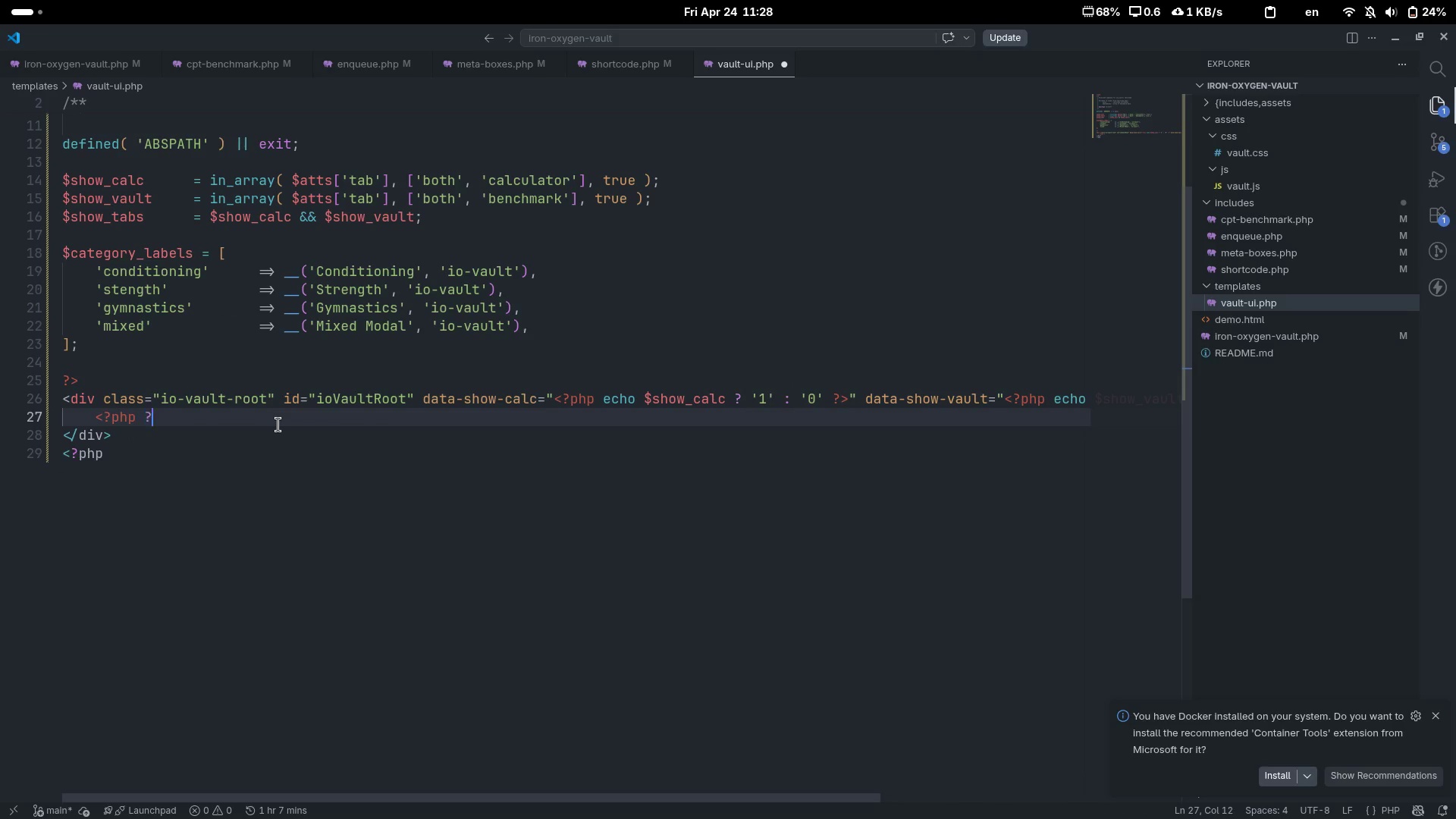 
key(Shift+Period)
 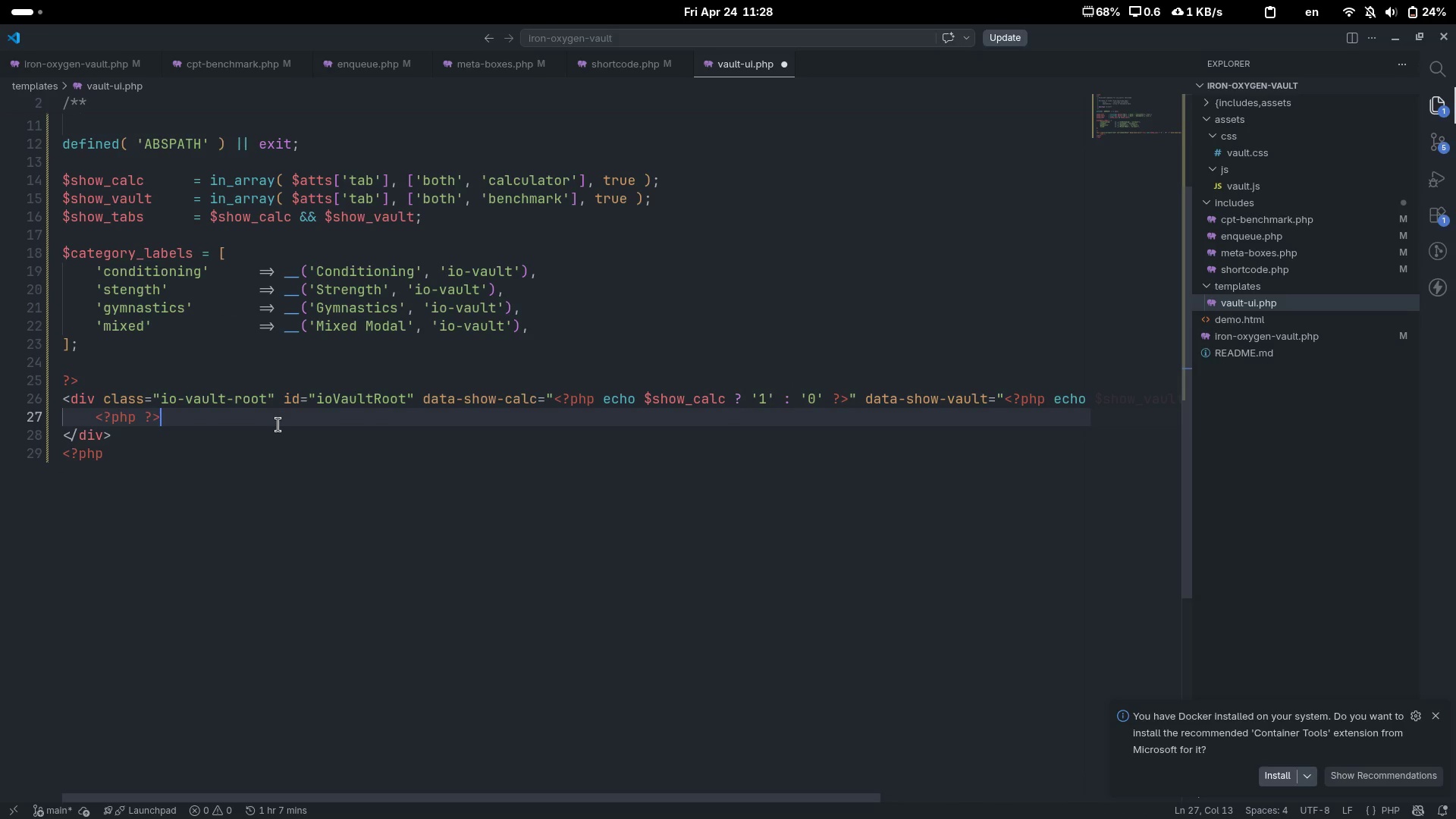 
key(ArrowLeft)
 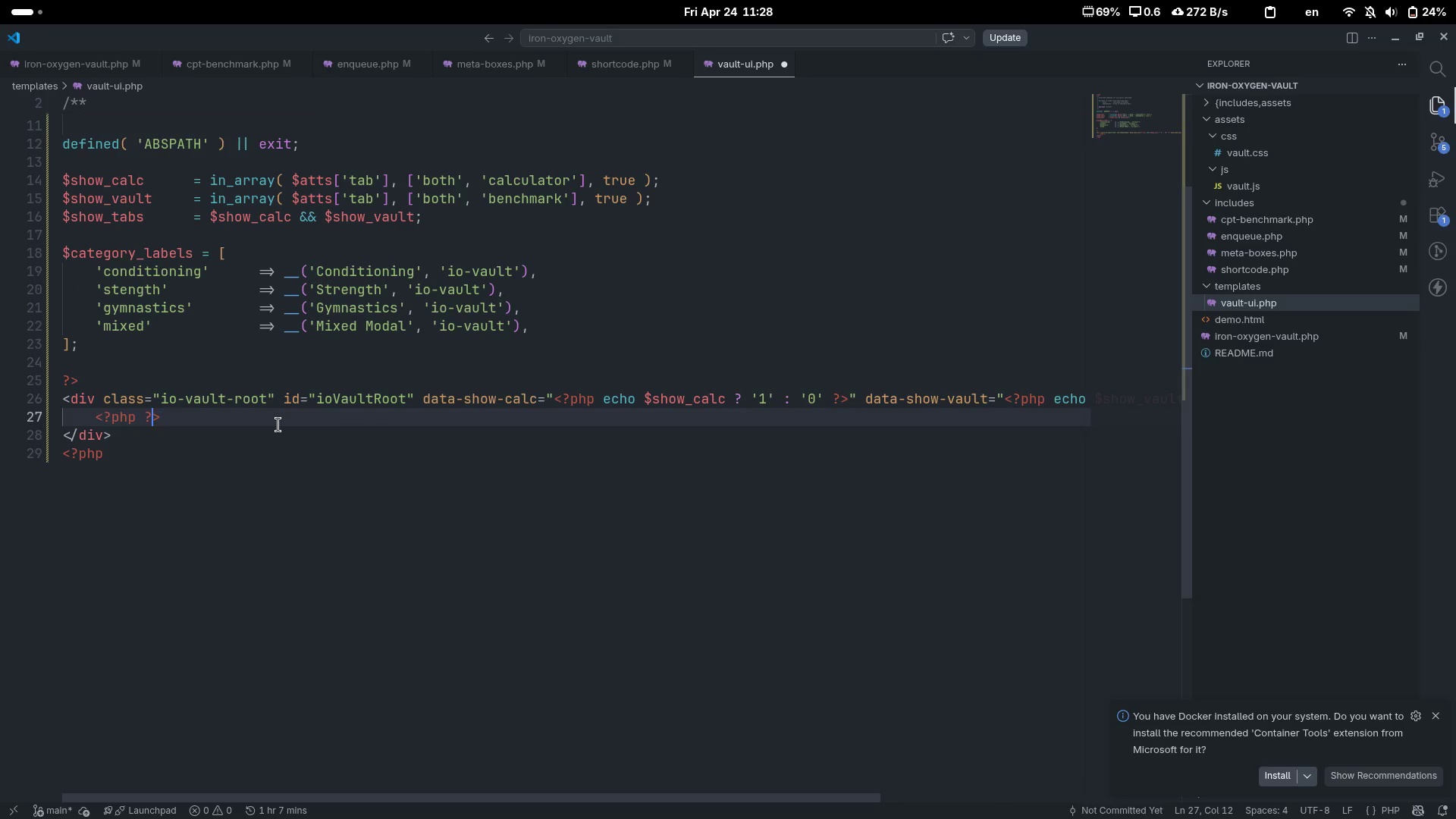 
key(ArrowLeft)
 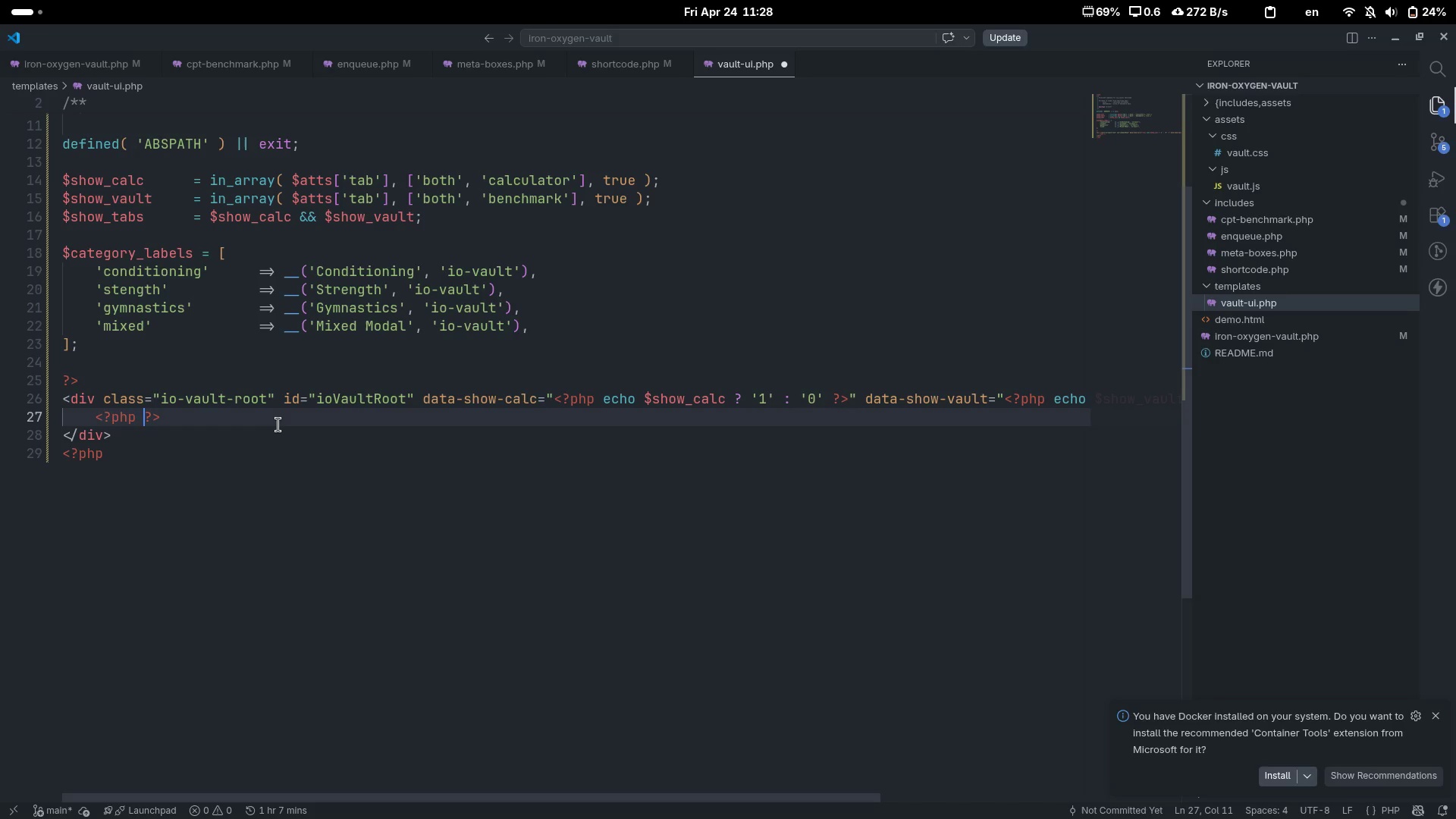 
key(ArrowLeft)
 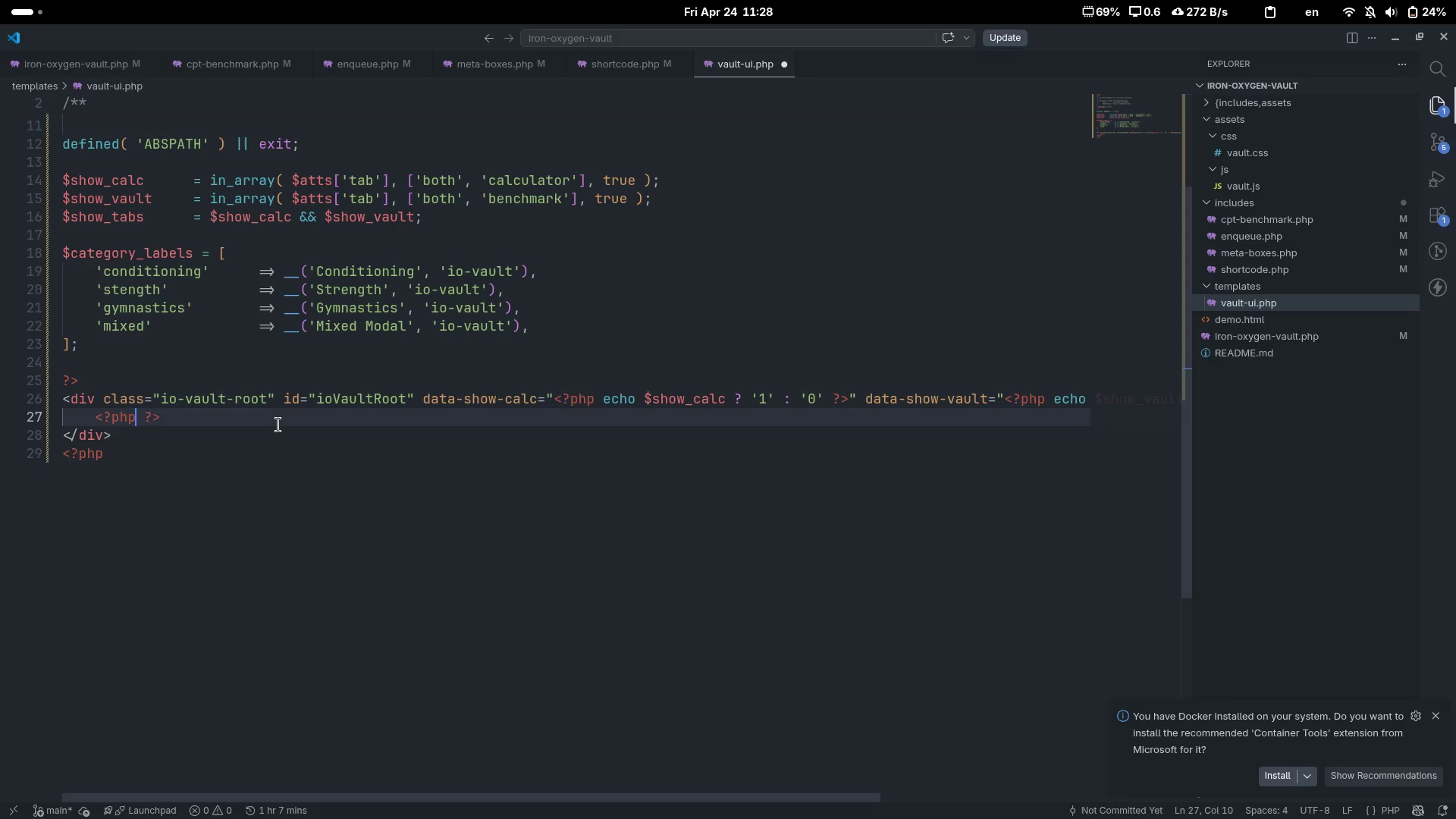 
type( if ($show)
 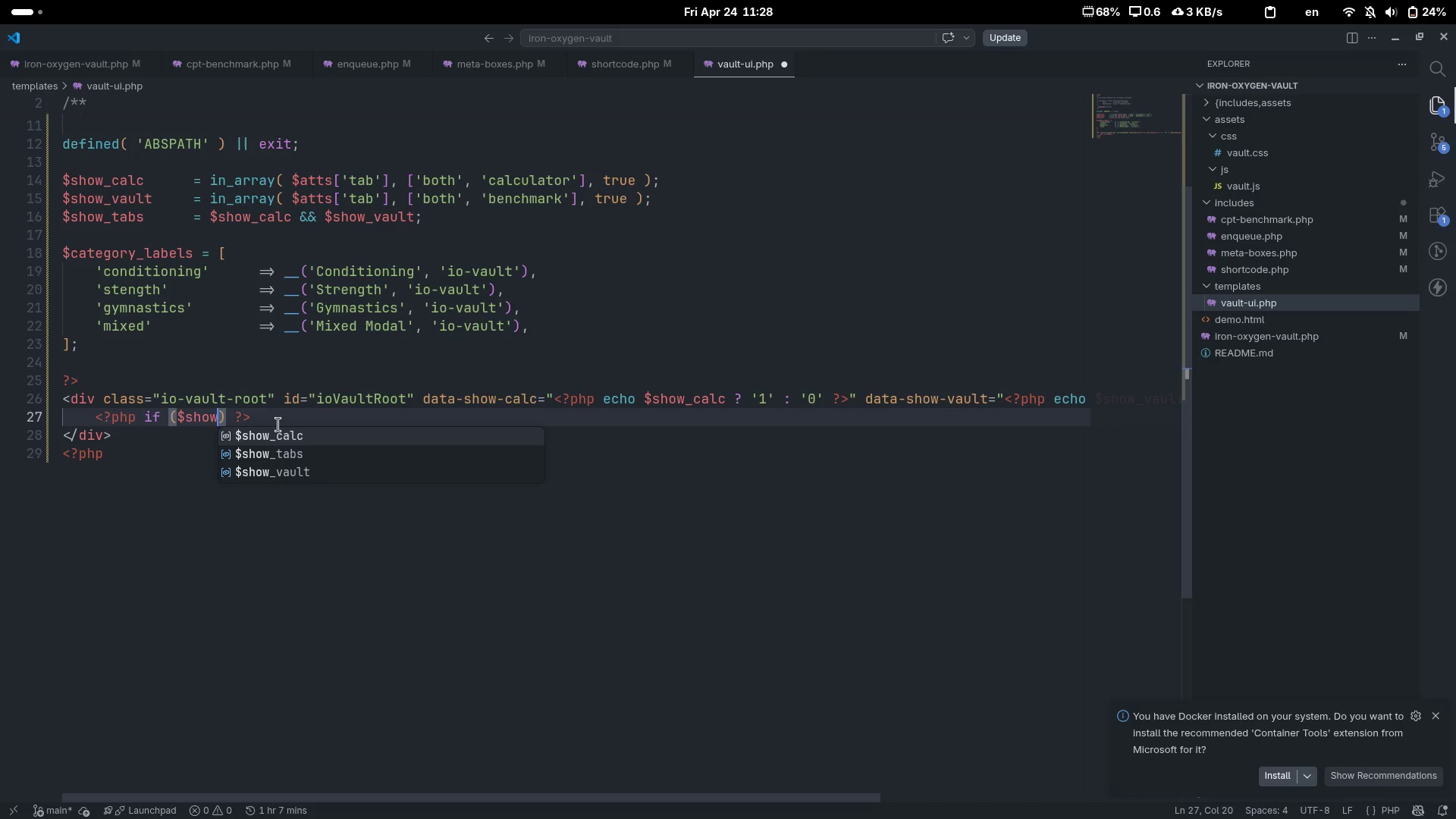 
key(ArrowDown)
 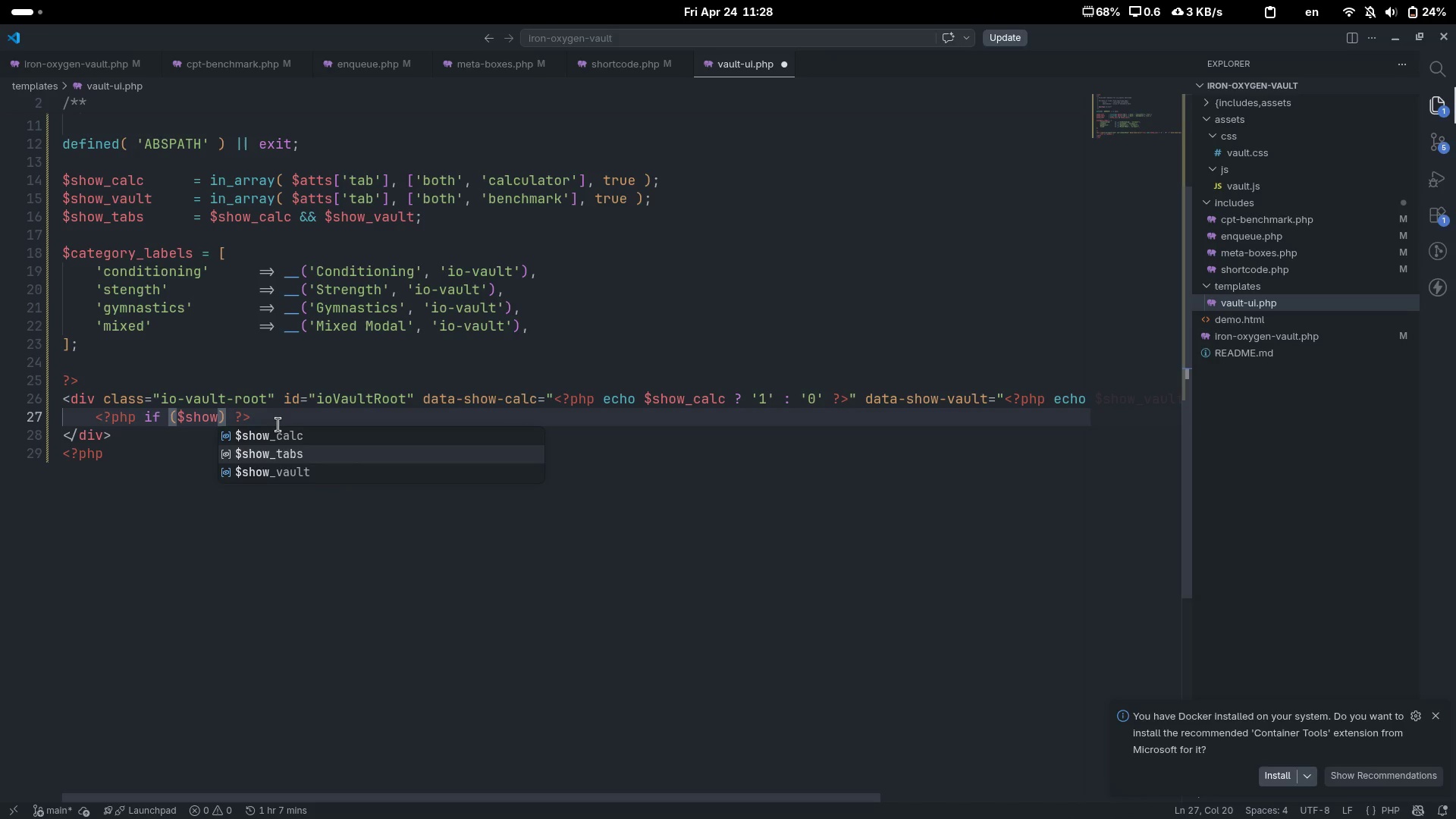 
key(Enter)
 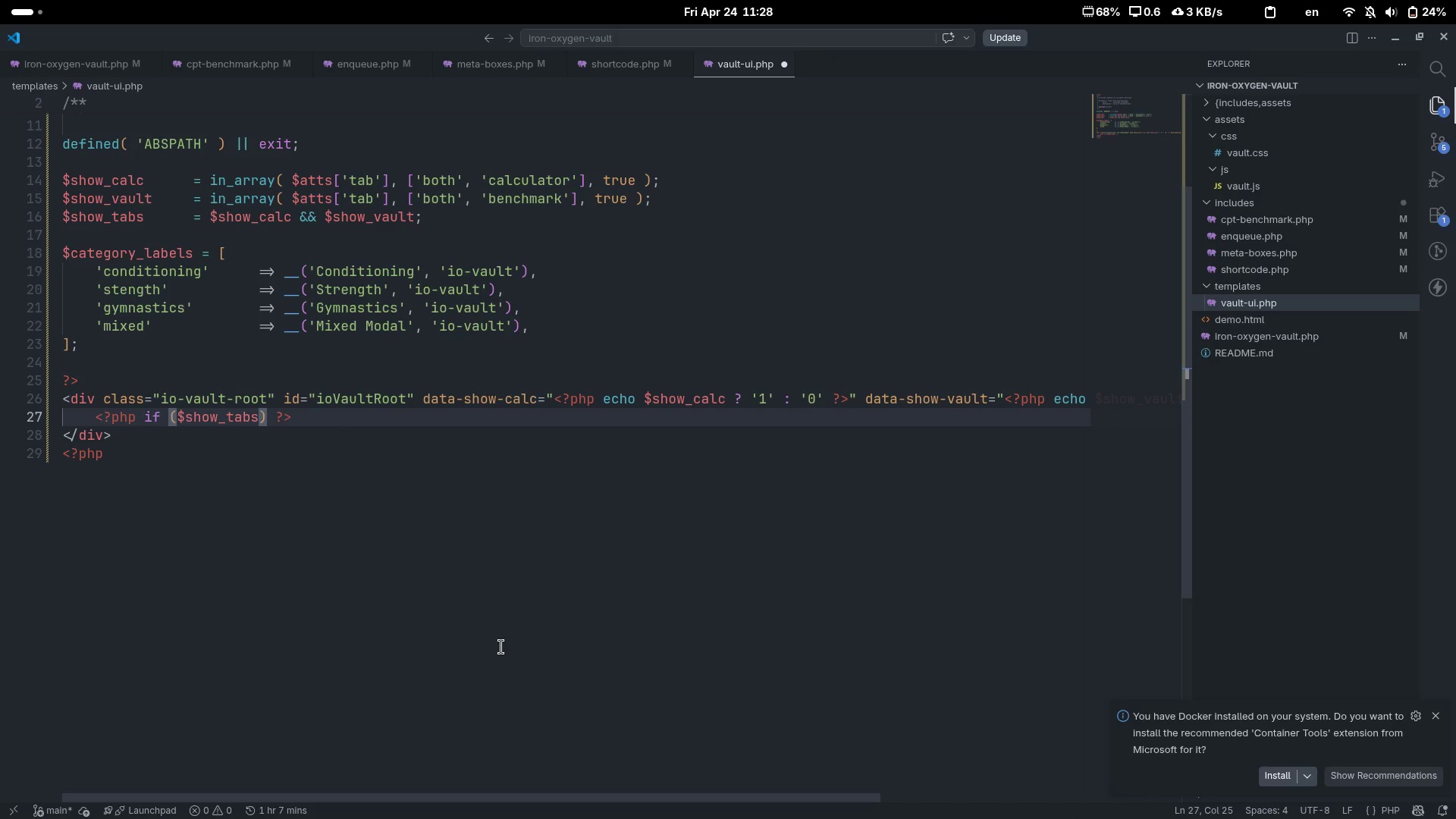 
key(ArrowRight)
 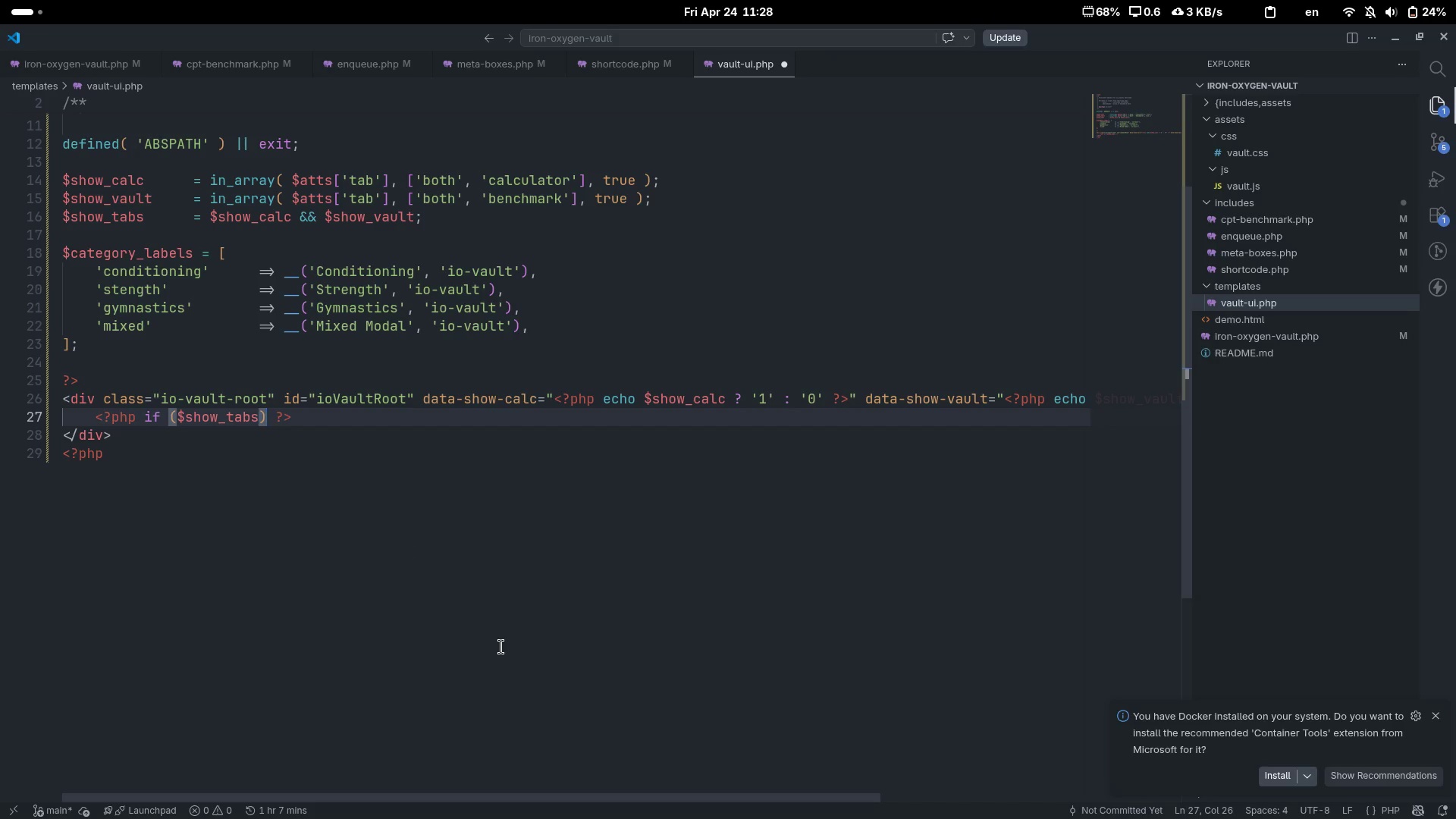 
key(Shift+ShiftLeft)
 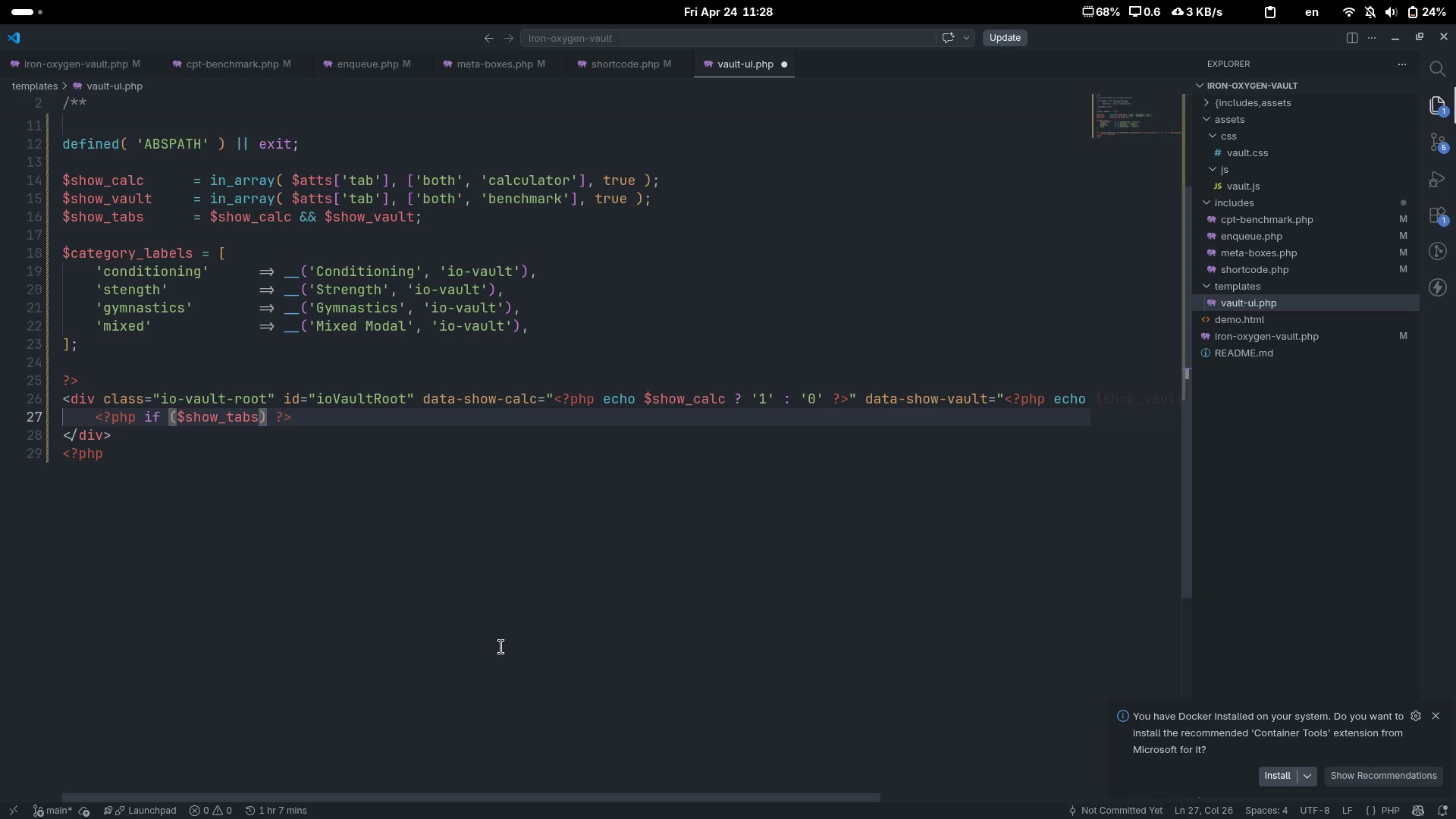 
key(Shift+Semicolon)
 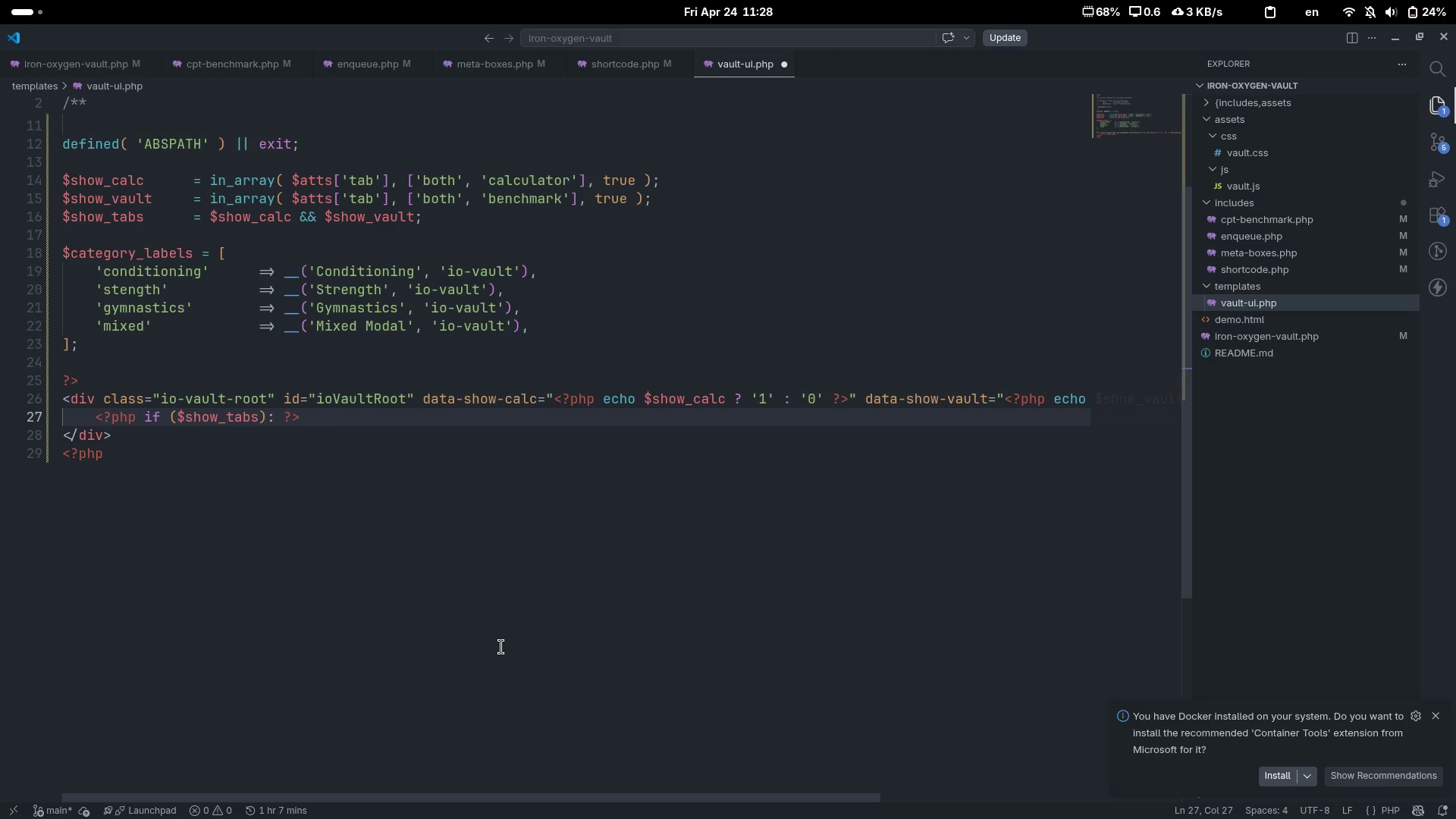 
key(End)
 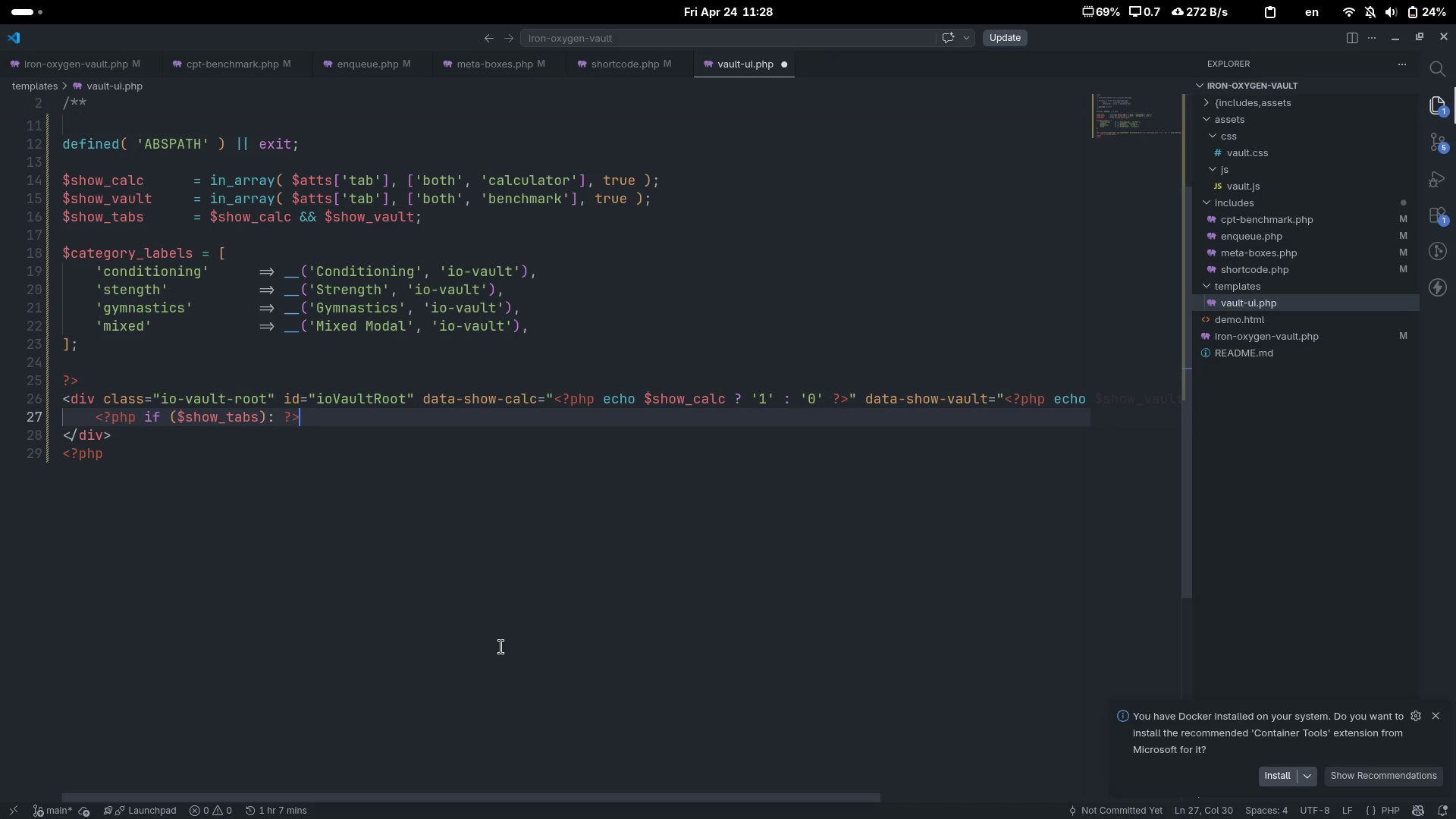 
key(Enter)
 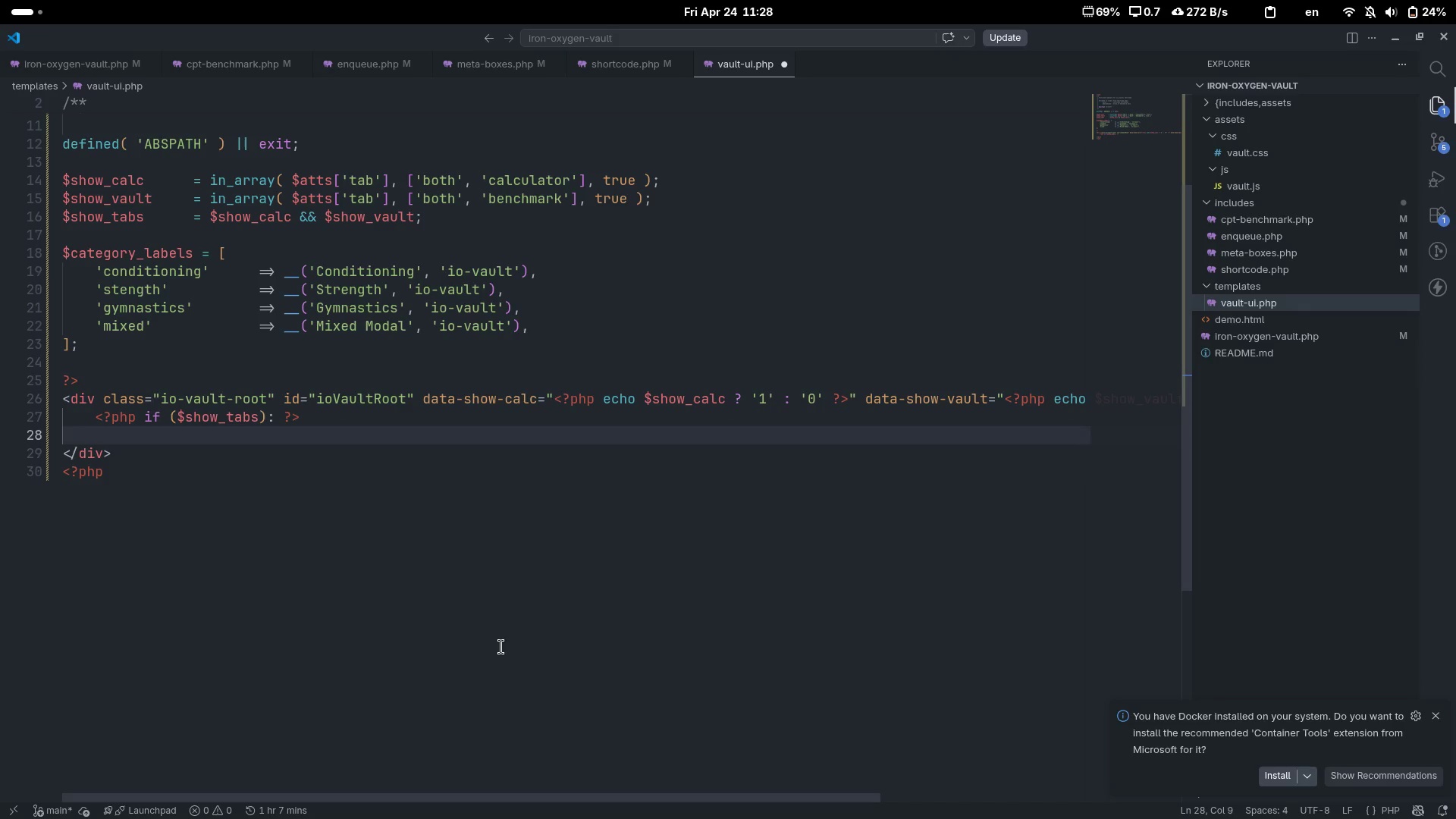 
key(Control+ControlLeft)
 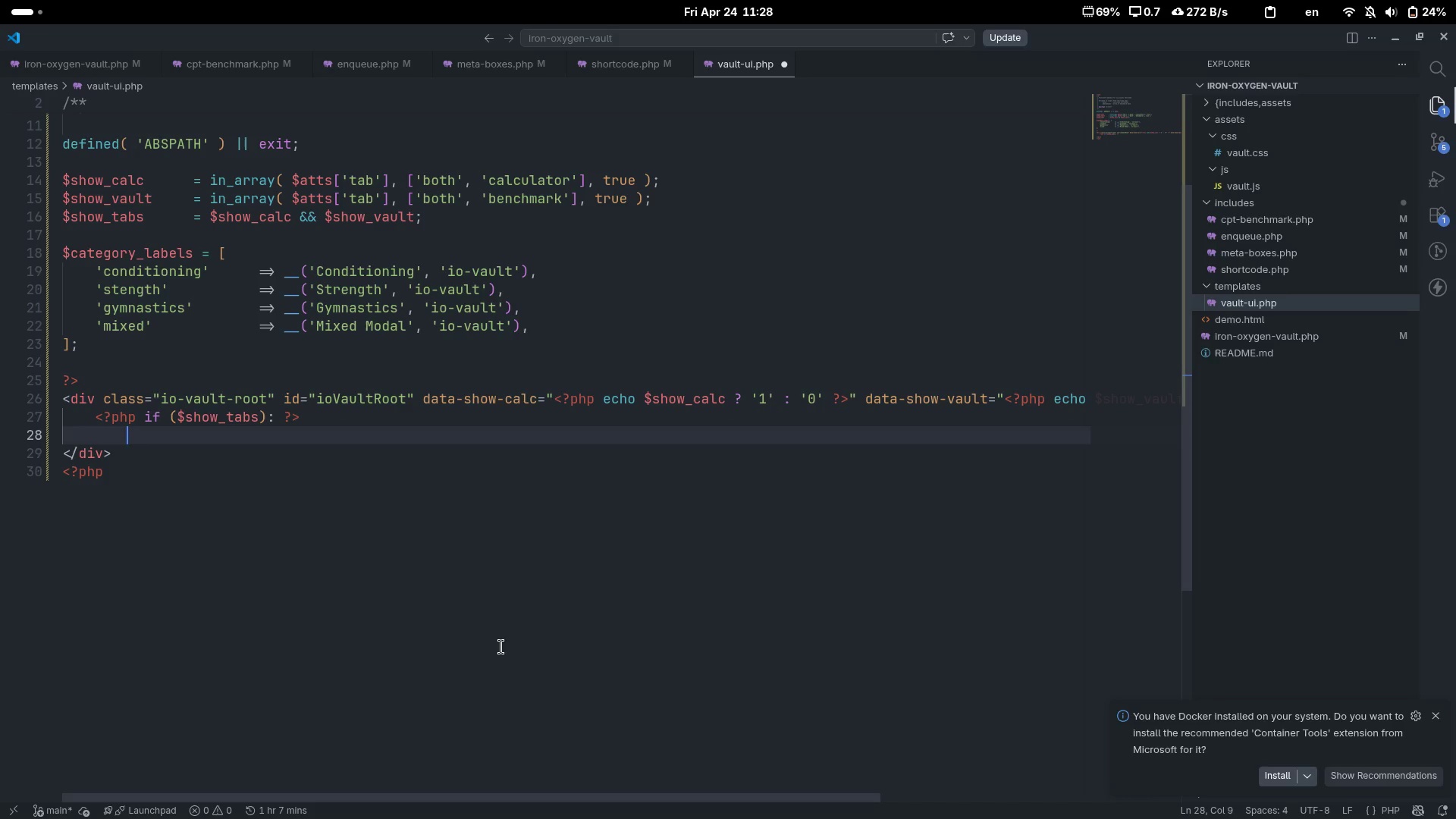 
key(Backspace)
 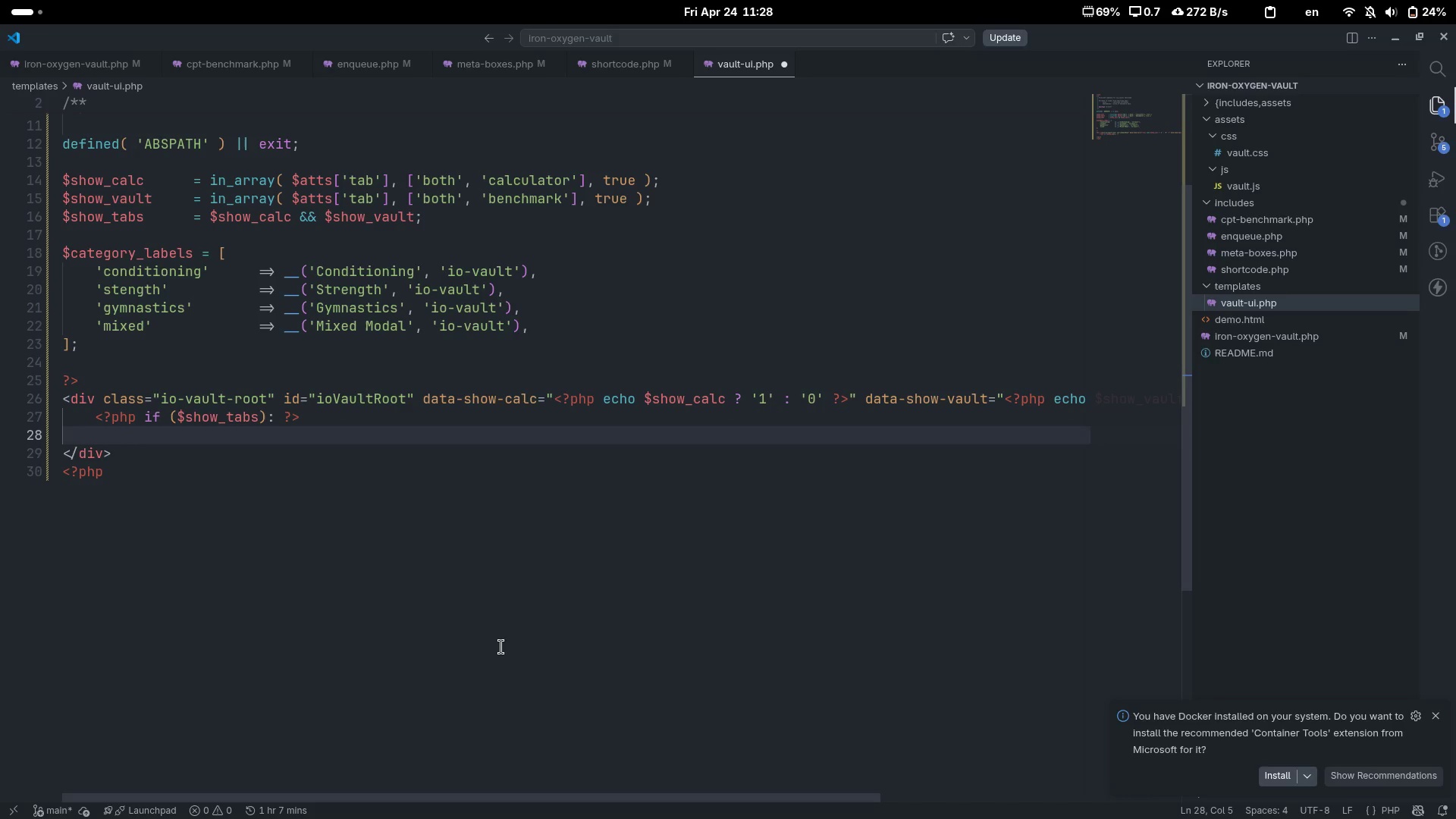 
hold_key(key=ShiftLeft, duration=0.98)
 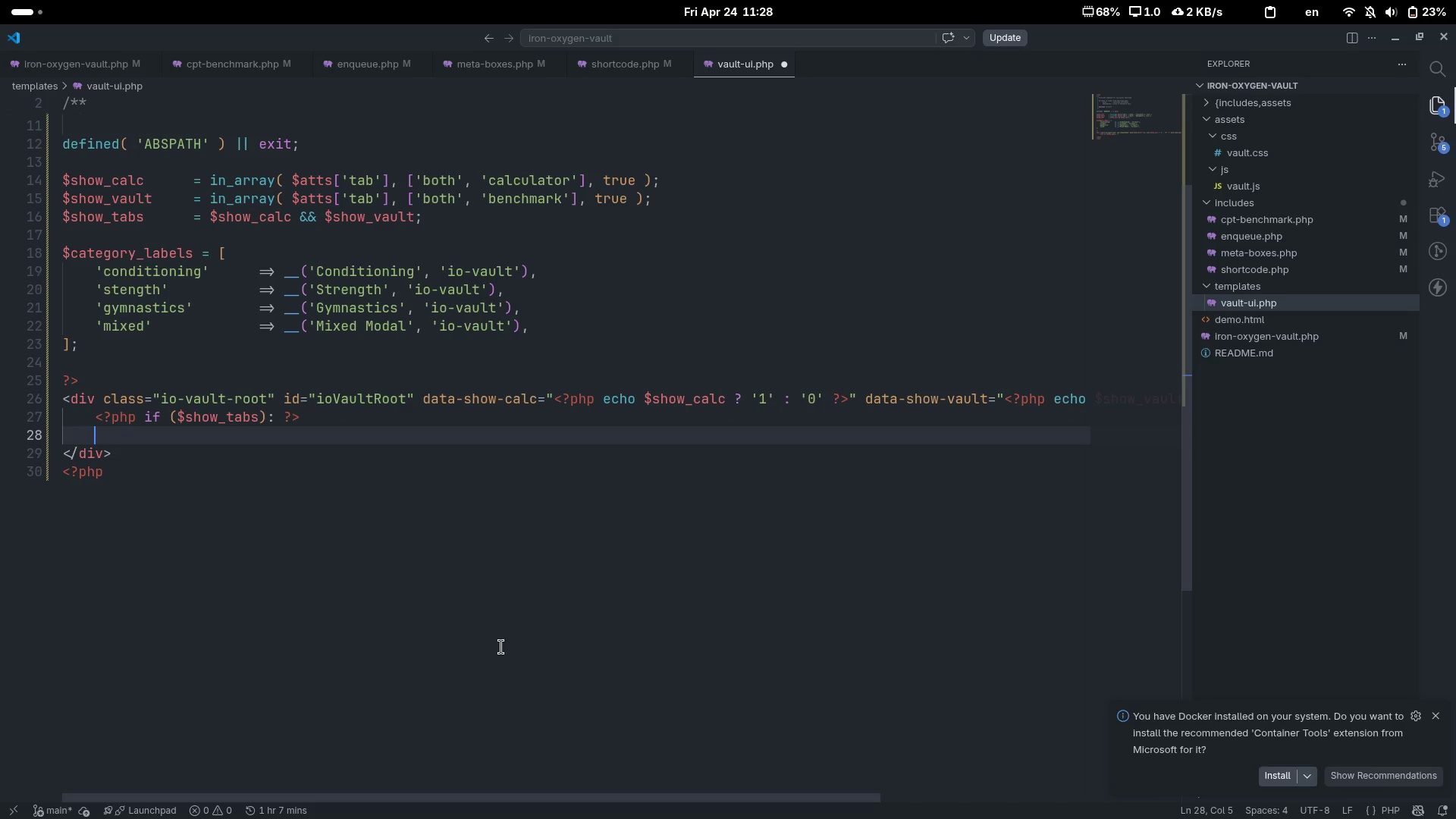 
key(Control+Slash)
 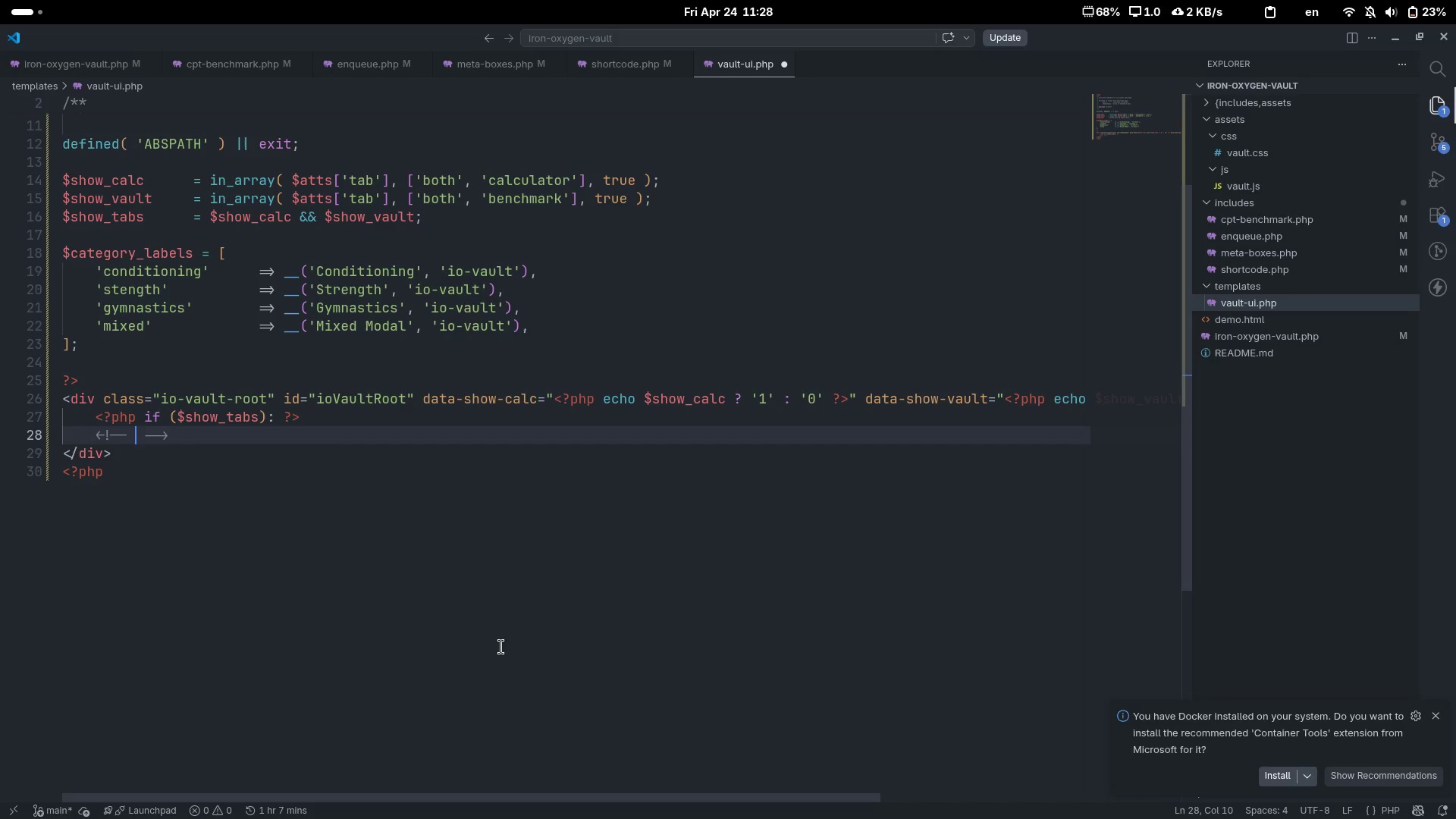 
type(TB)
key(Backspace)
type(AB NAC)
key(Backspace)
type(V)
 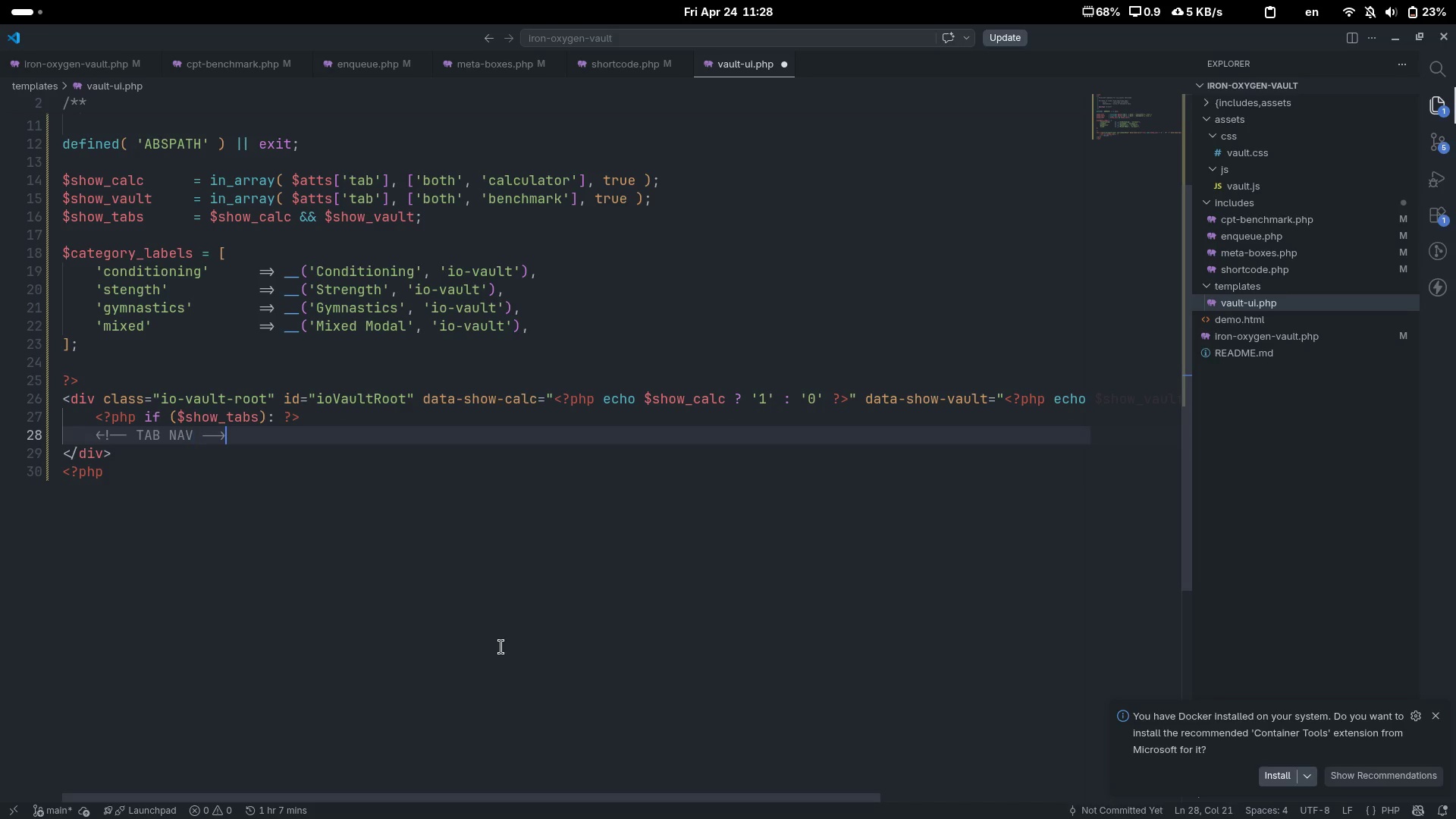 
 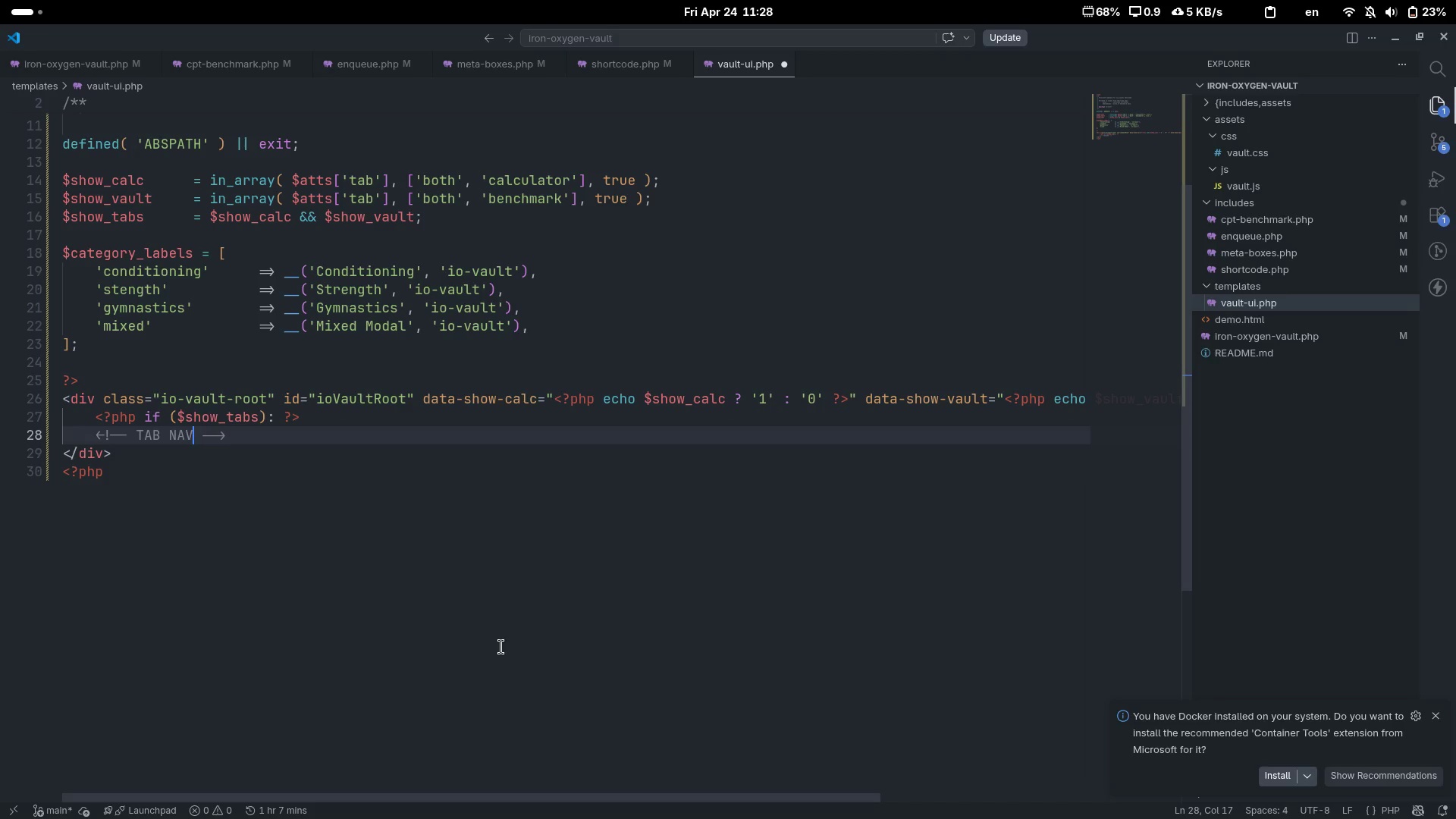 
key(Control+ControlLeft)
 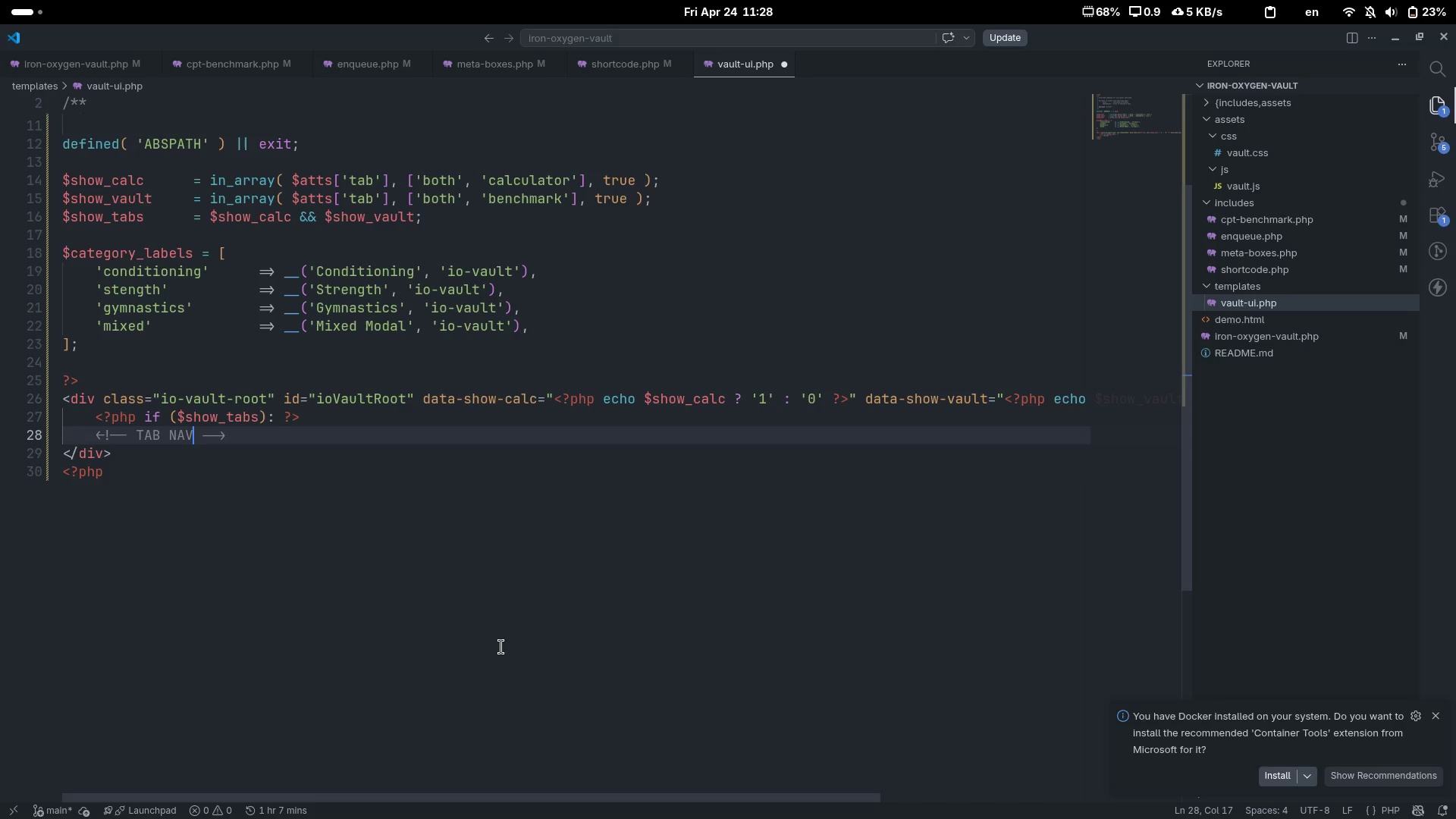 
key(Control+ArrowRight)
 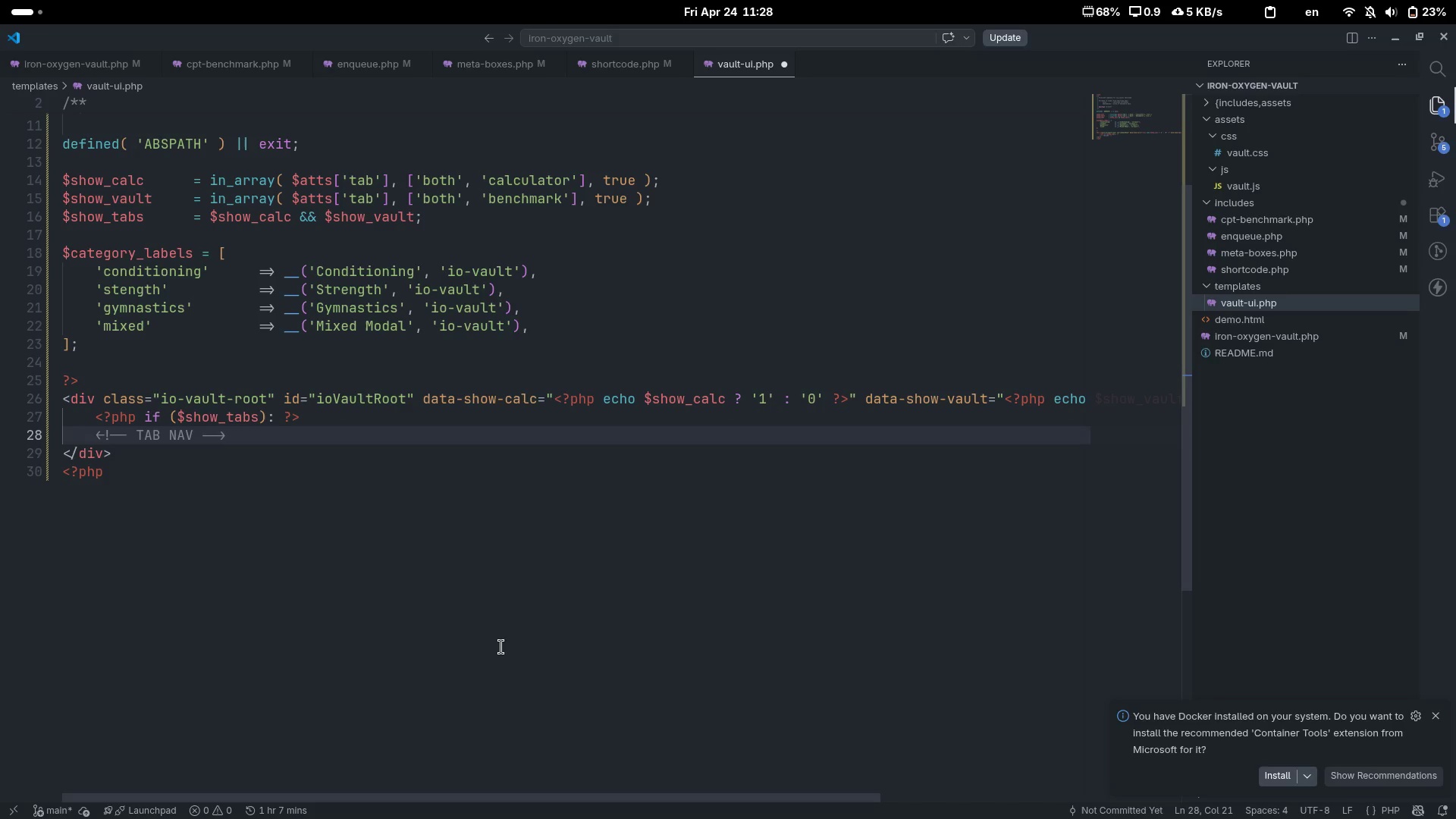 
key(Enter)
 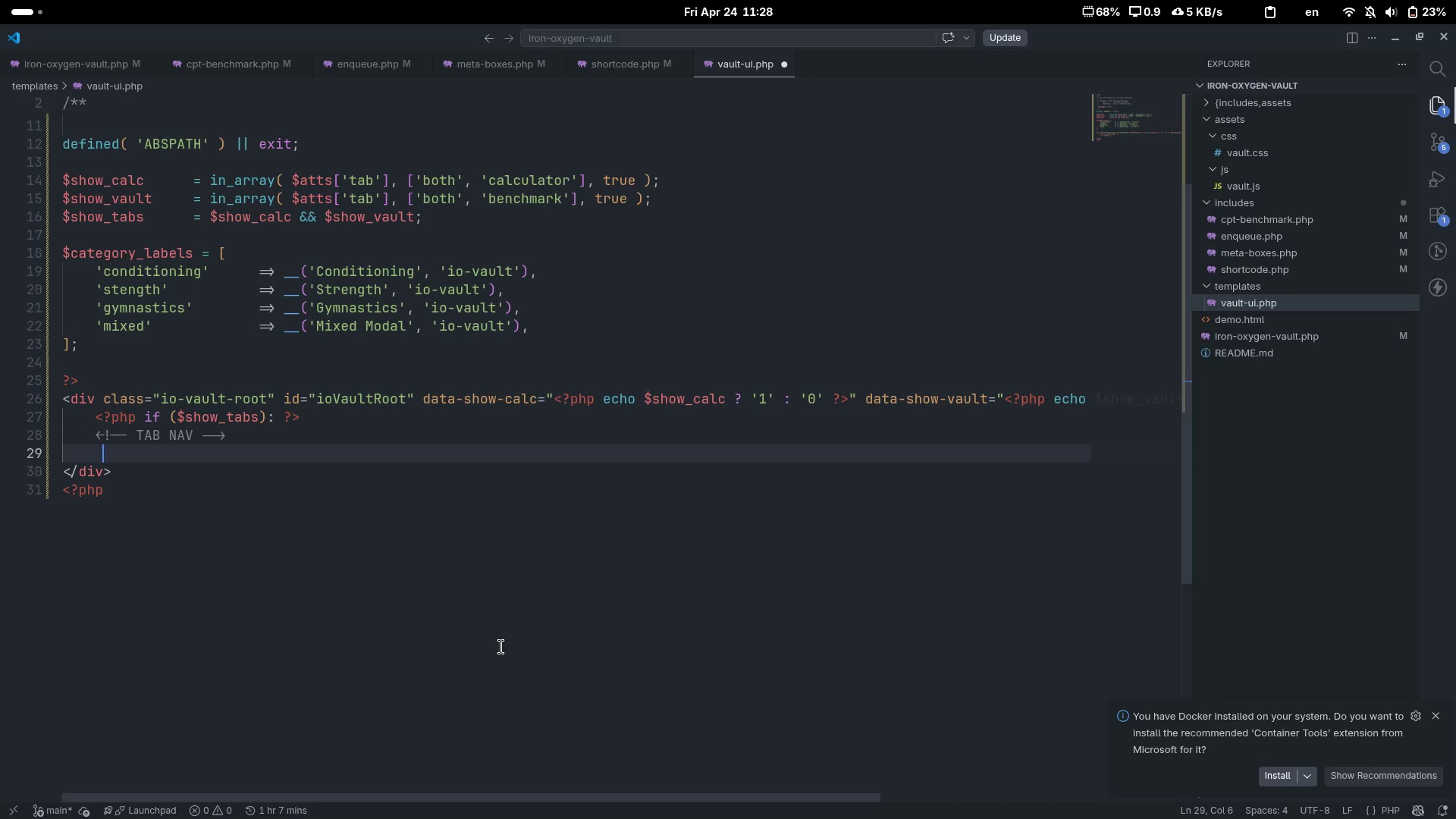 
key(Shift+Comma)
 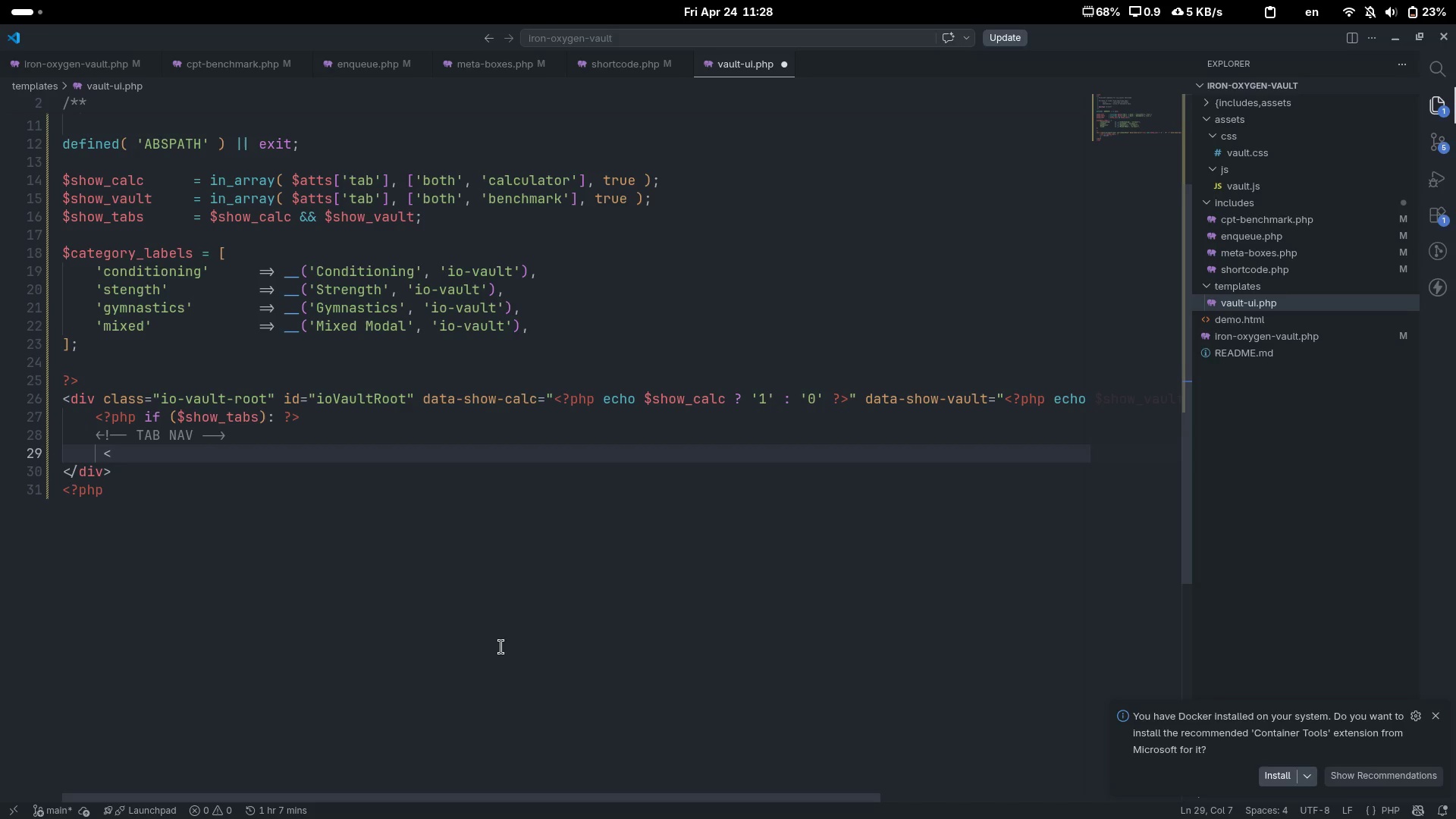 
key(ArrowLeft)
 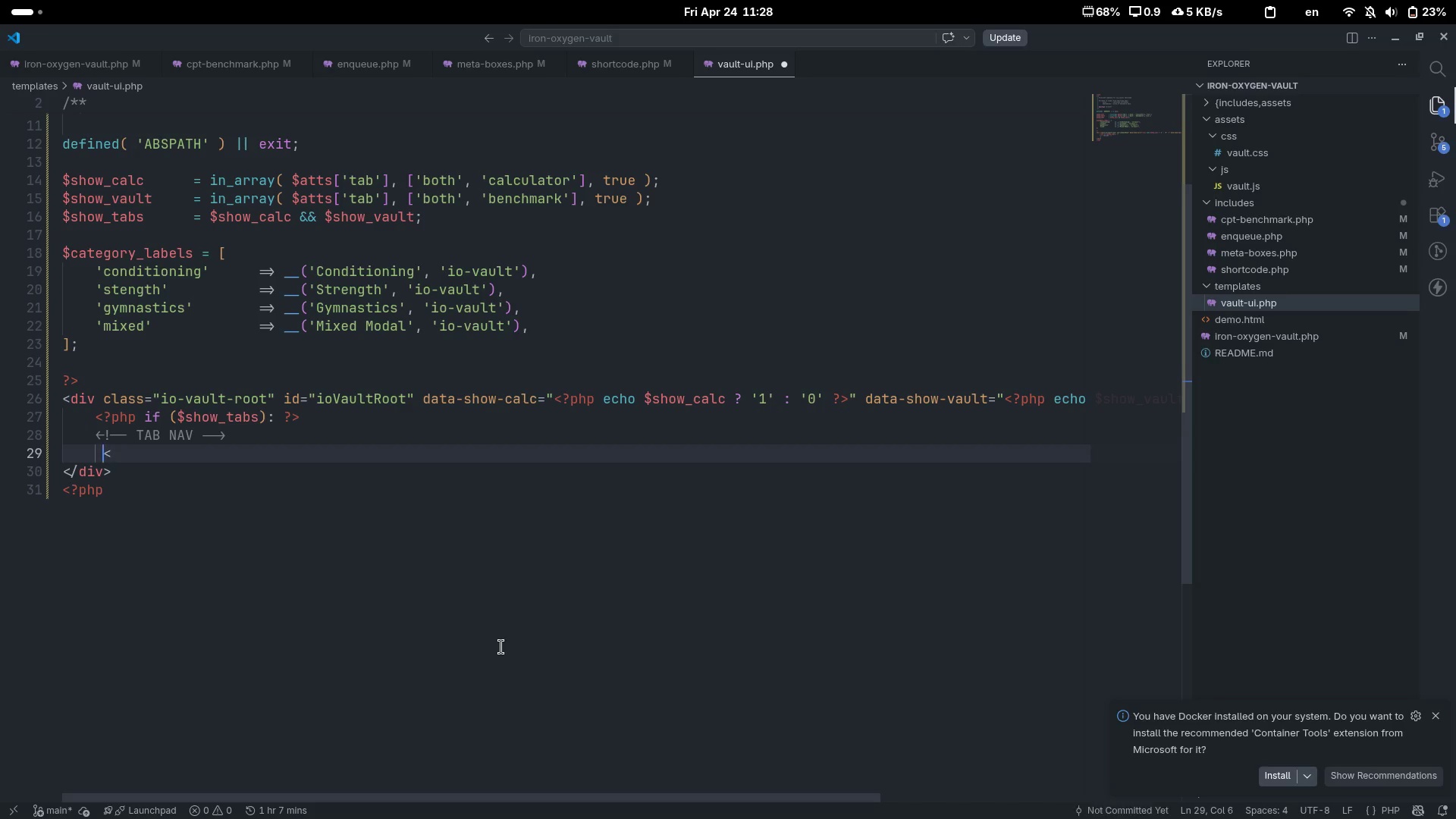 
key(Backspace)
 